 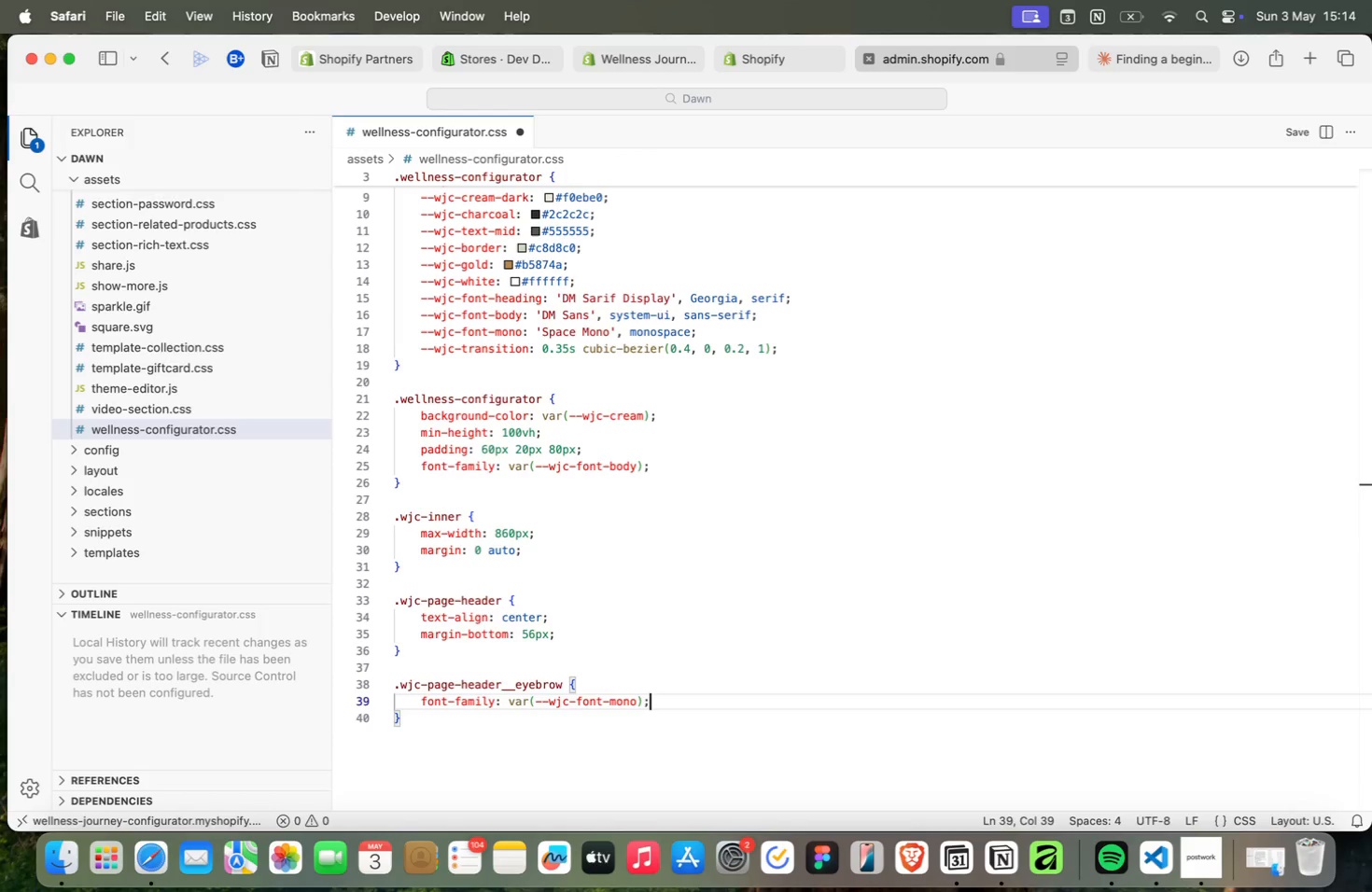 
key(Enter)
 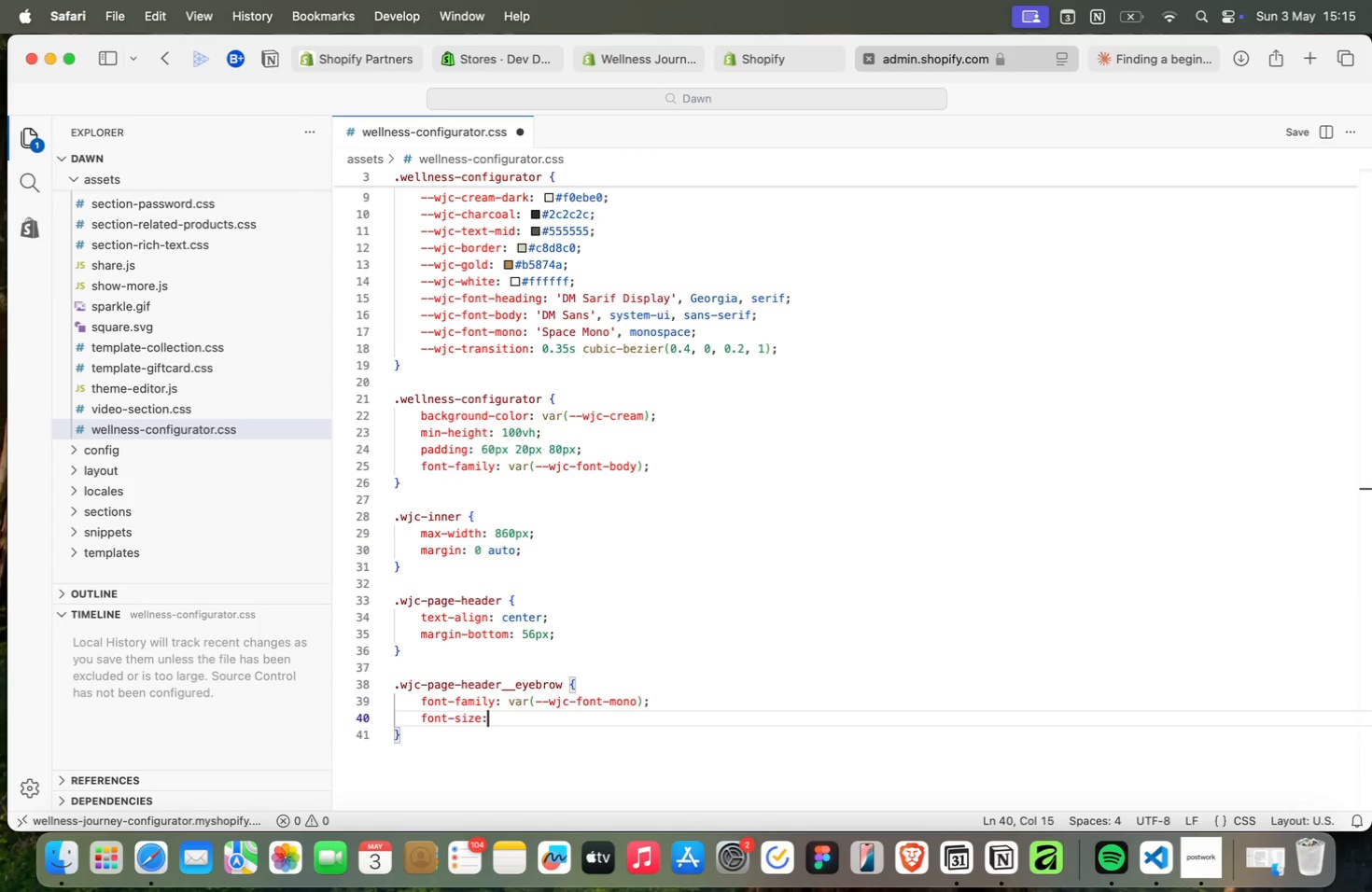 
type(font-size: 11px;)
 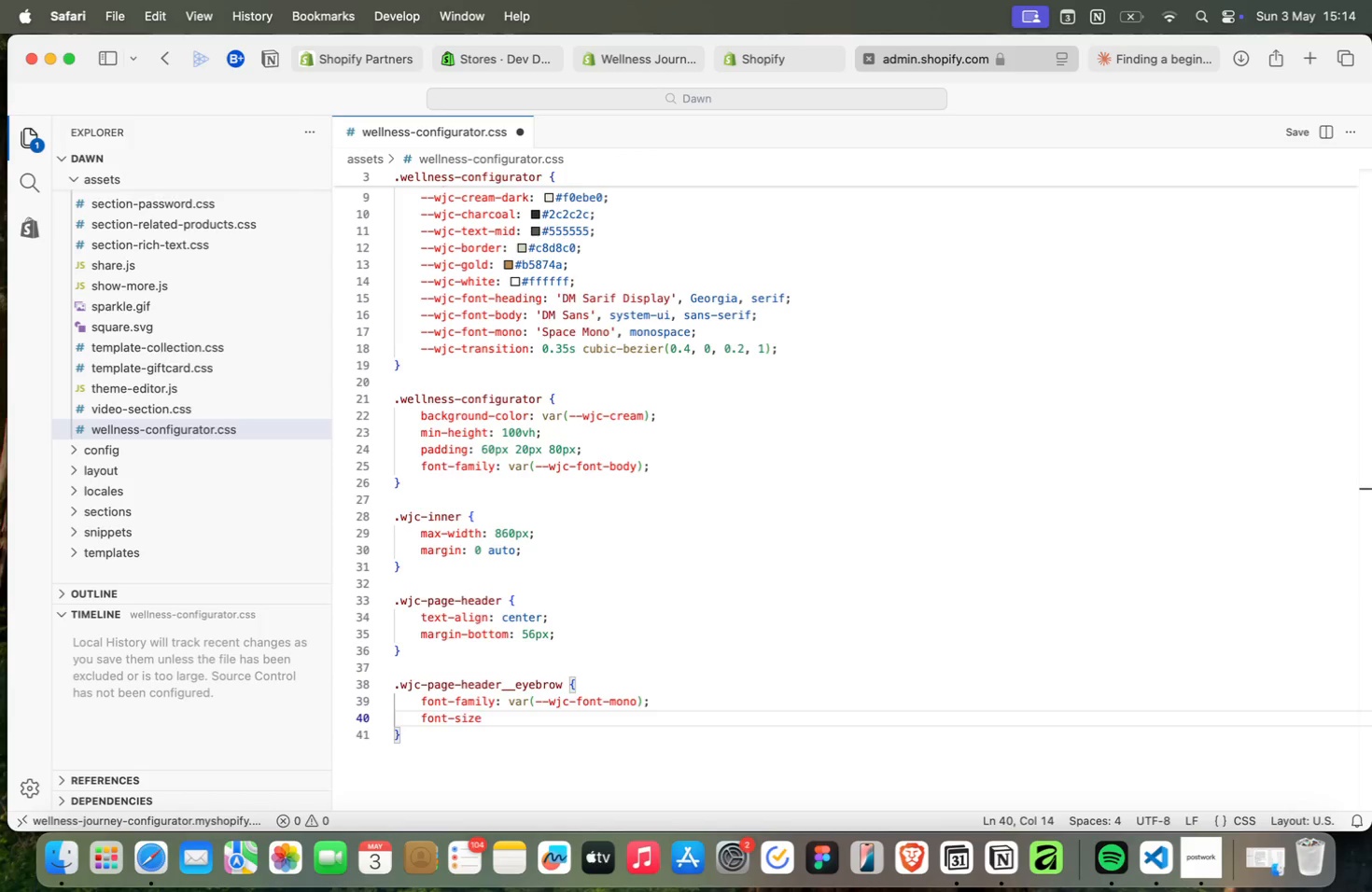 
key(Enter)
 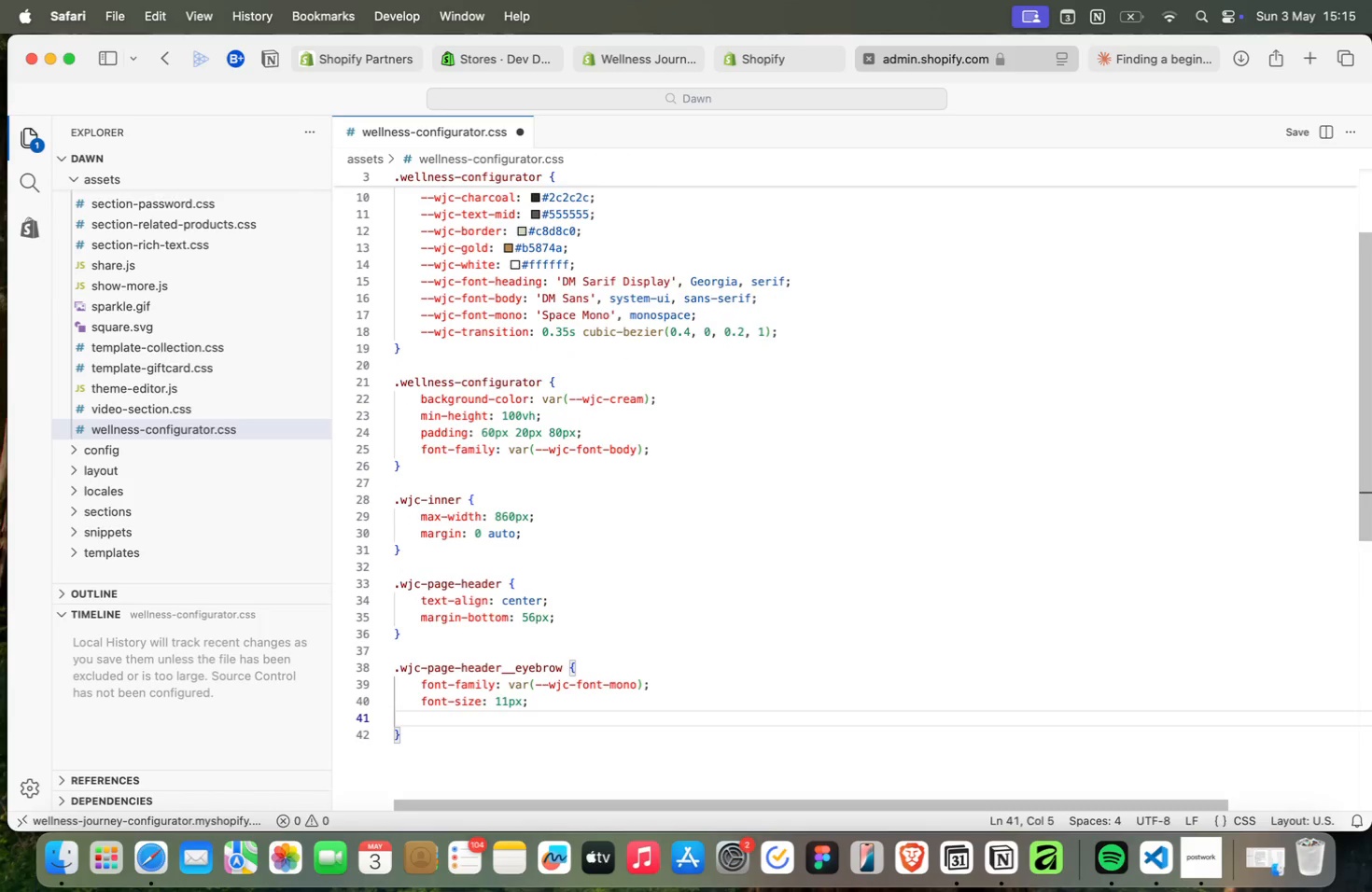 
type(letter-spacing: 0.22em;)
 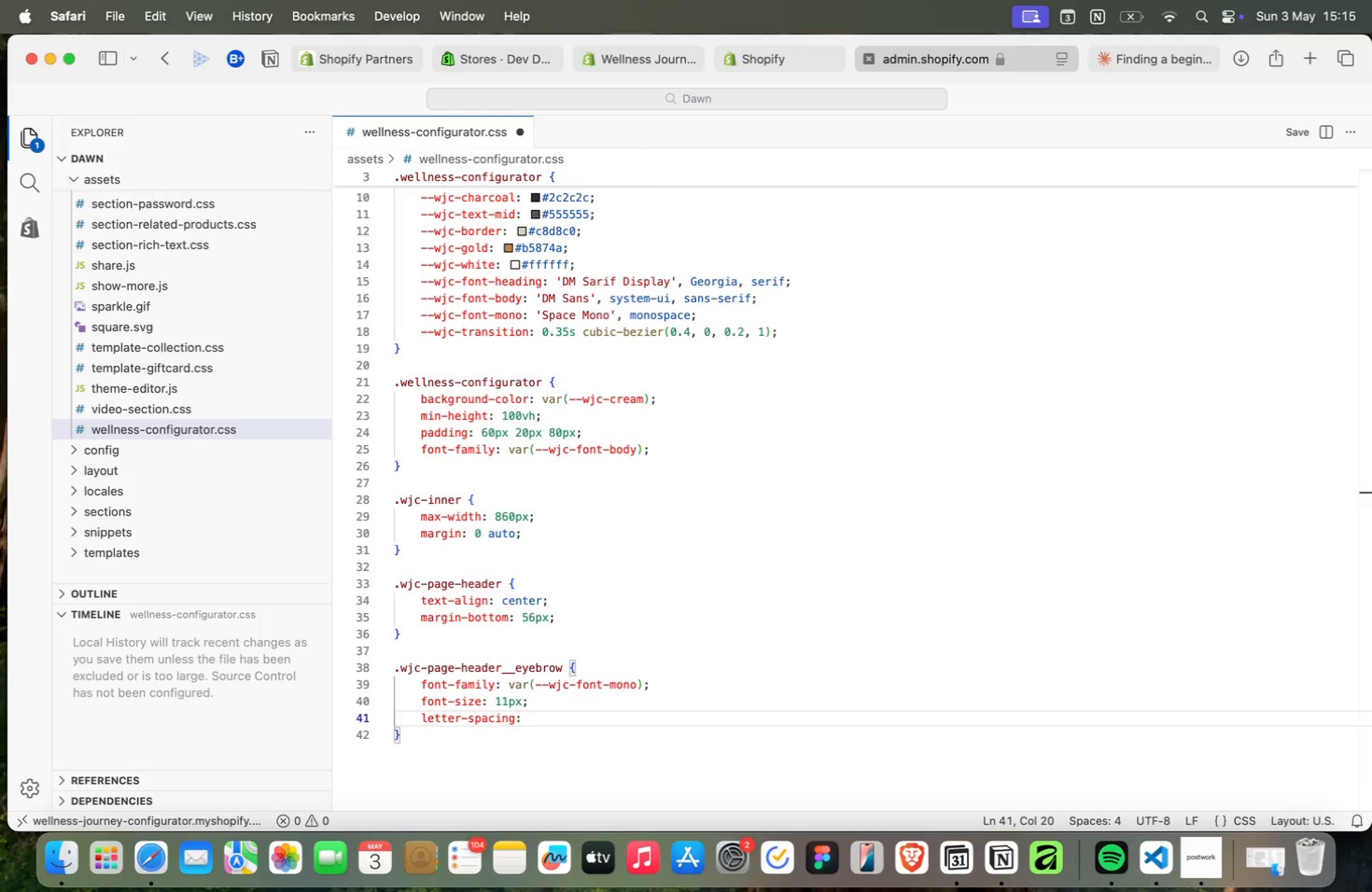 
 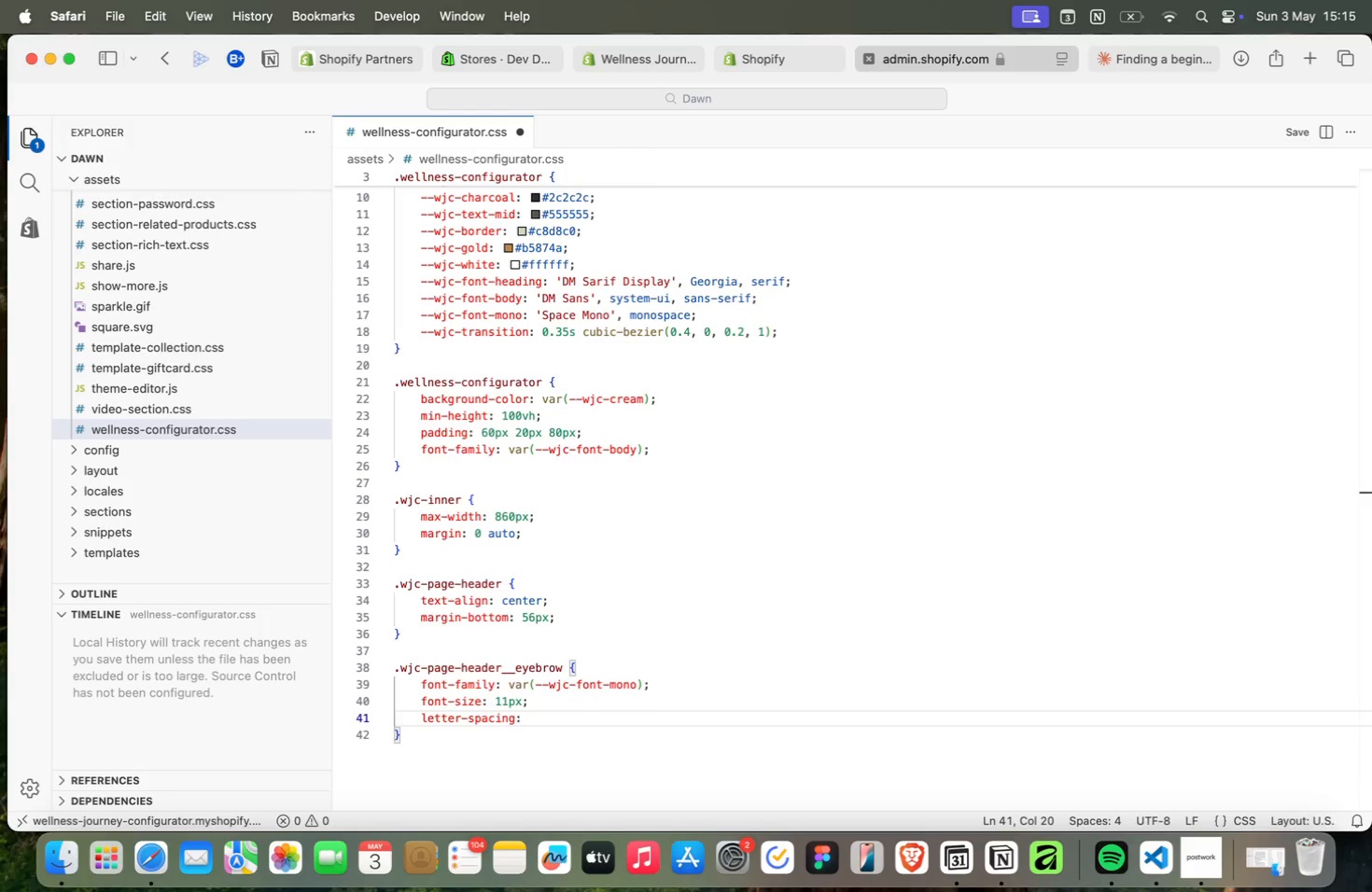 
key(Enter)
 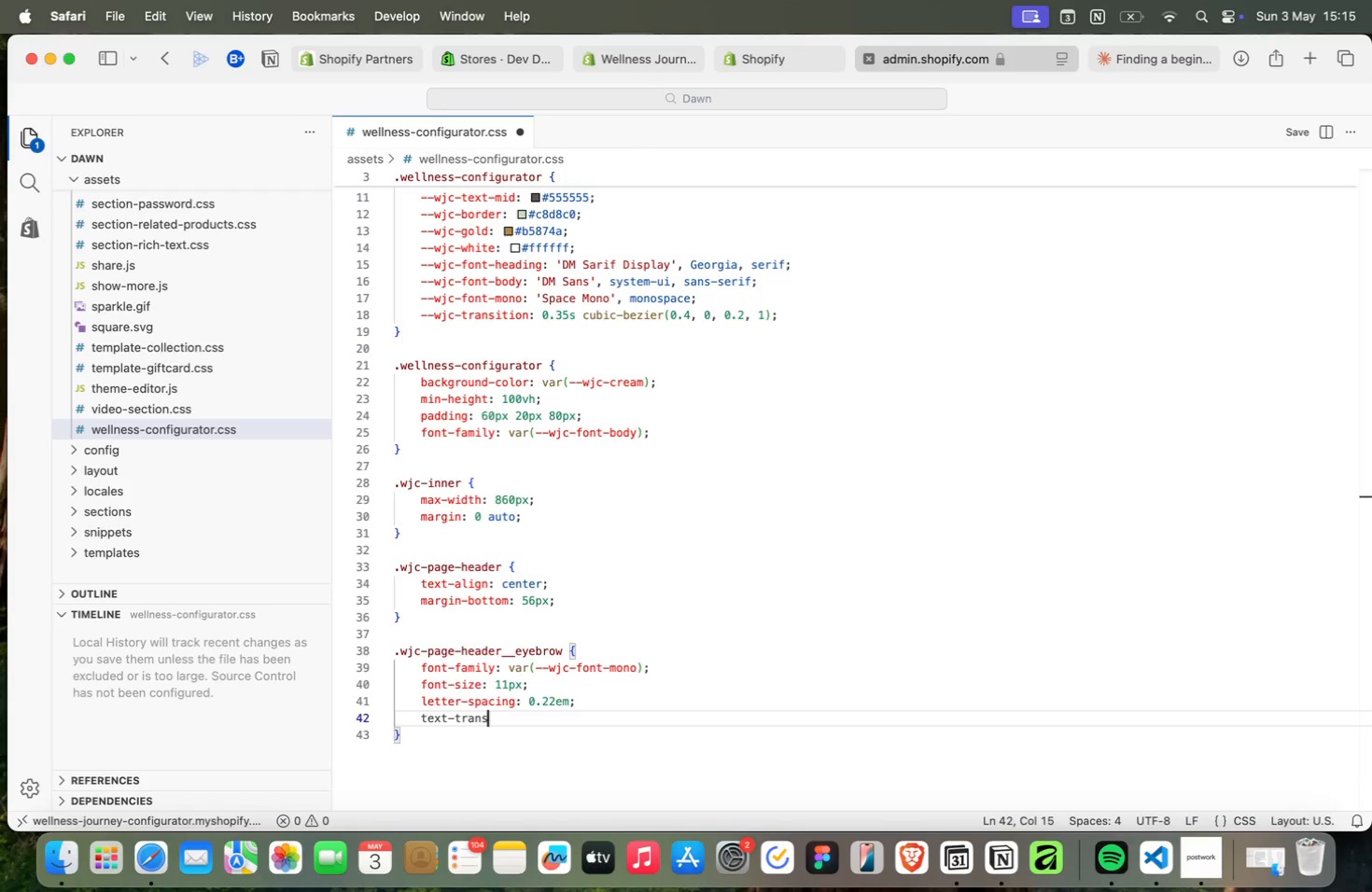 
type(text-transfomr)
key(Backspace)
key(Backspace)
type(rm: )
 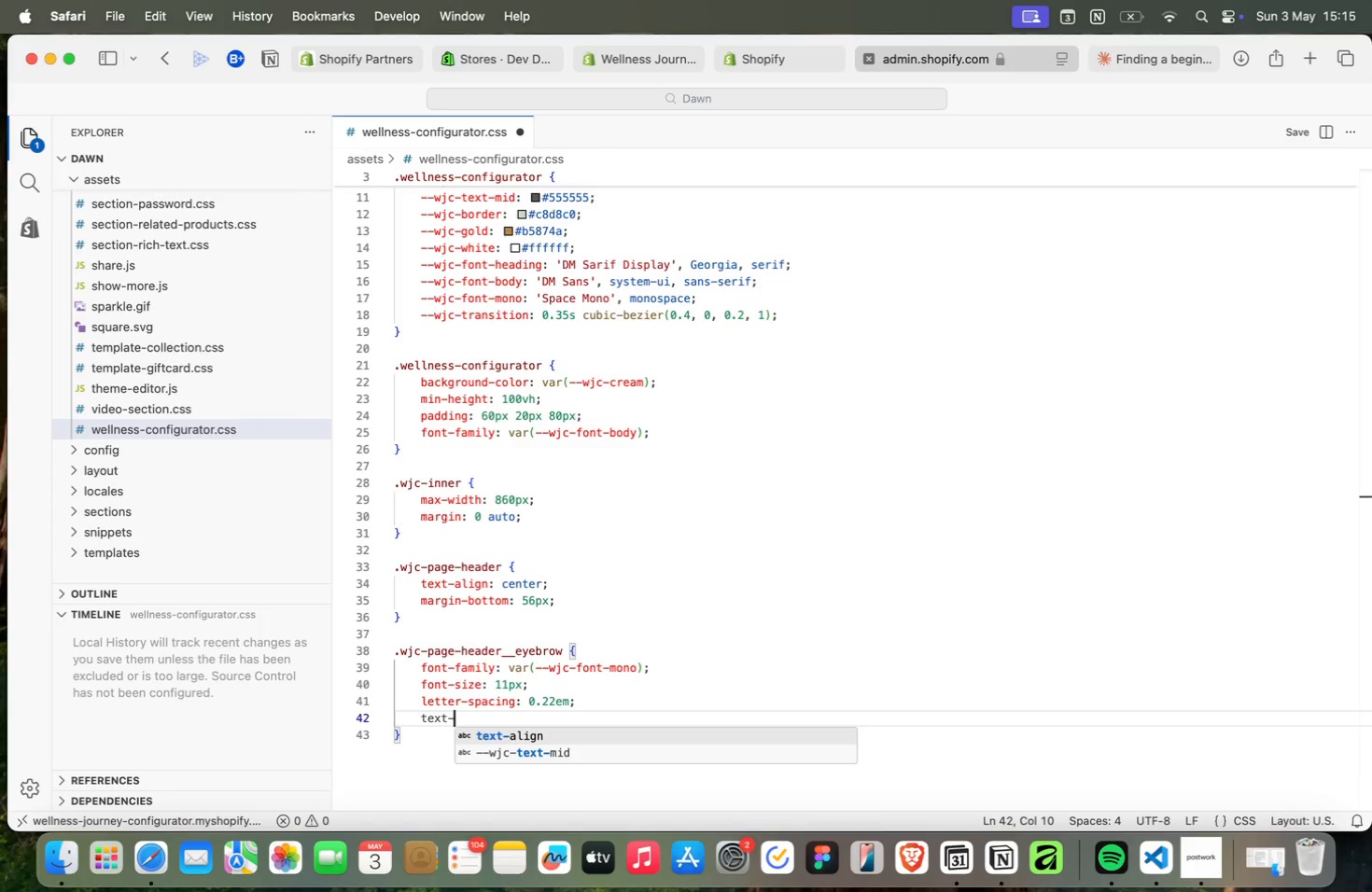 
type(uppercasr)
key(Backspace)
type(e;)
 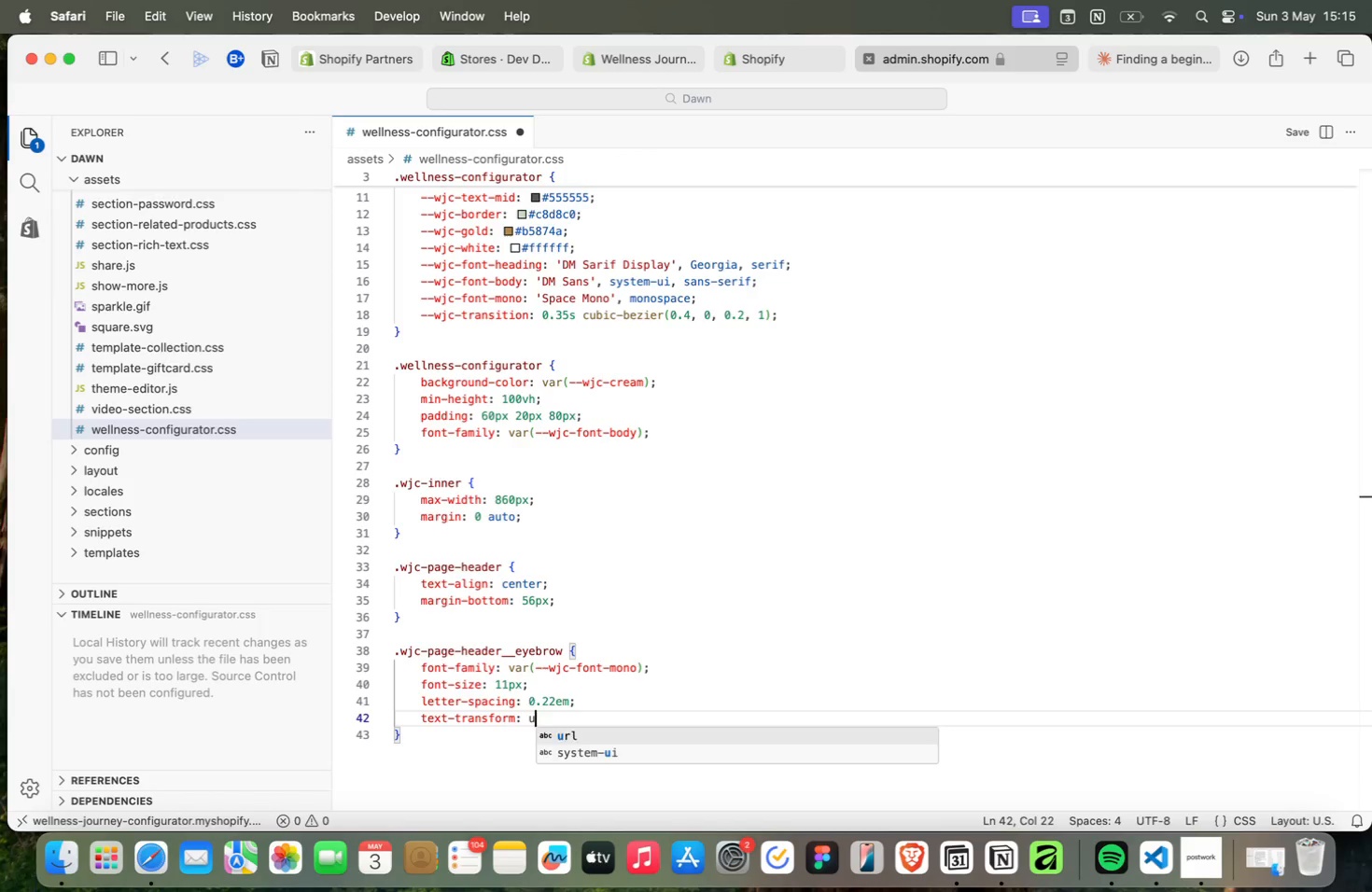 
key(Enter)
 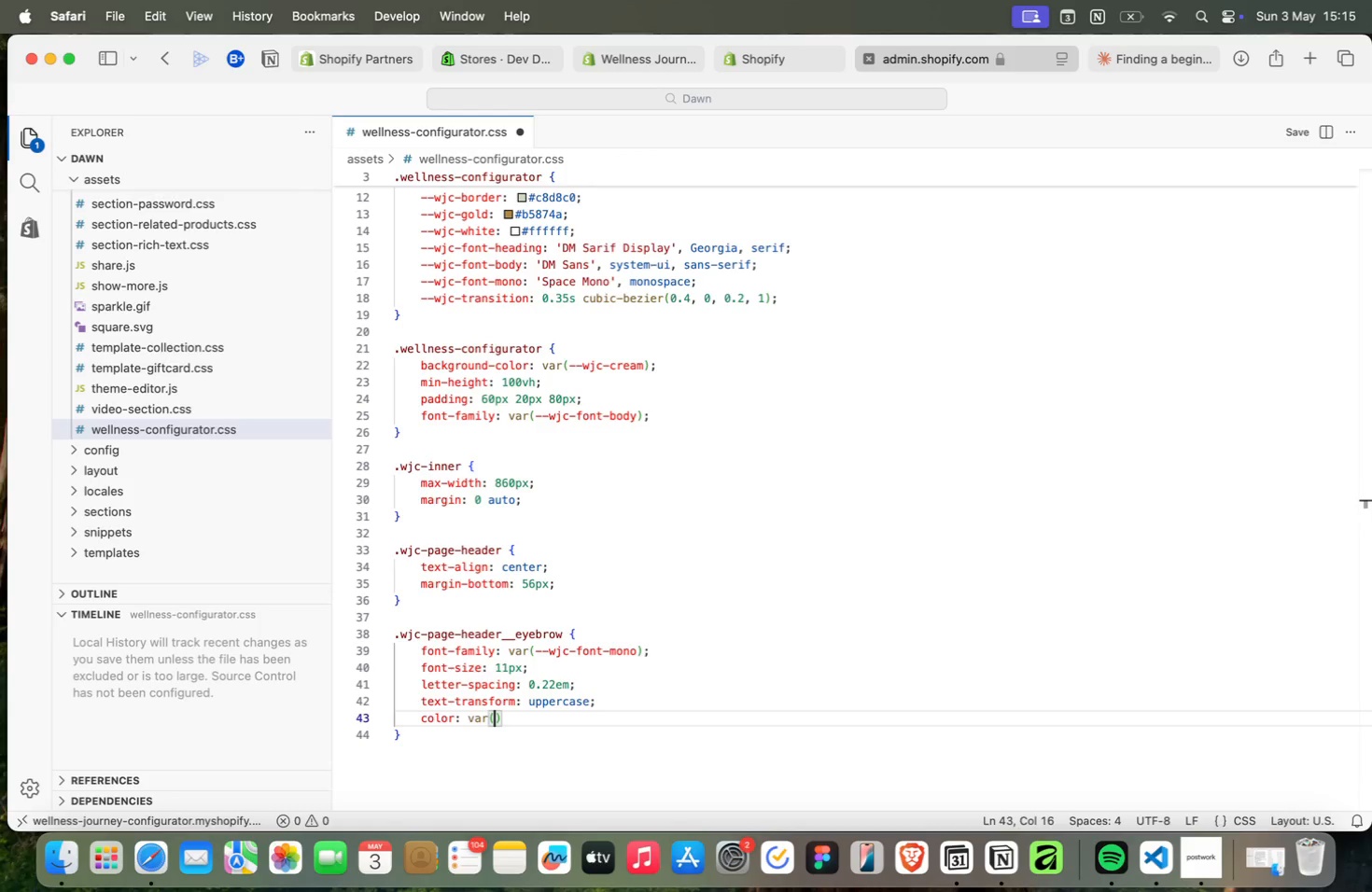 
type(color: var(ligh)
 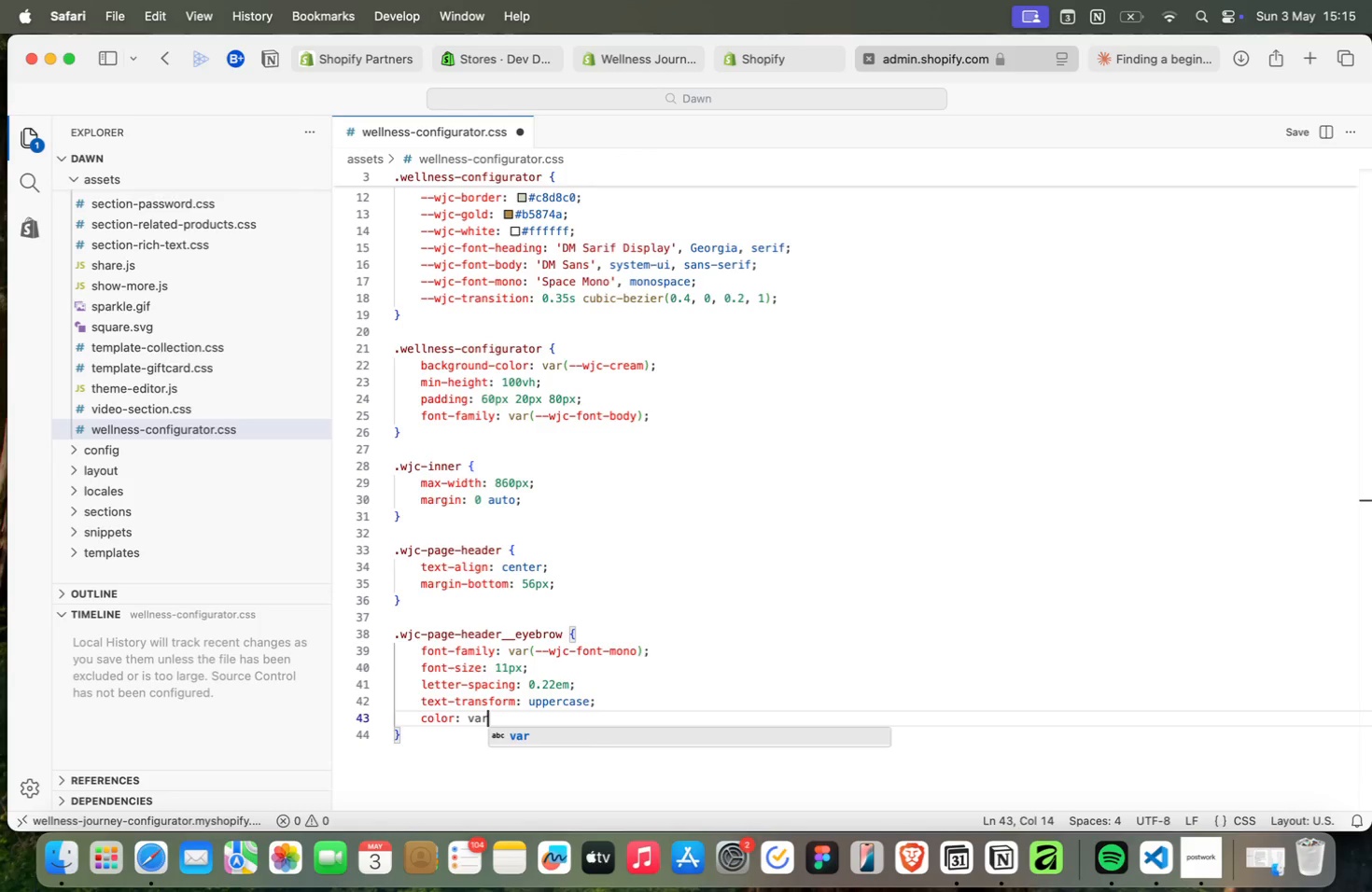 
 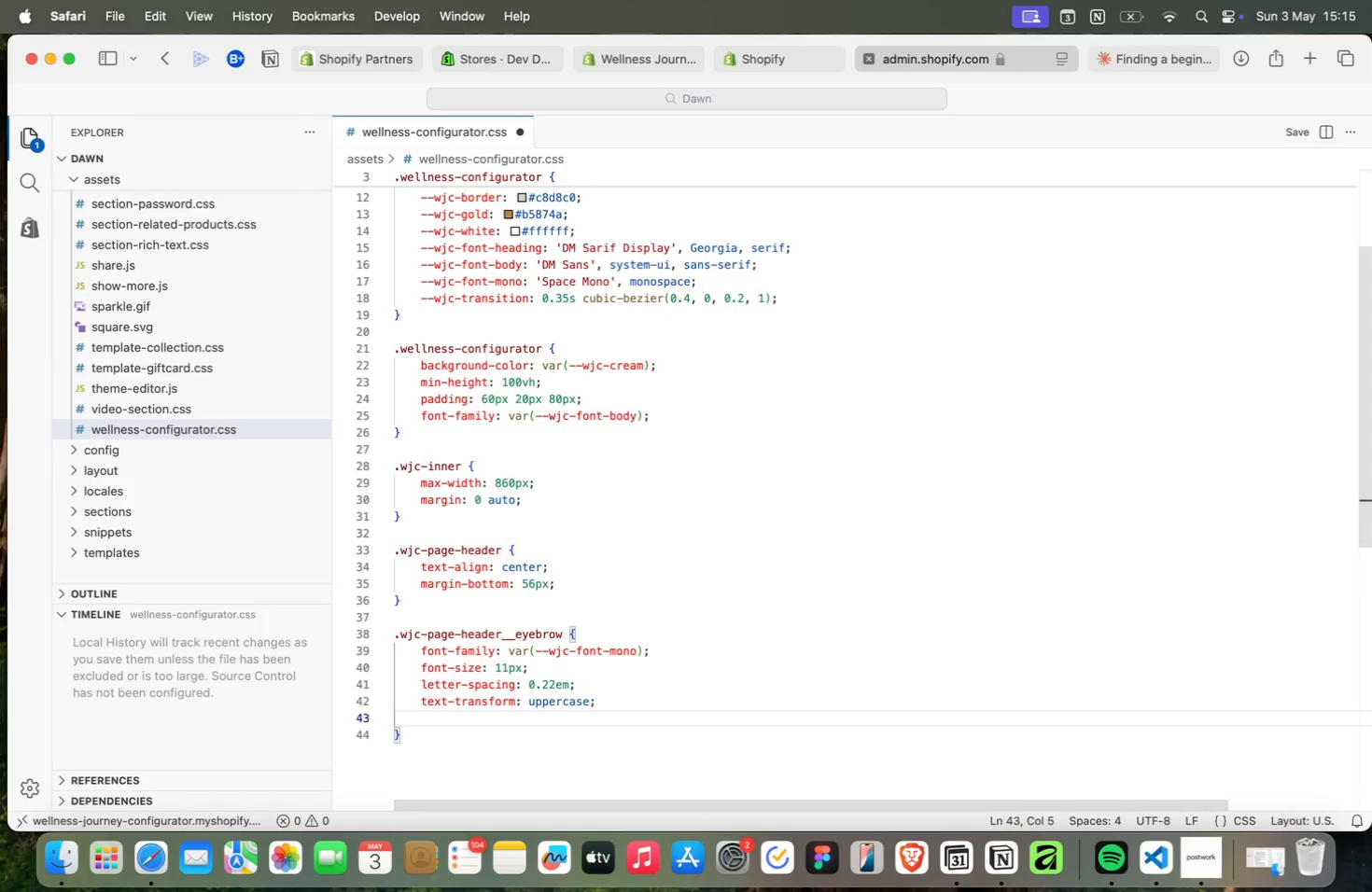 
key(Enter)
 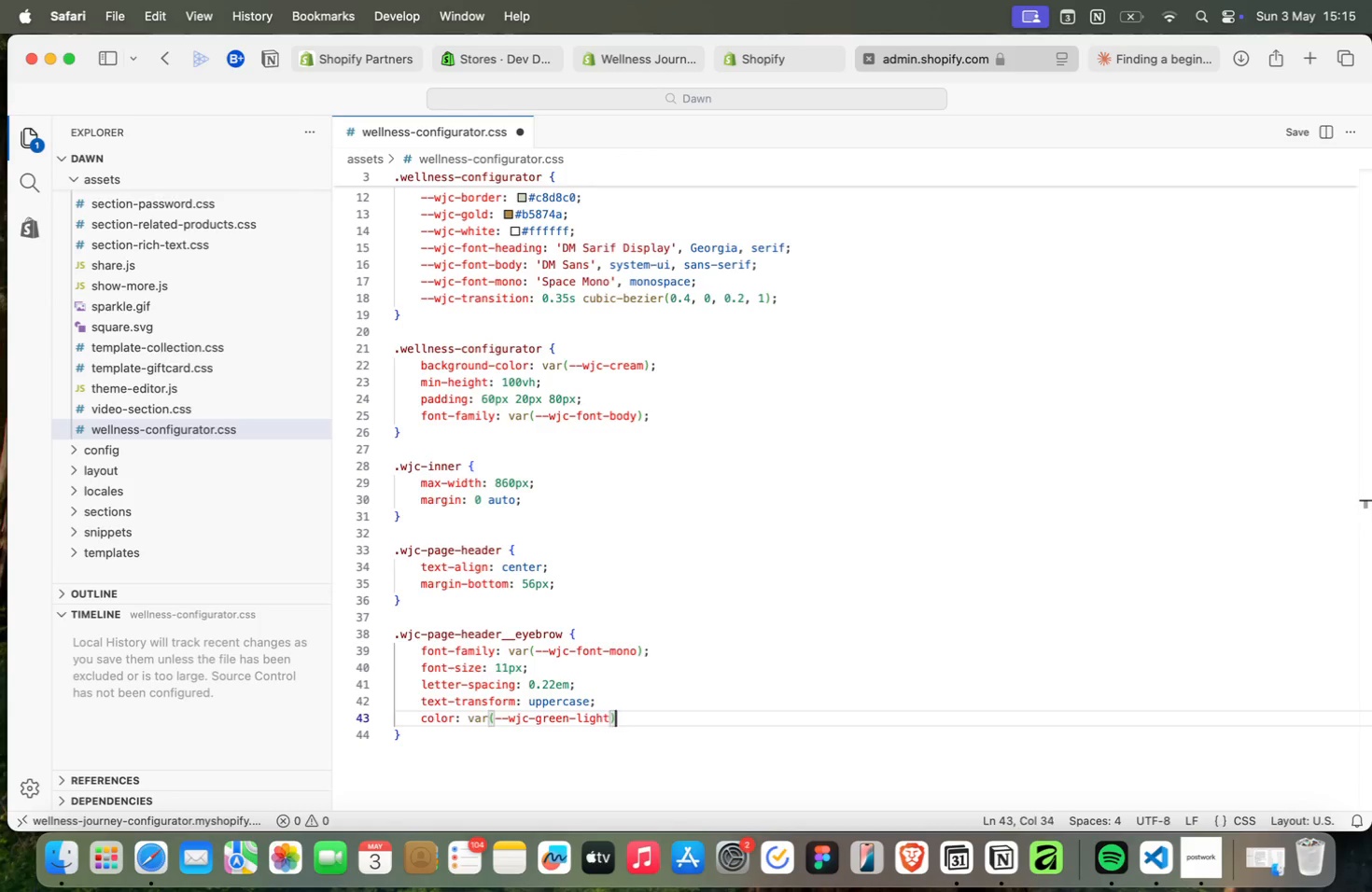 
key(ArrowRight)
 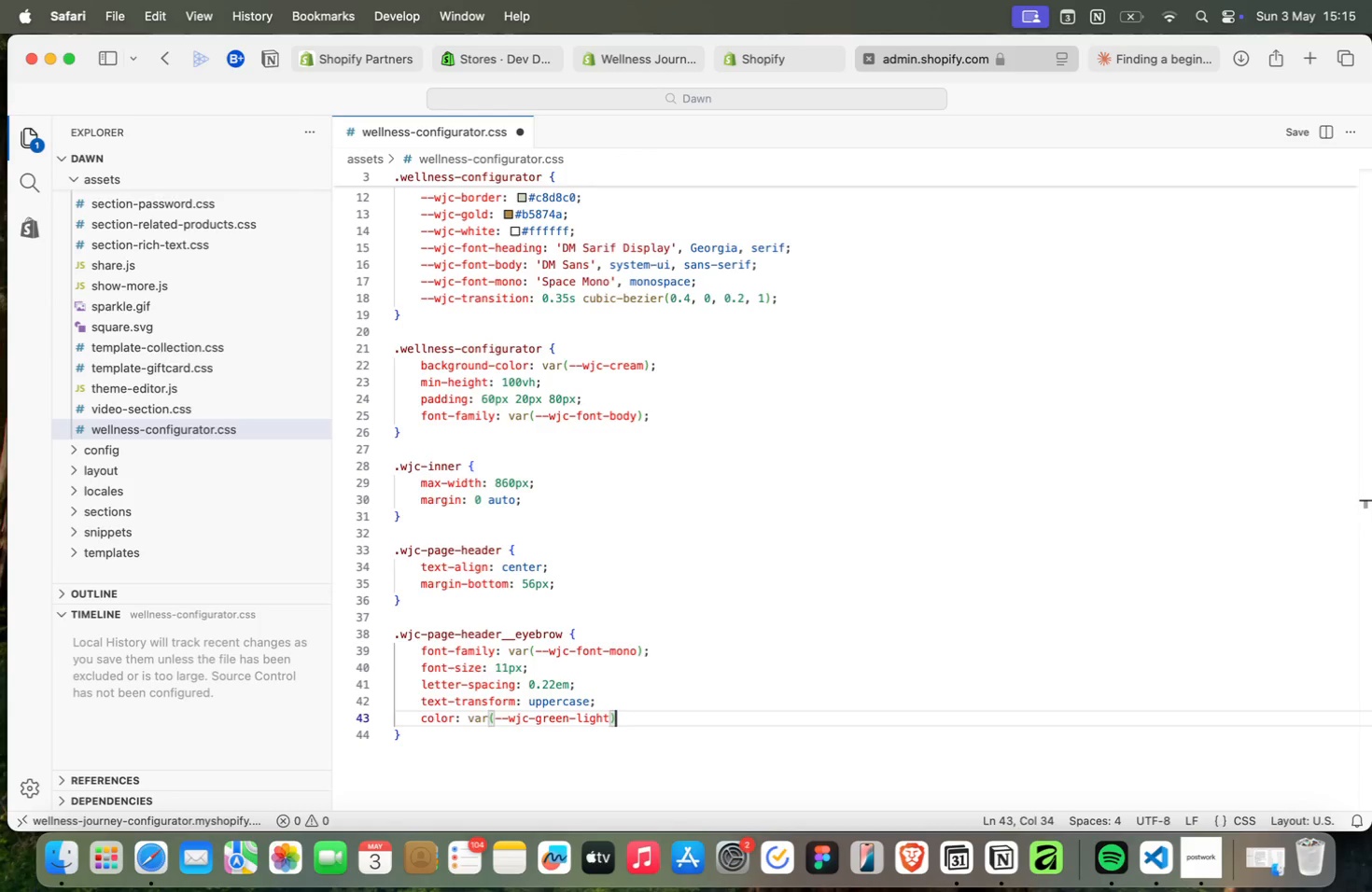 
key(Semicolon)
 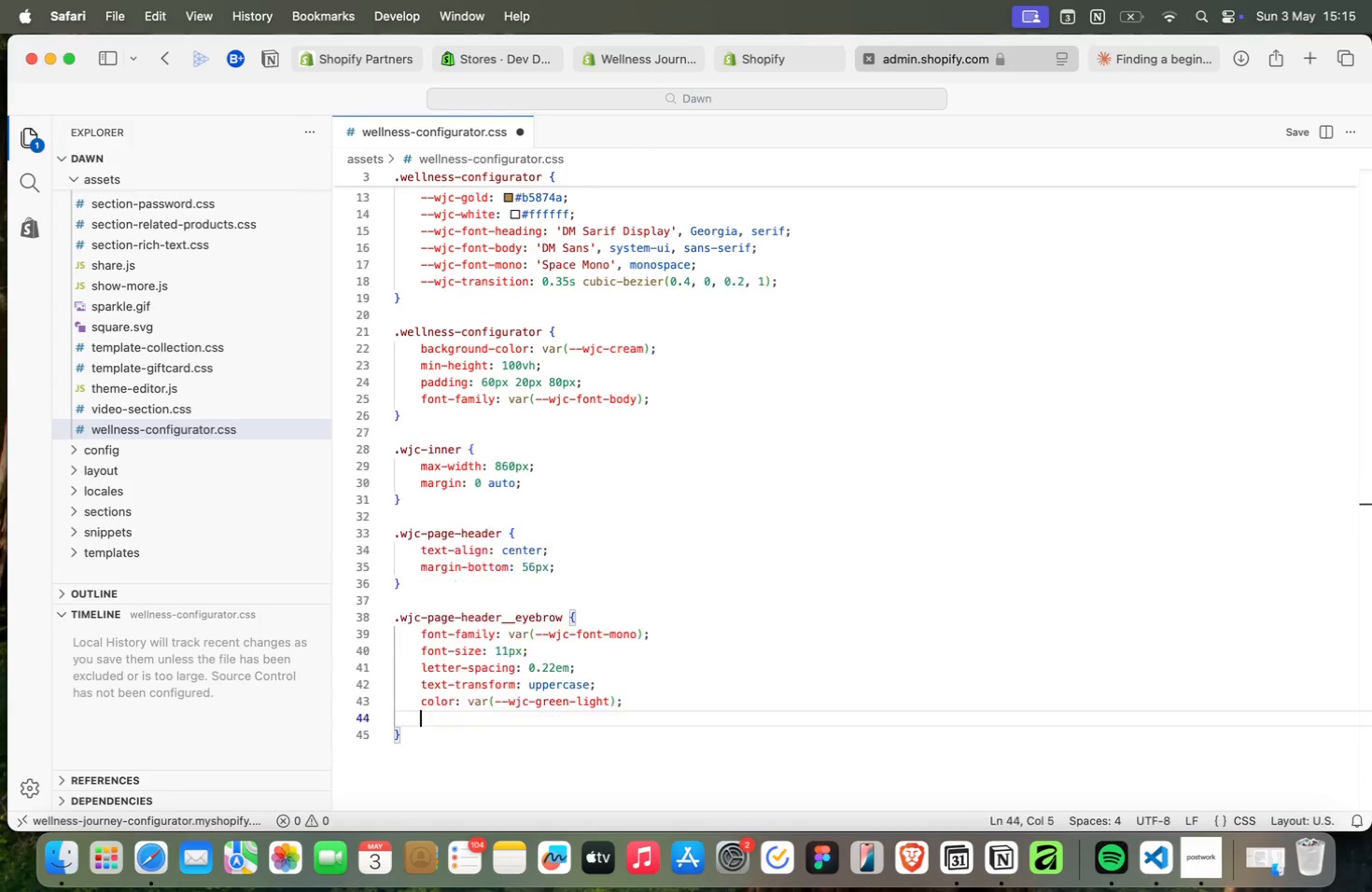 
key(Enter)
 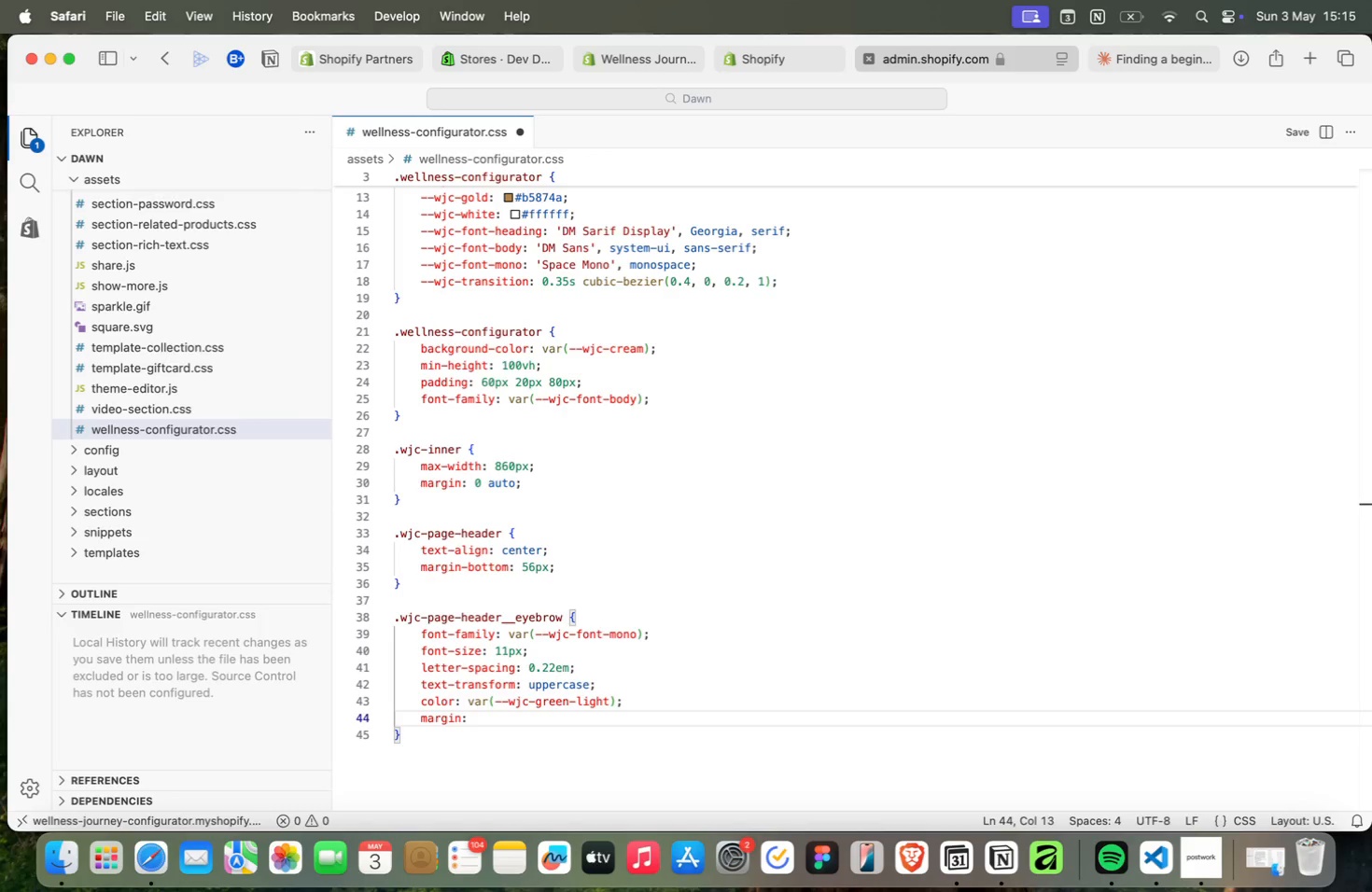 
type(margin: 0 0 12px;)
 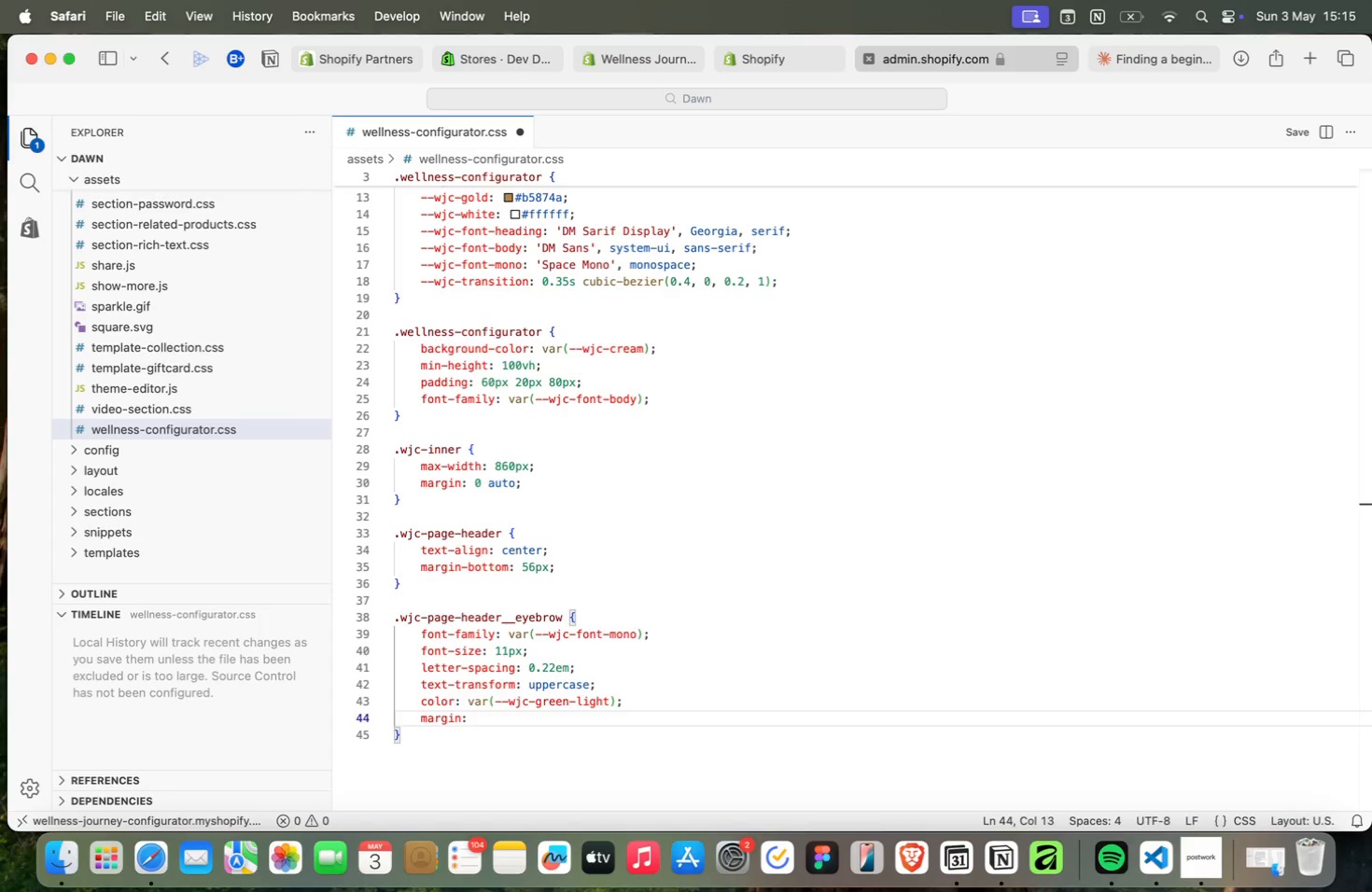 
key(ArrowDown)
 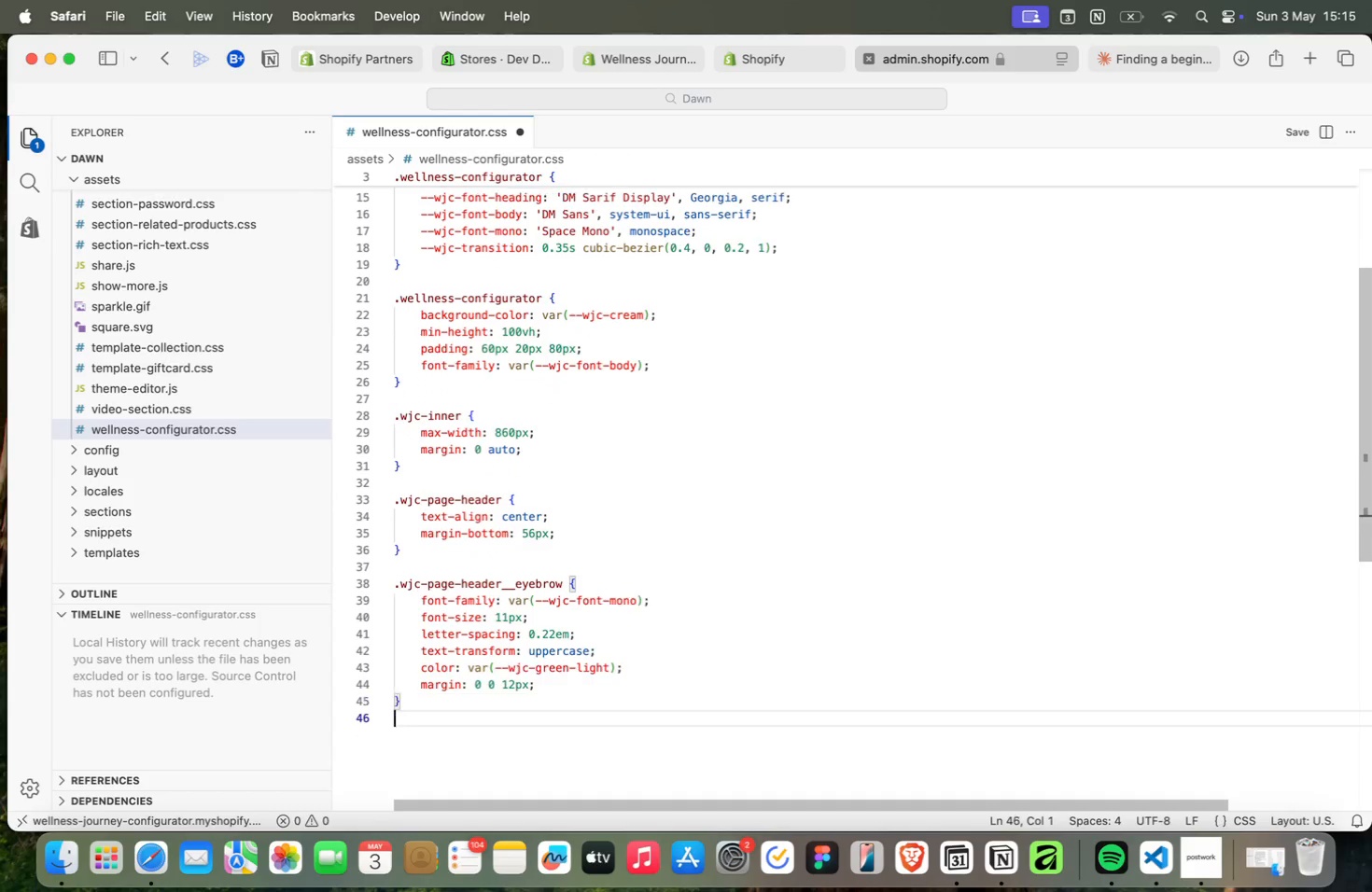 
key(Enter)
 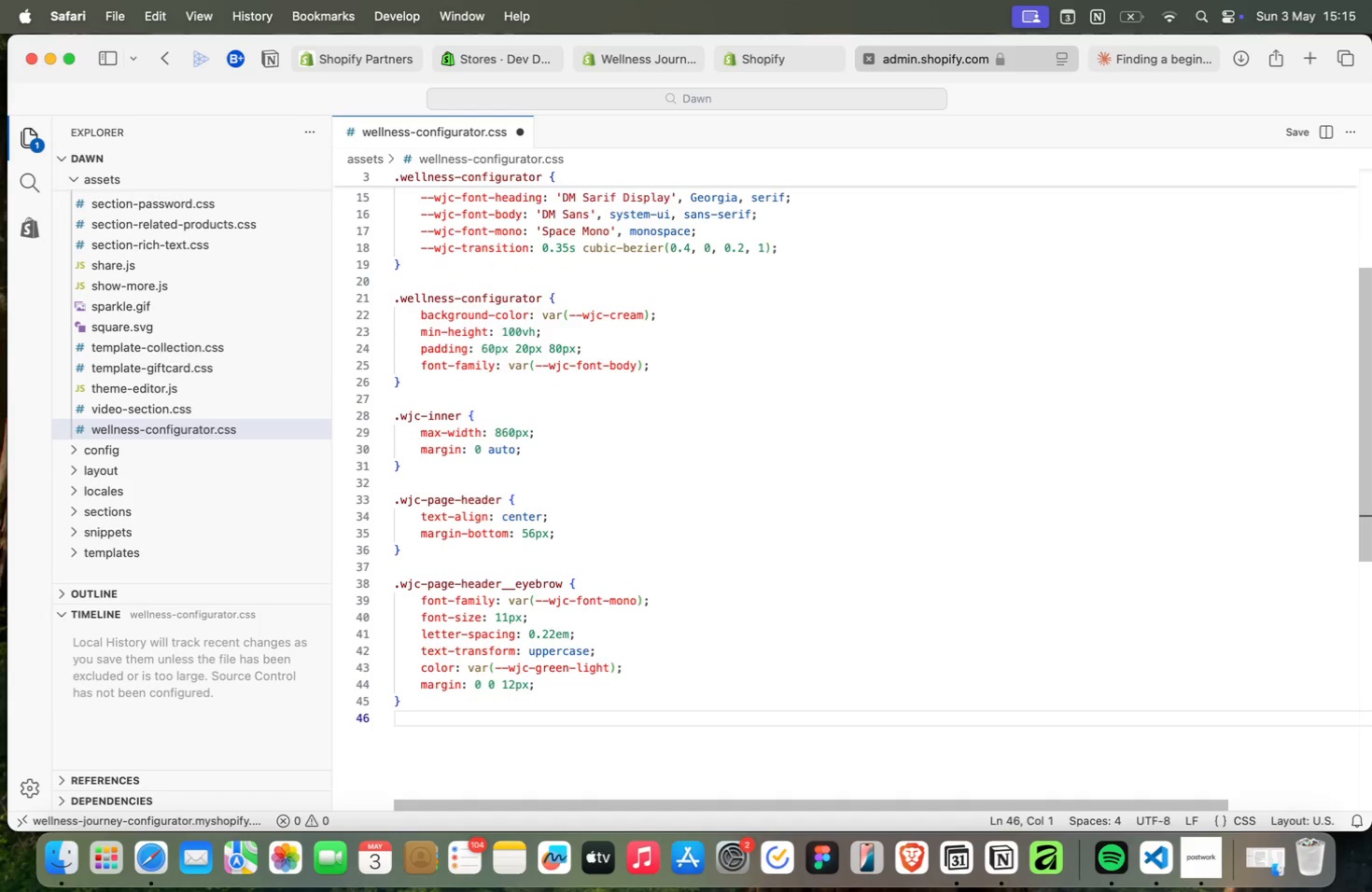 
key(Enter)
 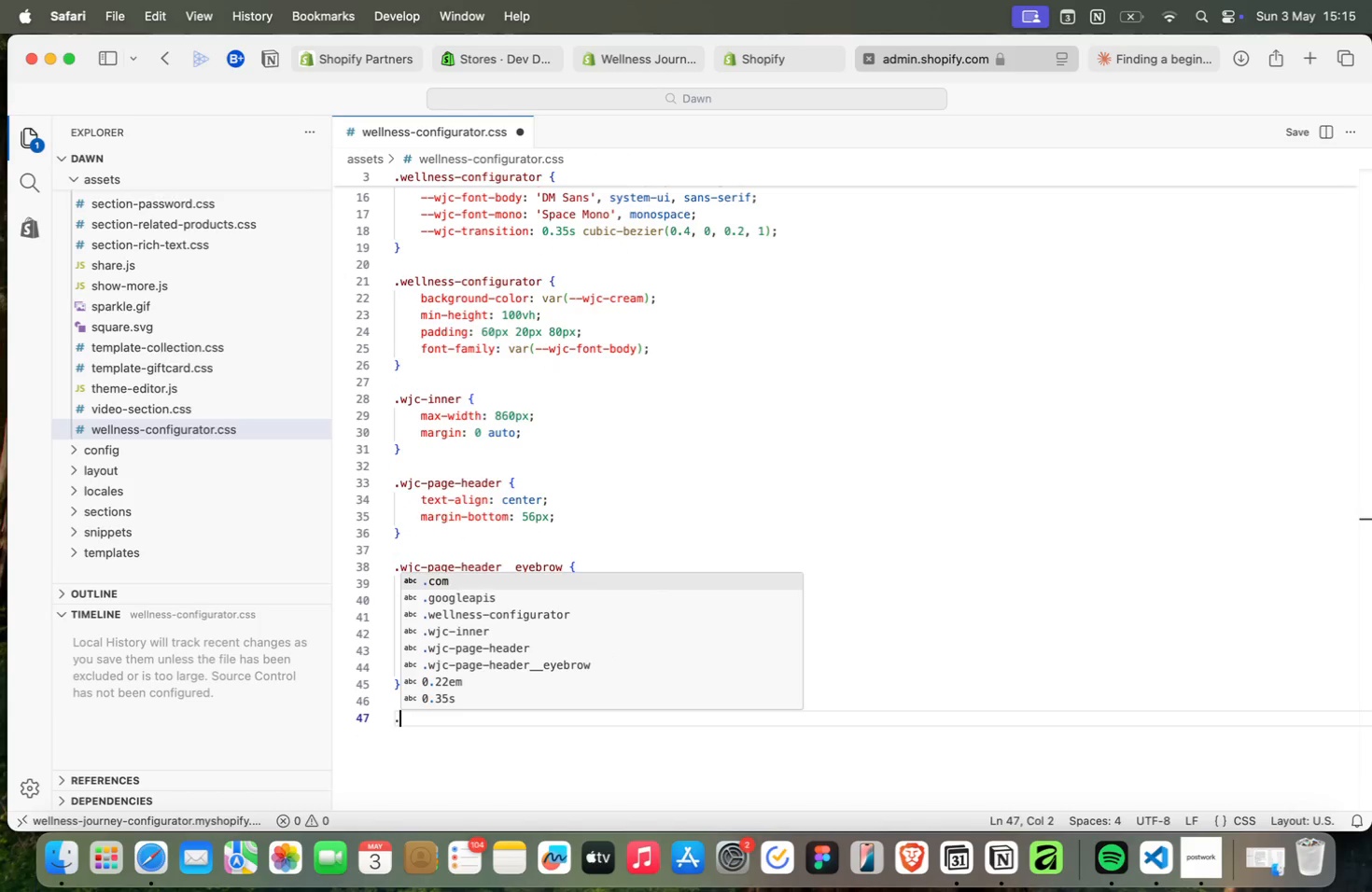 
type(.)
key(Backspace)
type(page)
 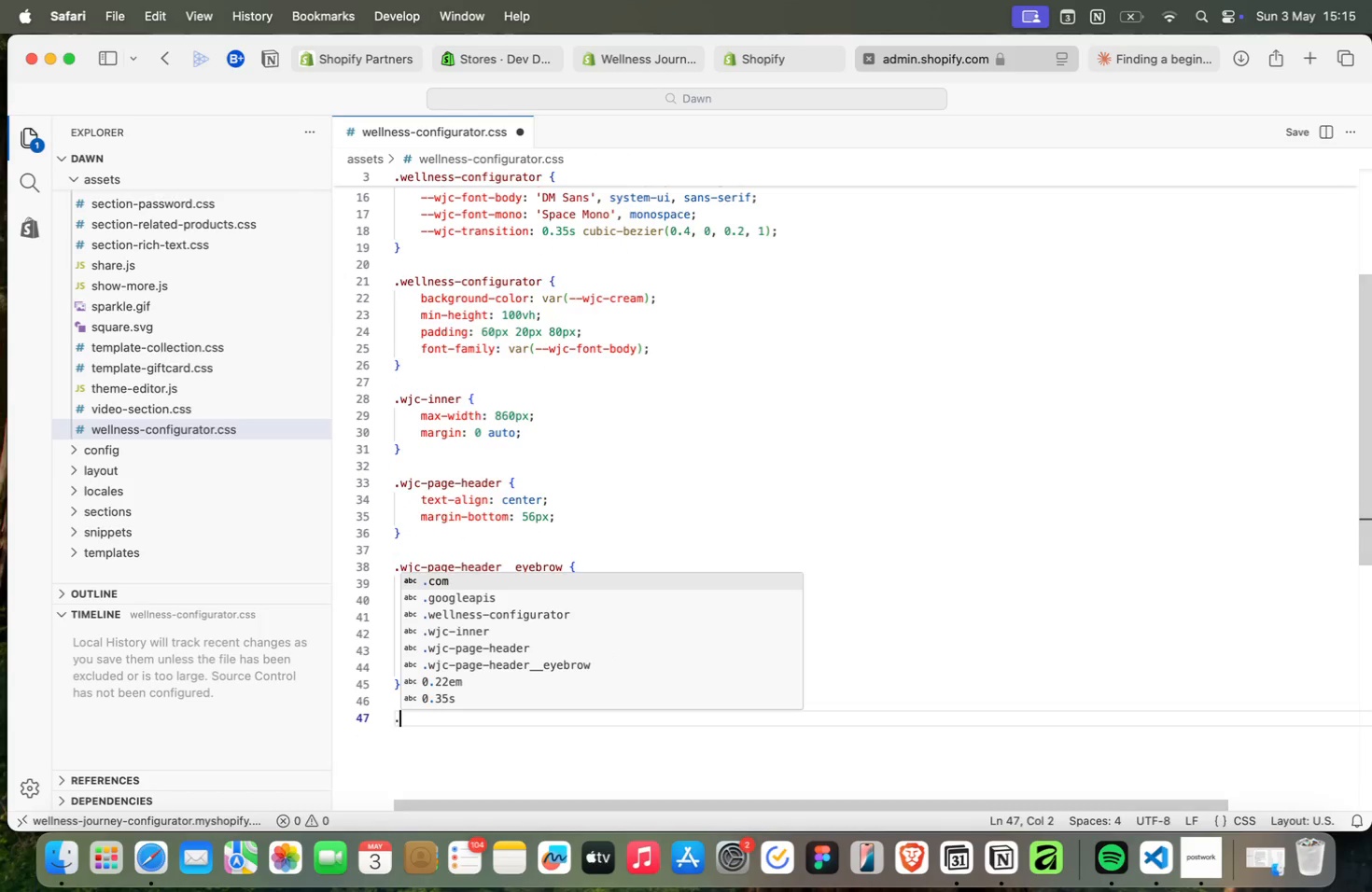 
key(Enter)
 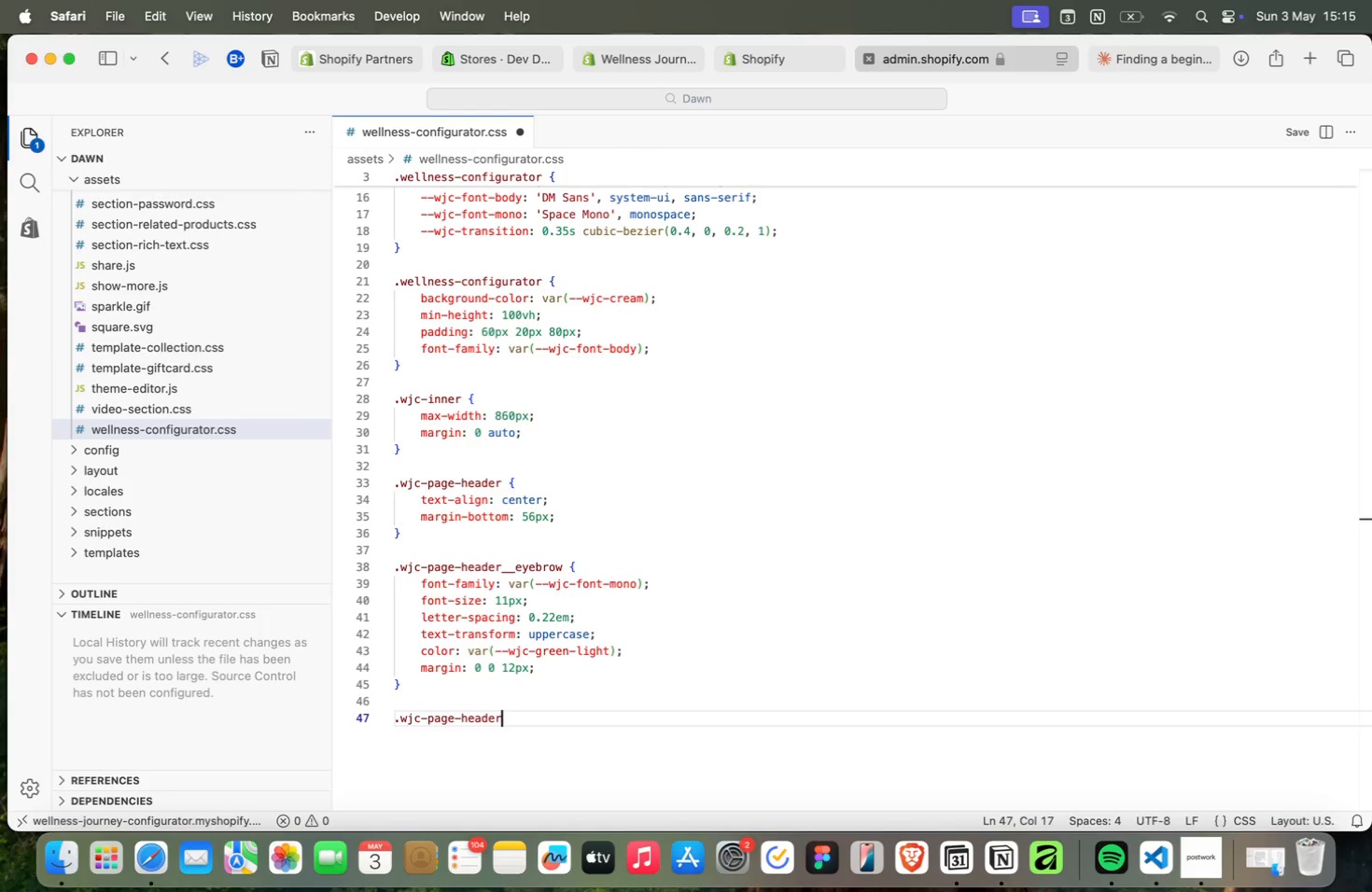 
type(__title {)
 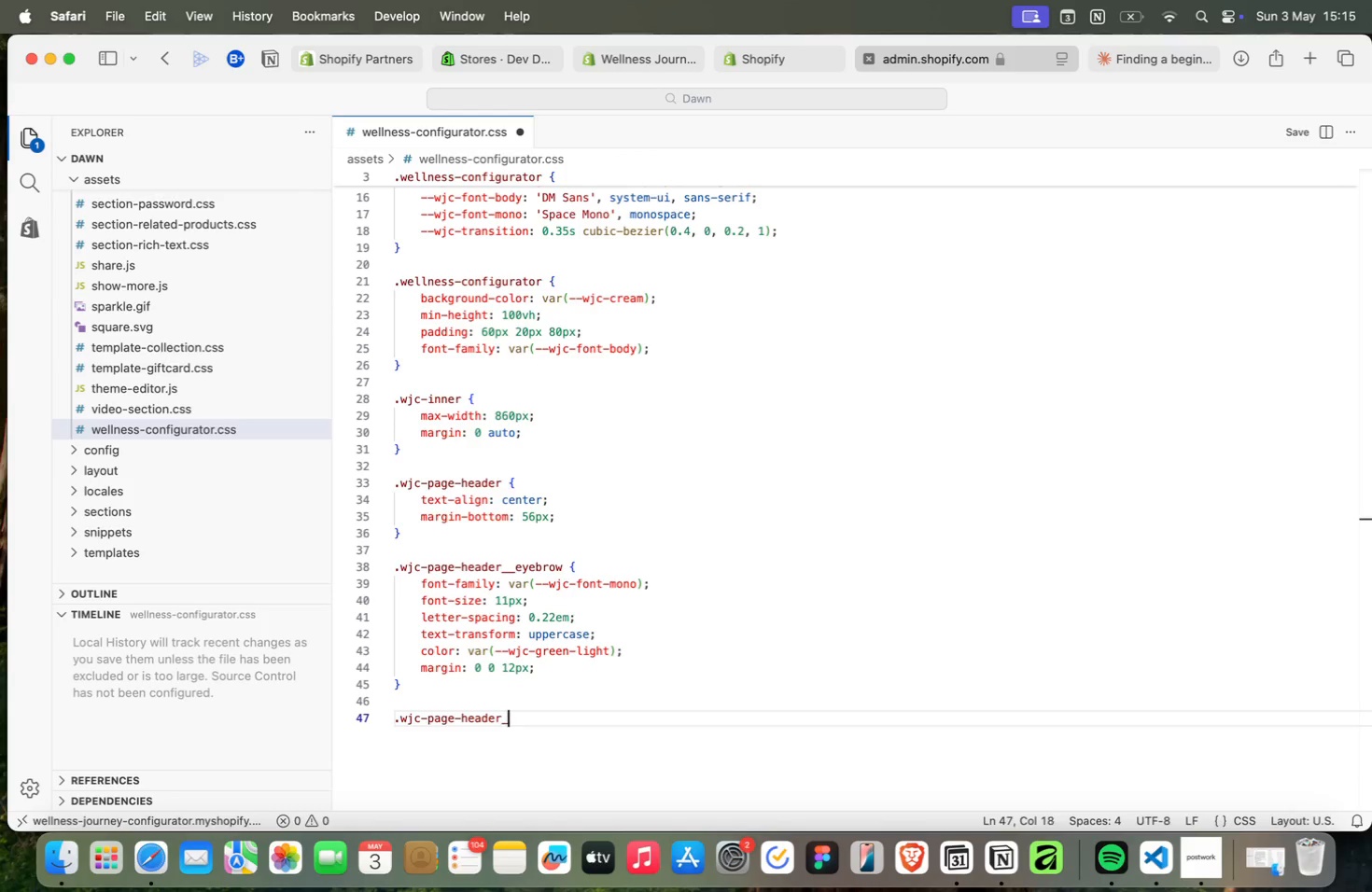 
 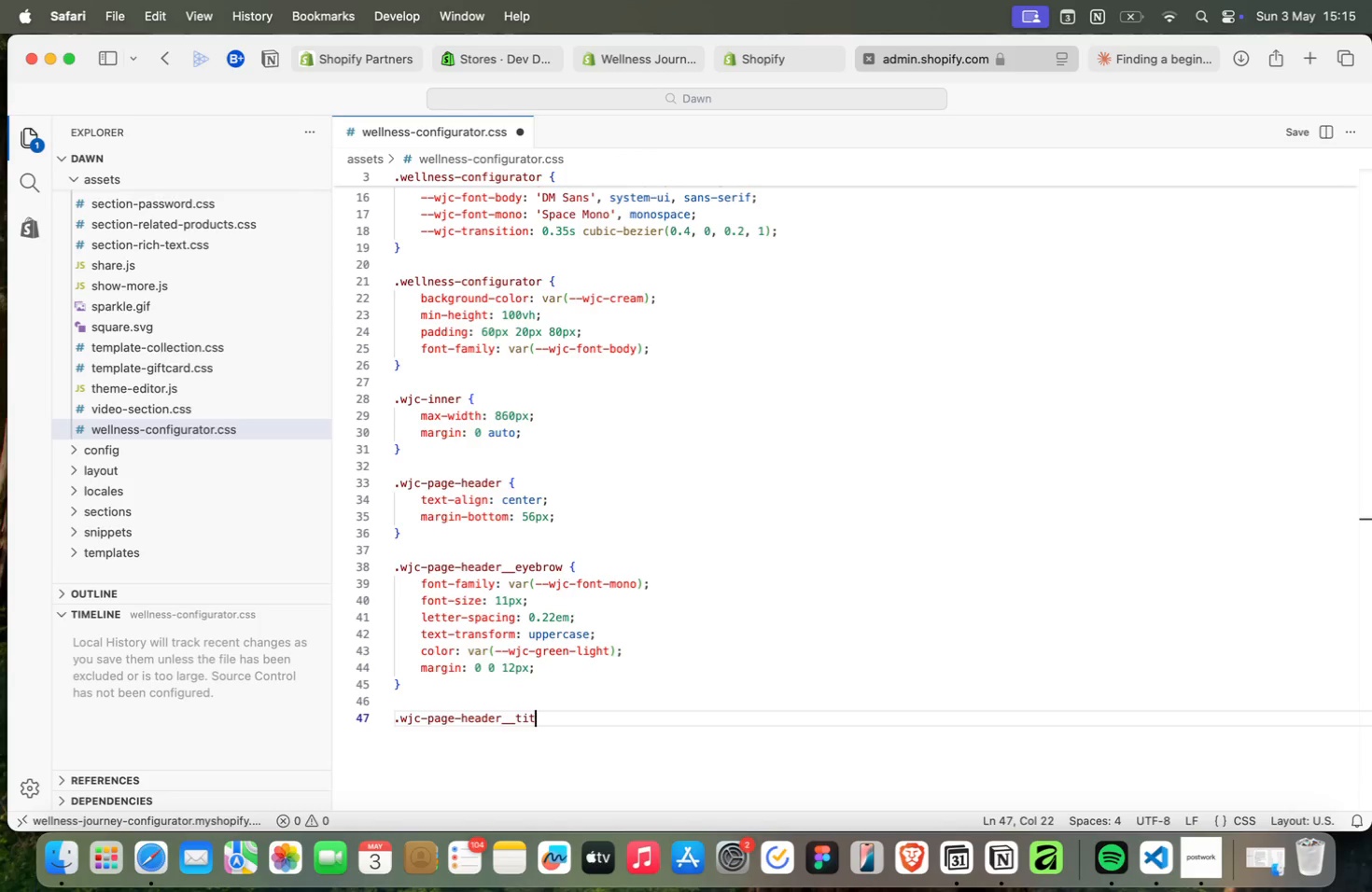 
key(Enter)
 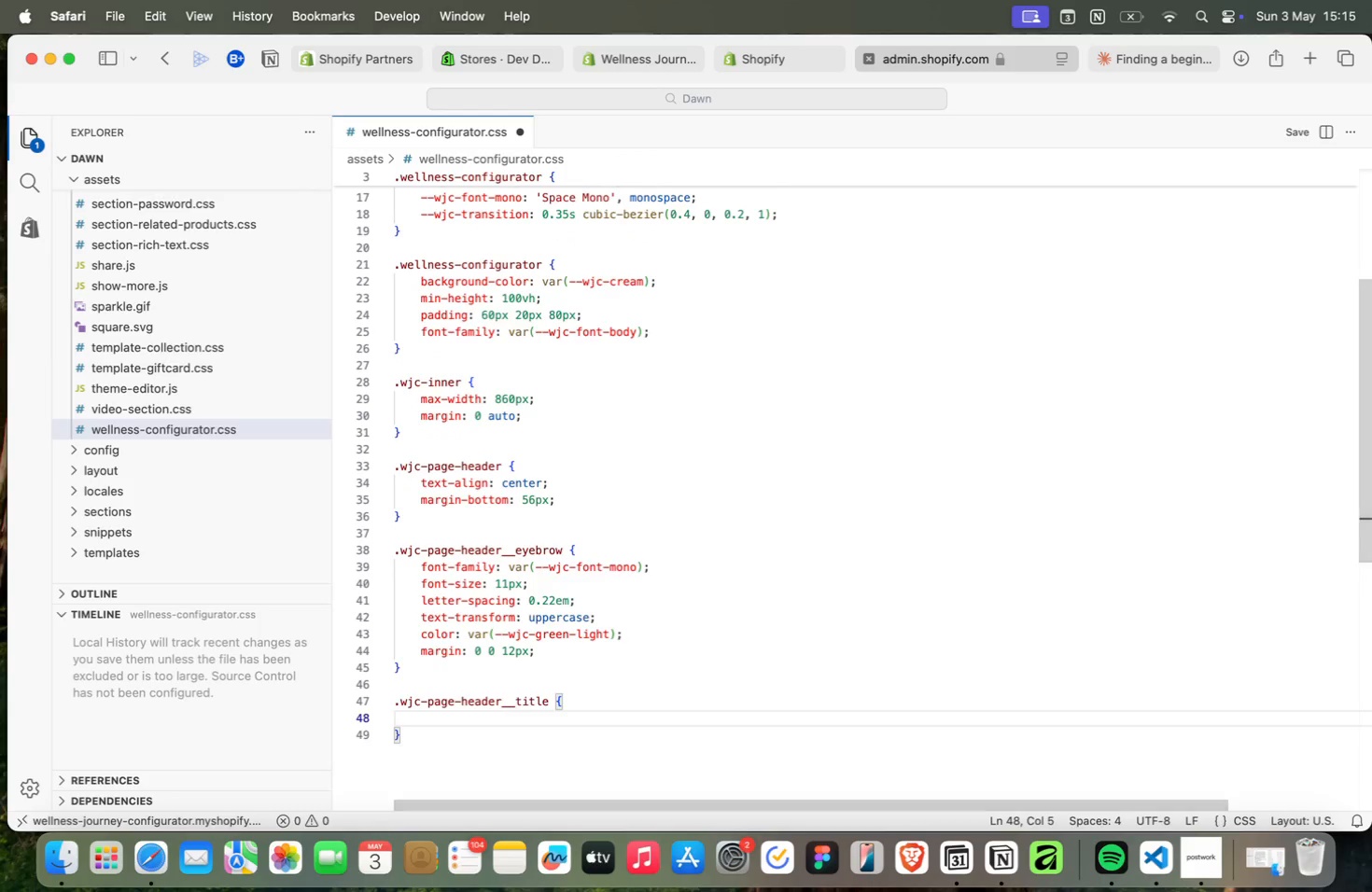 
type(font)
 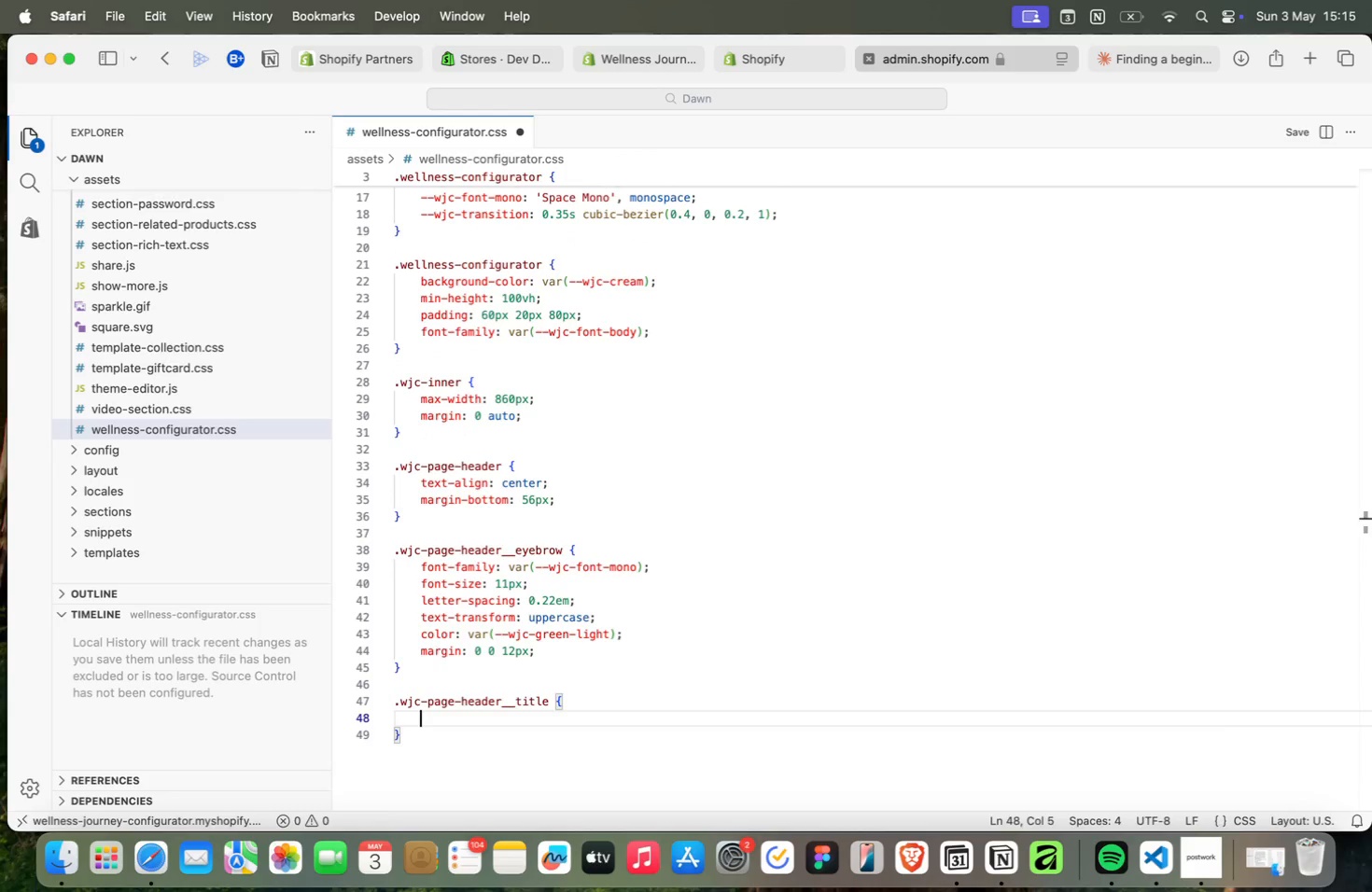 
key(Enter)
 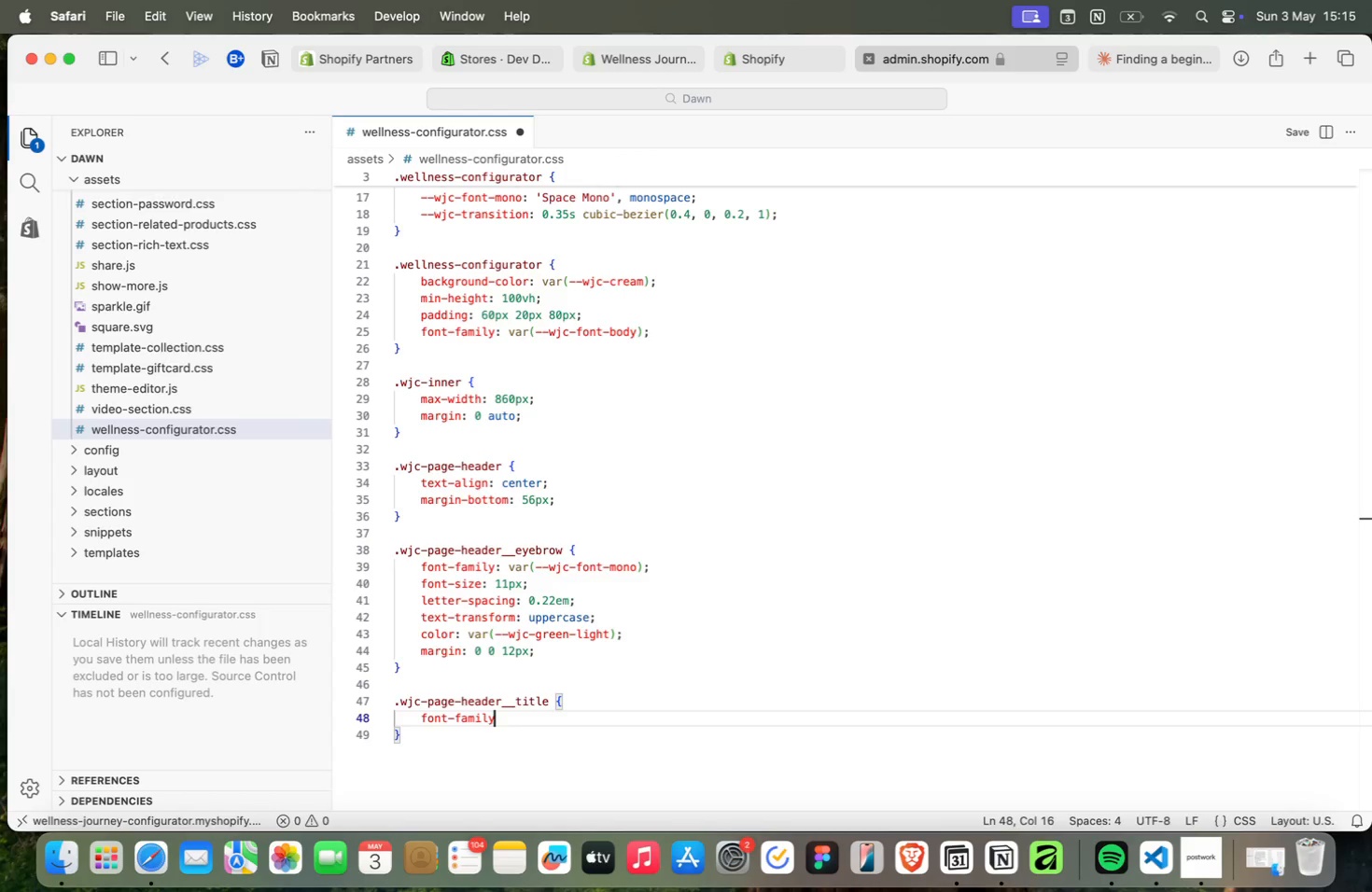 
type(: var)
 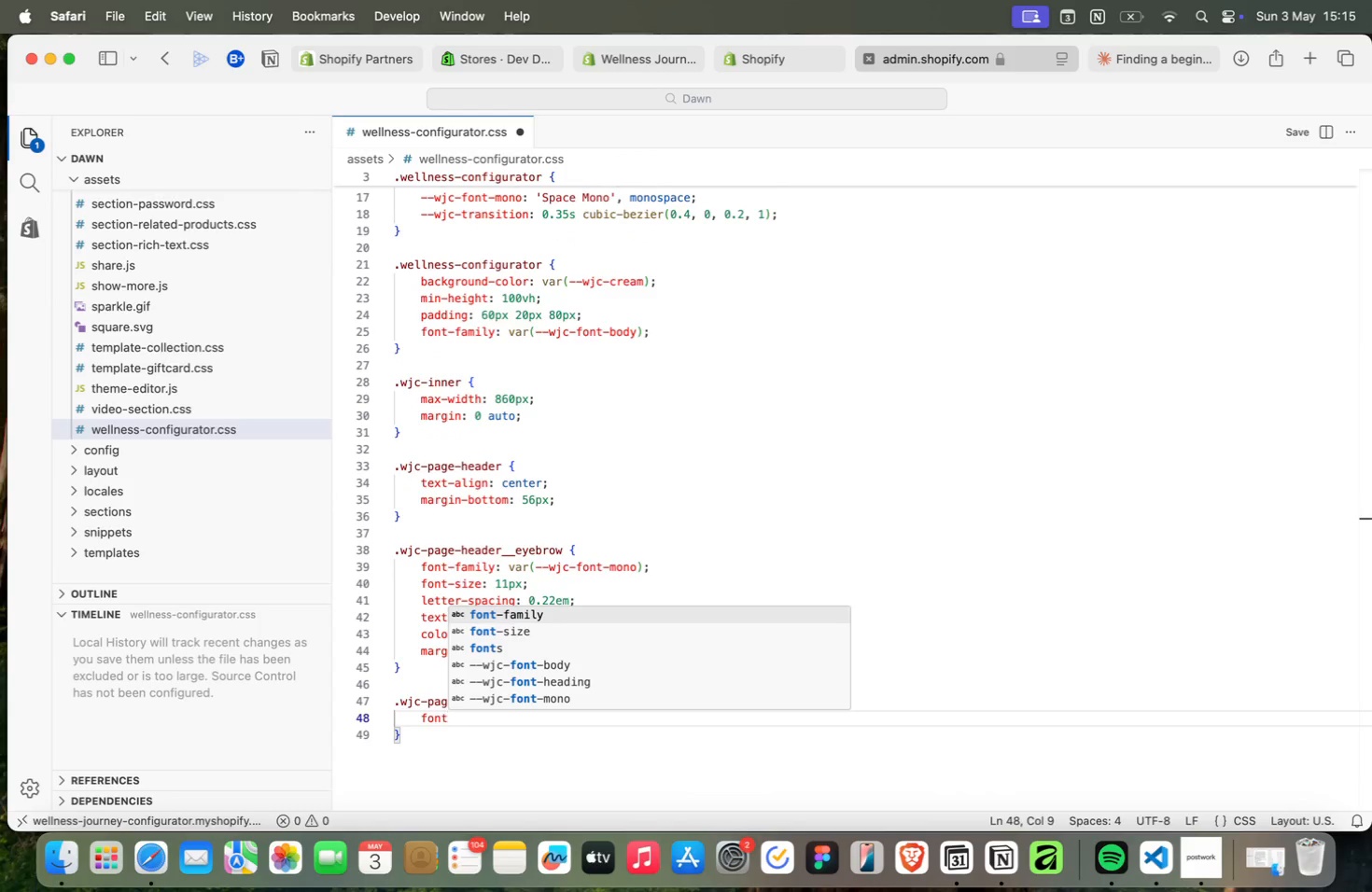 
key(Enter)
 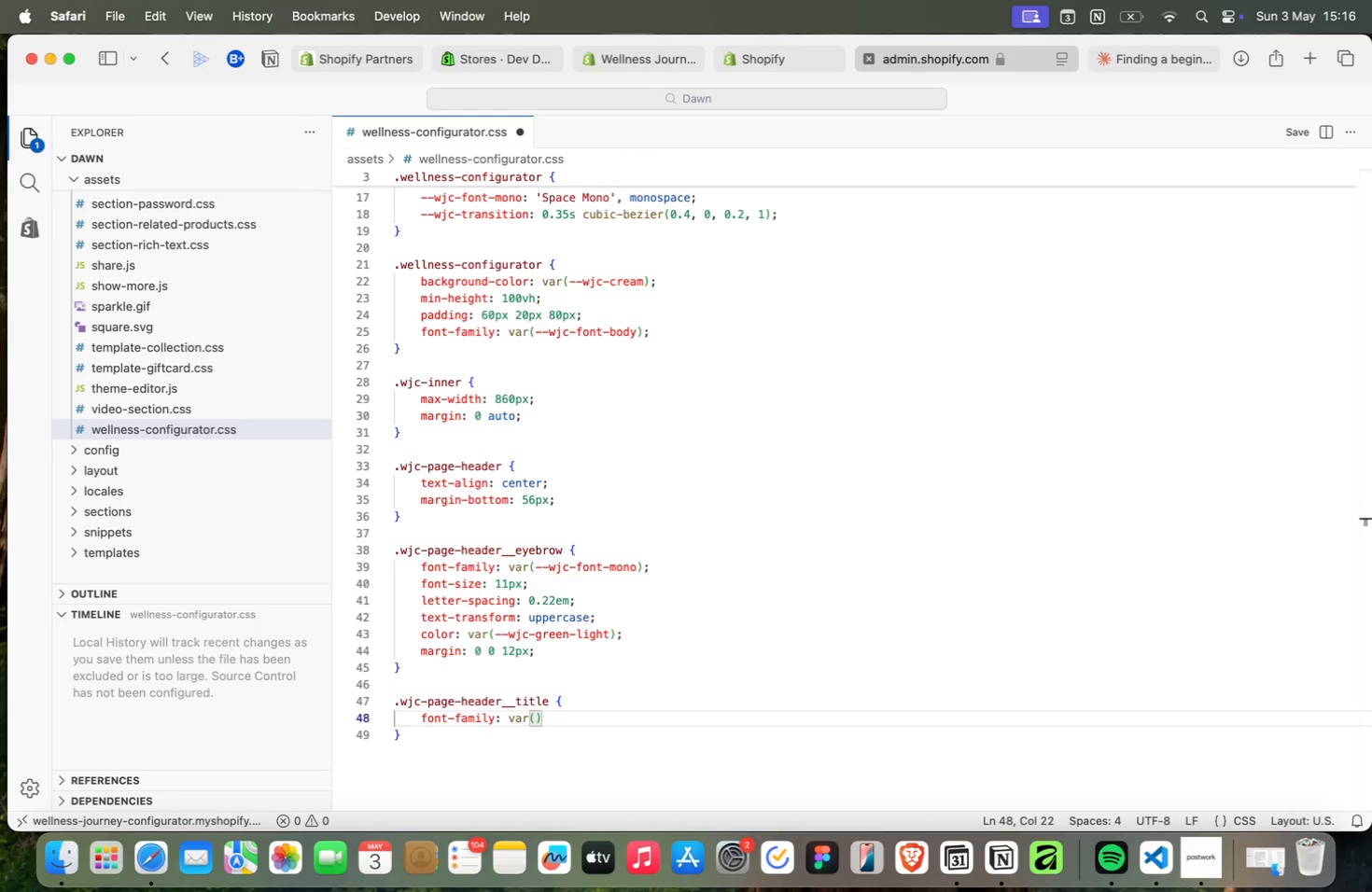 
type((bod)
 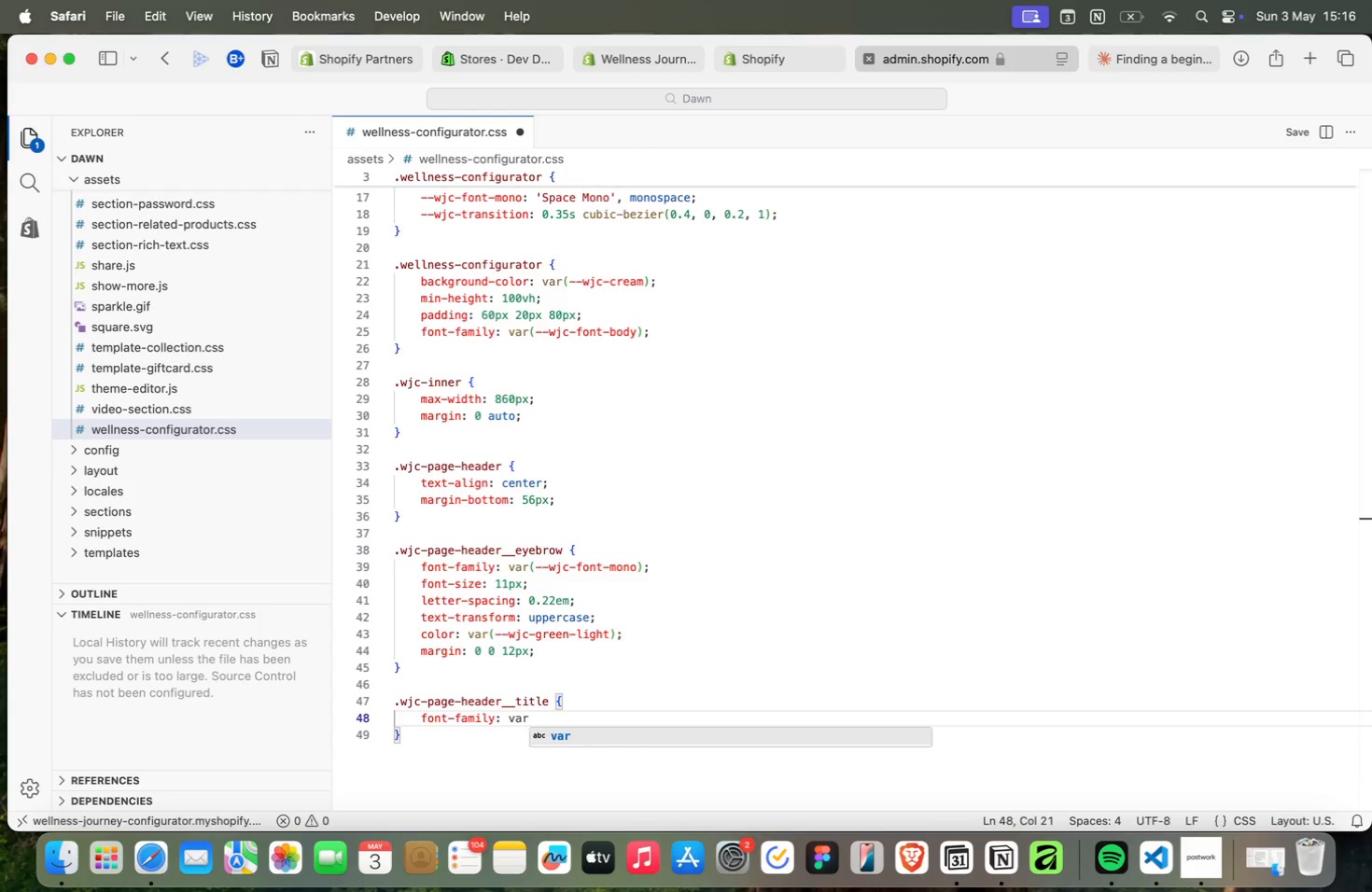 
key(Enter)
 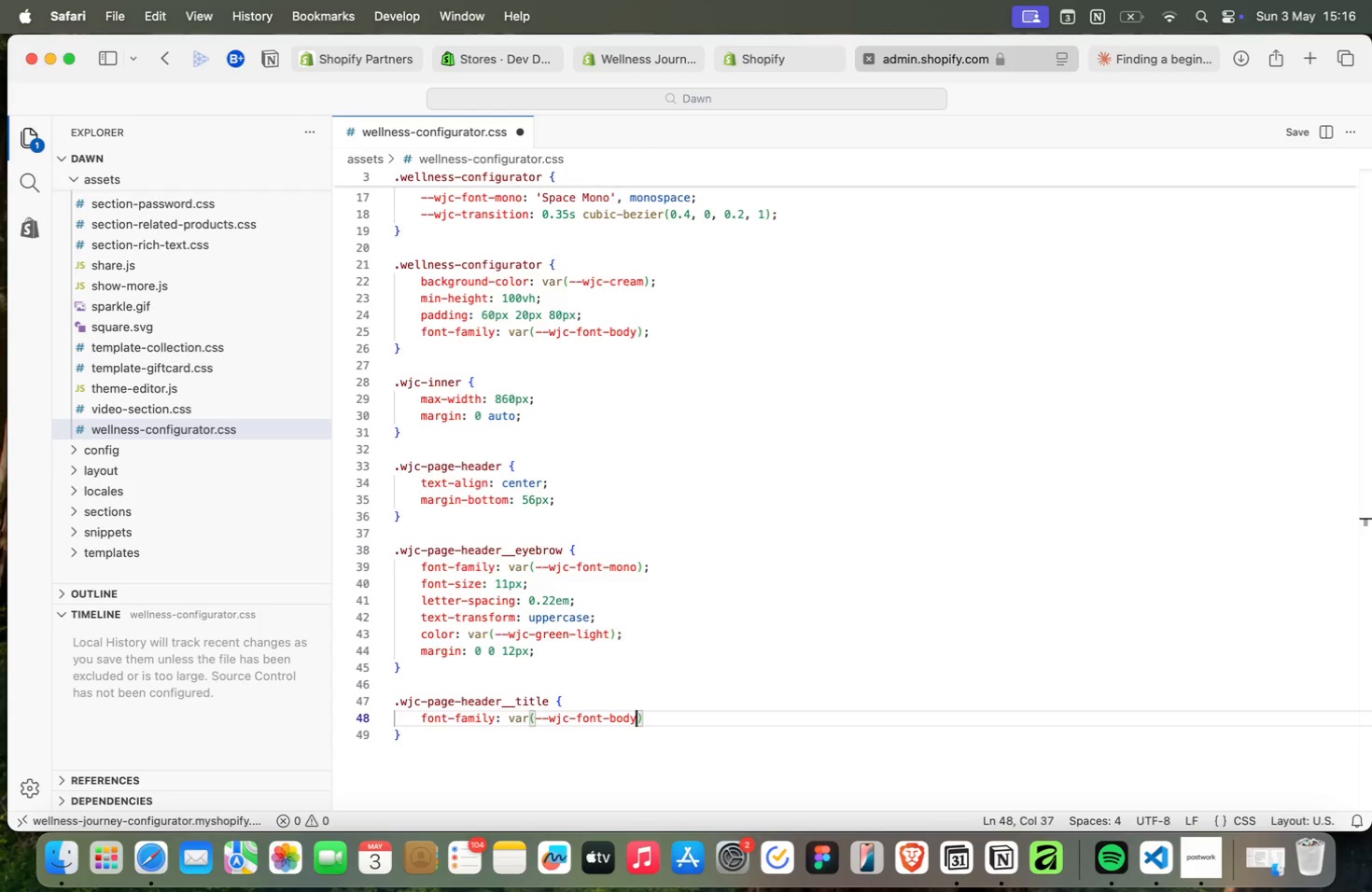 
key(ArrowRight)
 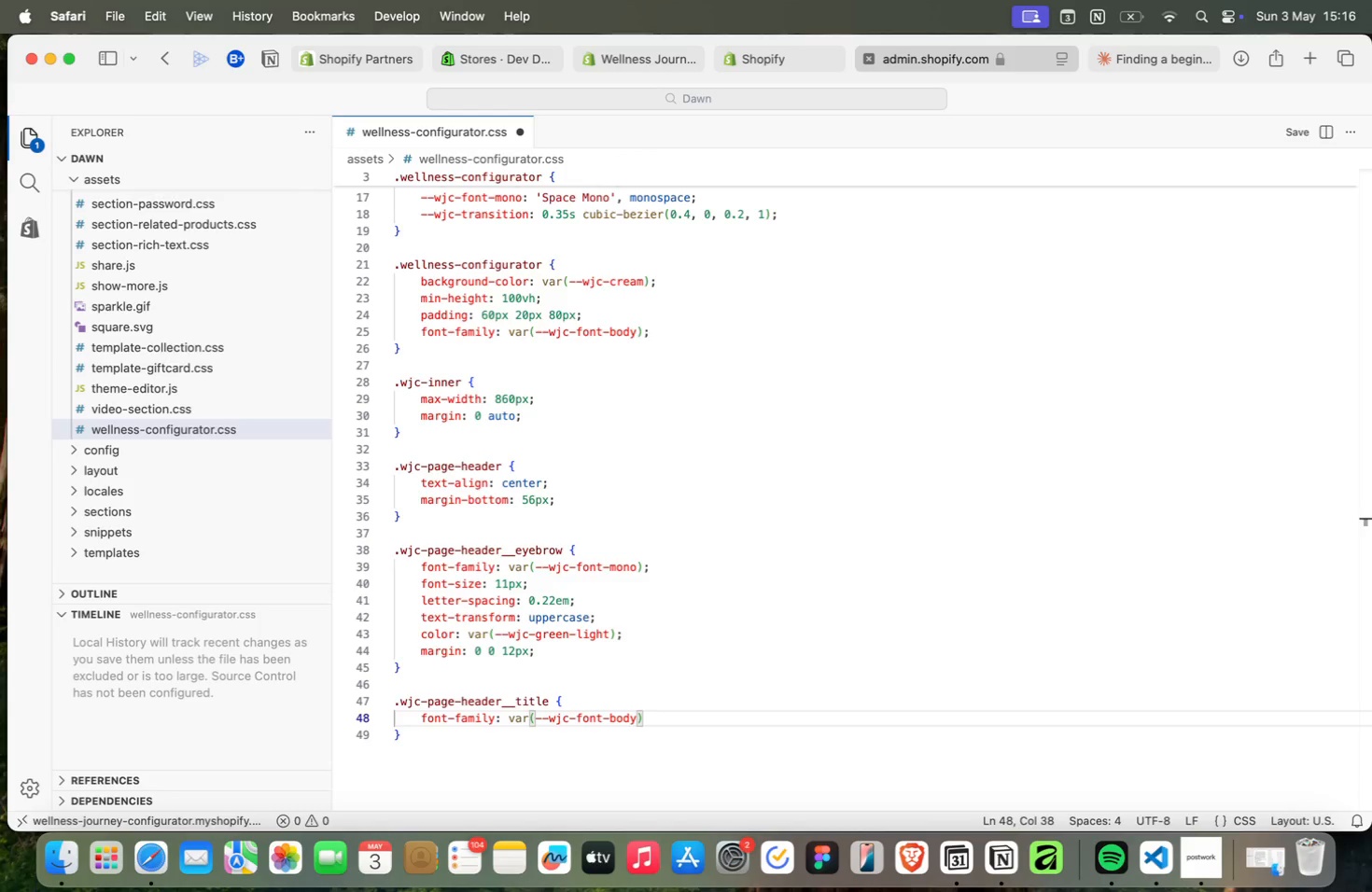 
key(Semicolon)
 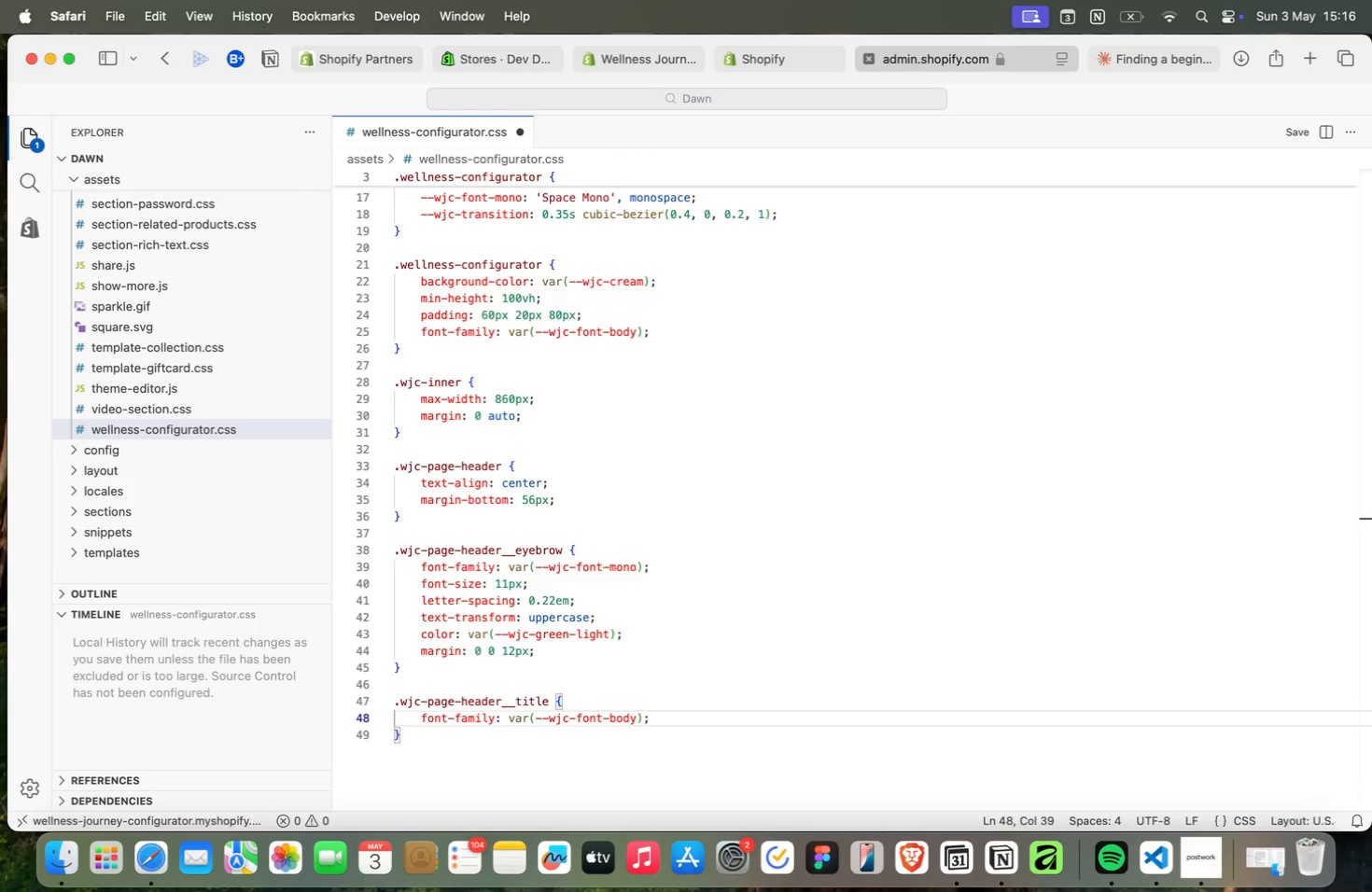 
key(Enter)
 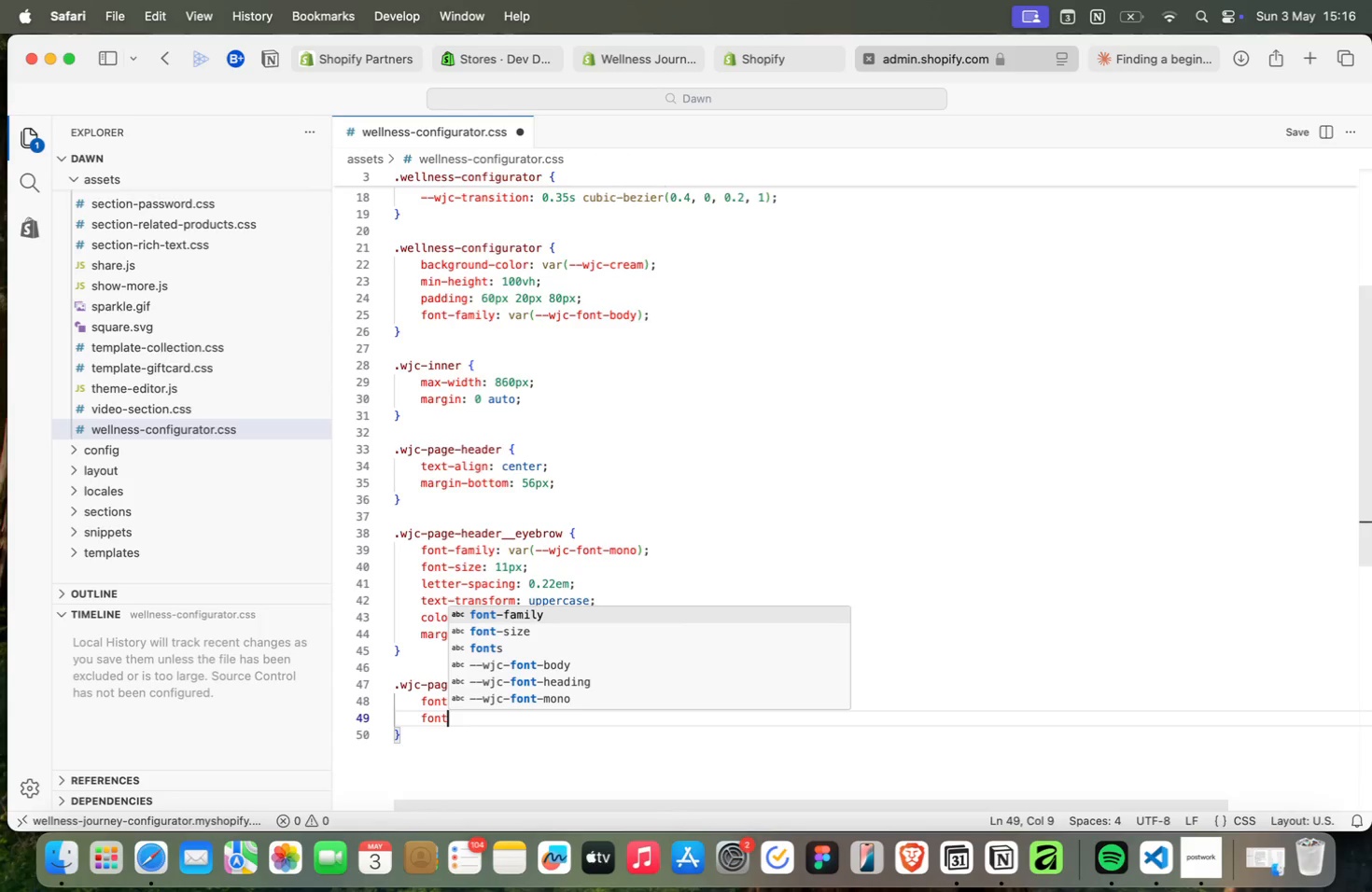 
type(font)
 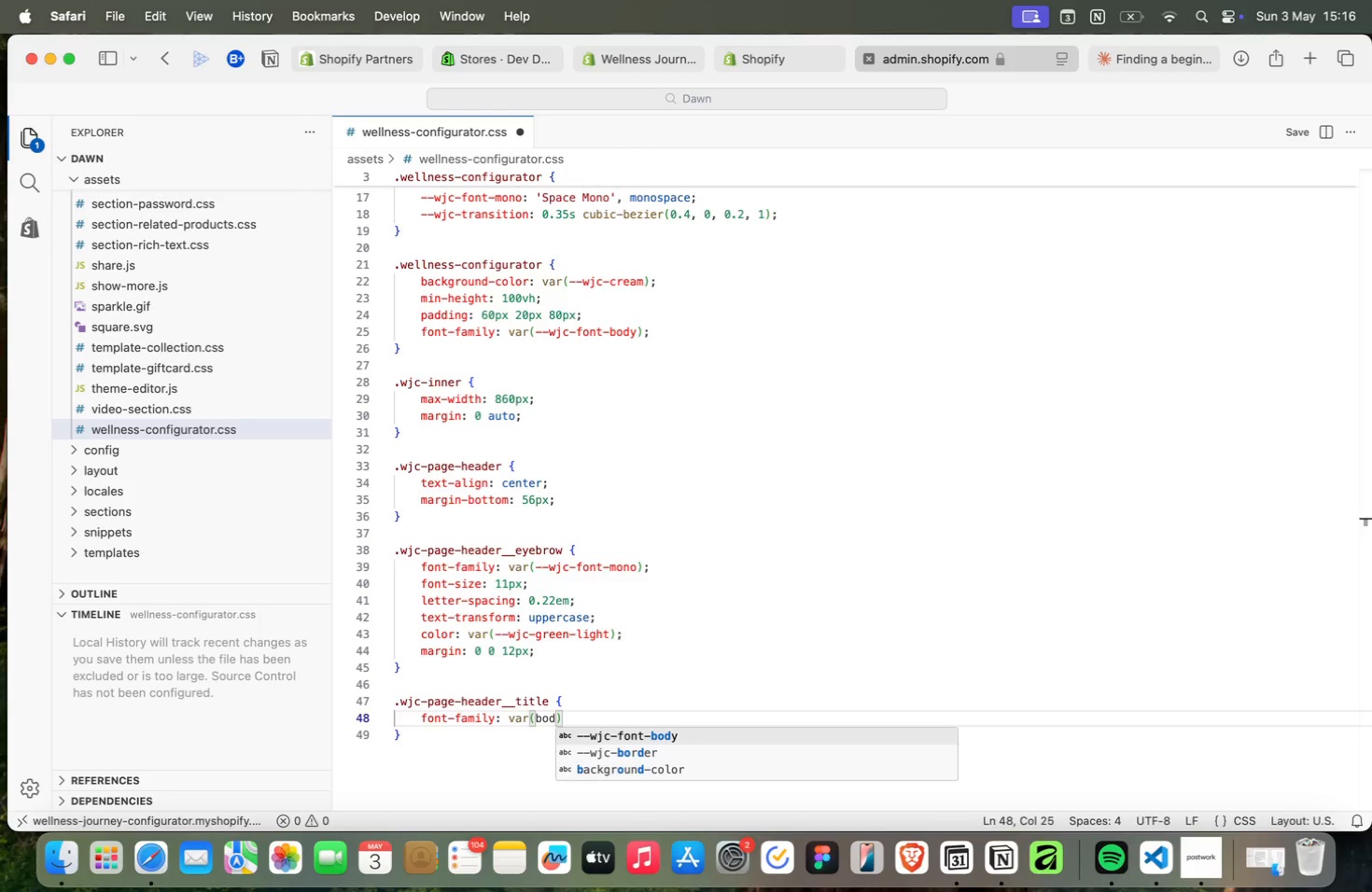 
key(ArrowDown)
 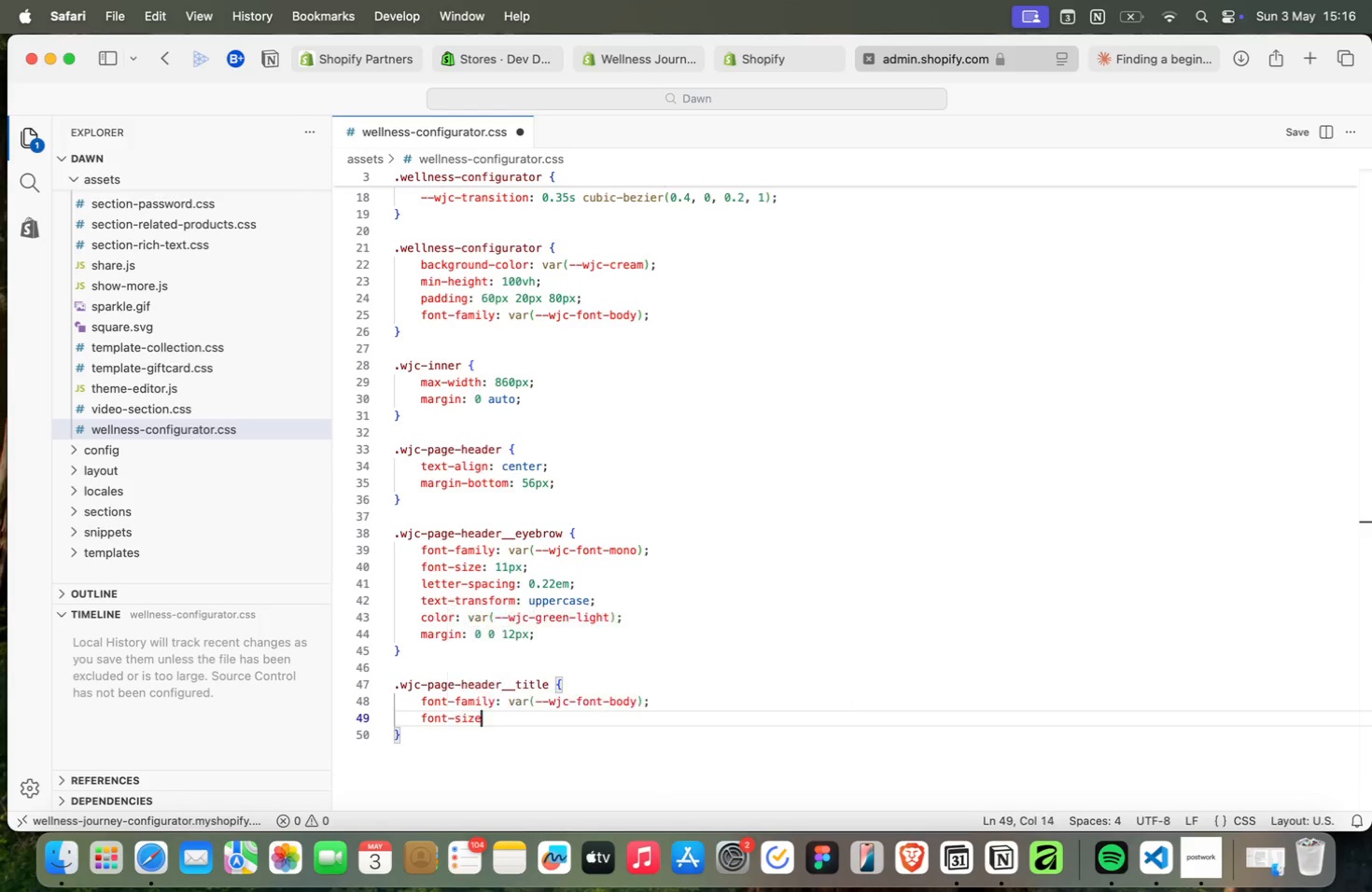 
key(Enter)
 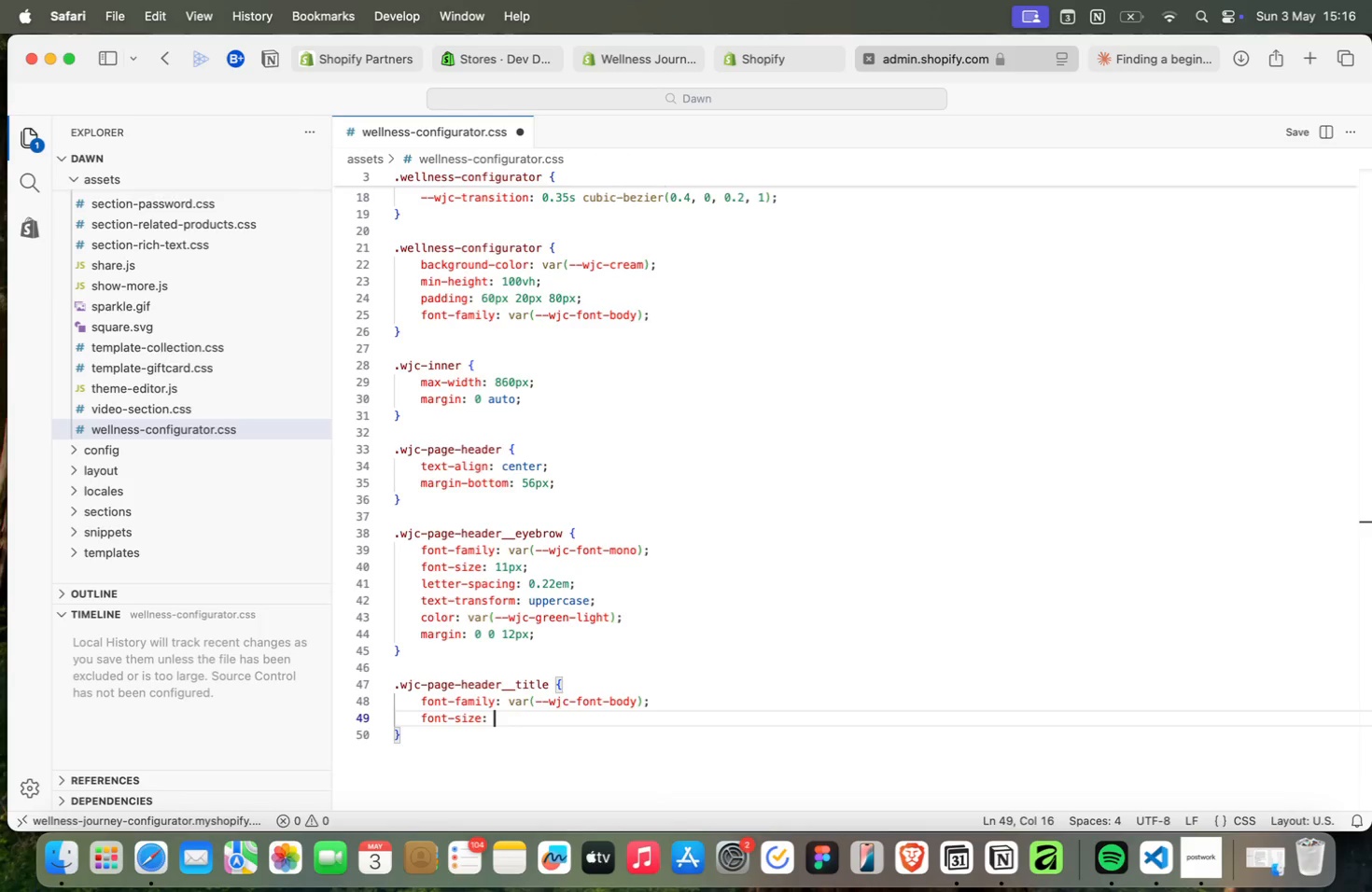 
type(: 16px;)
 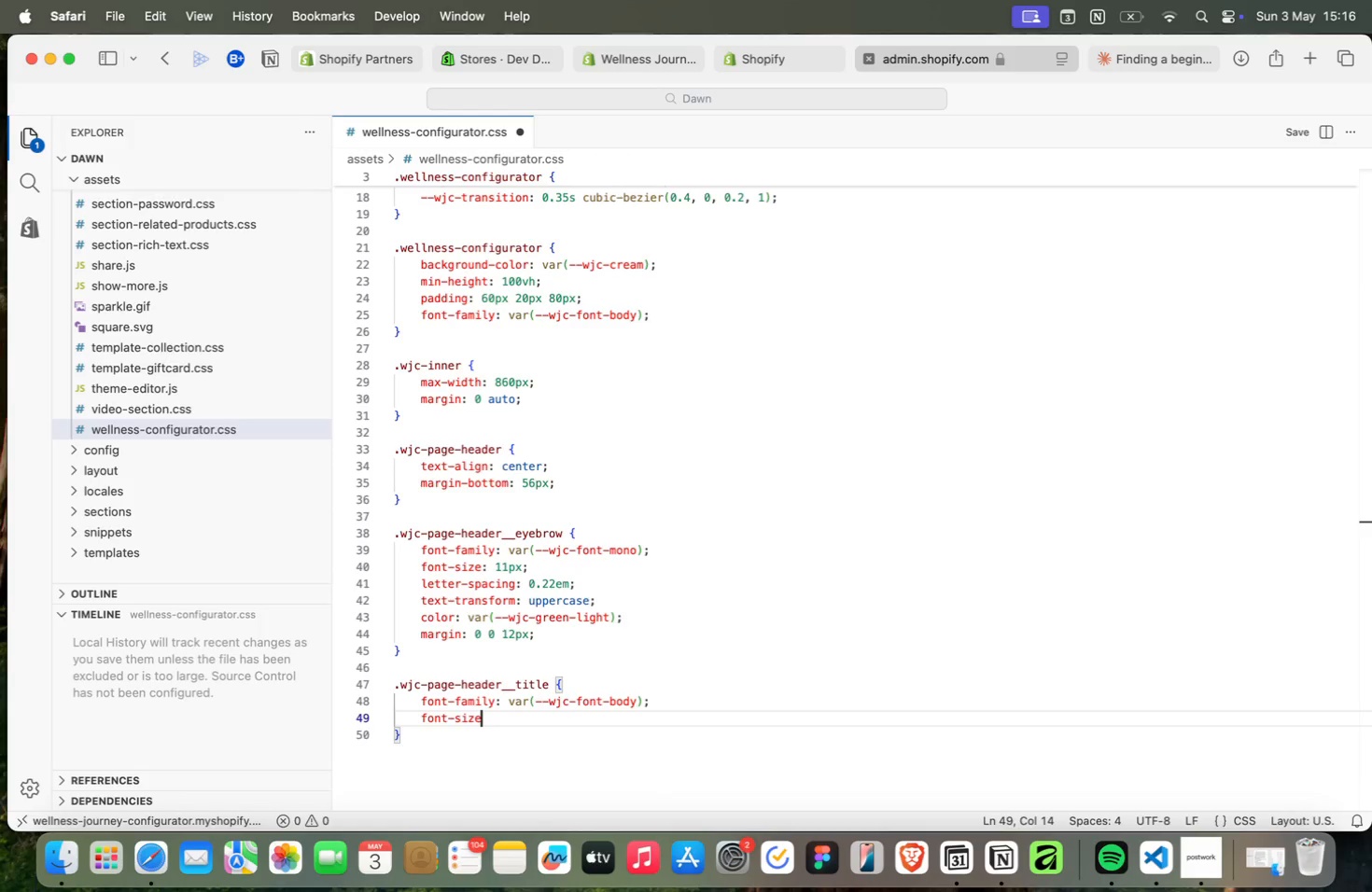 
key(Enter)
 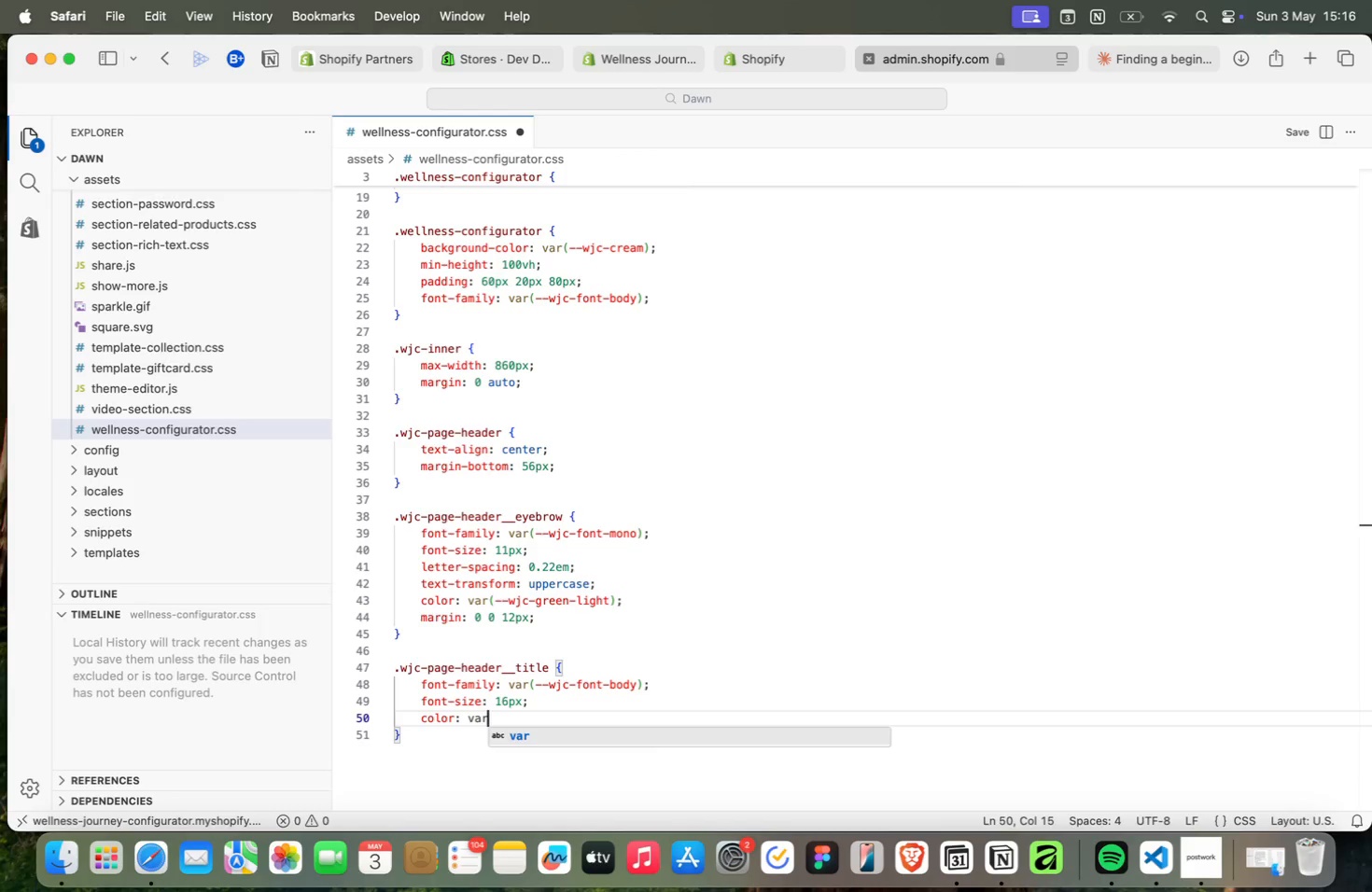 
type(color: var()
 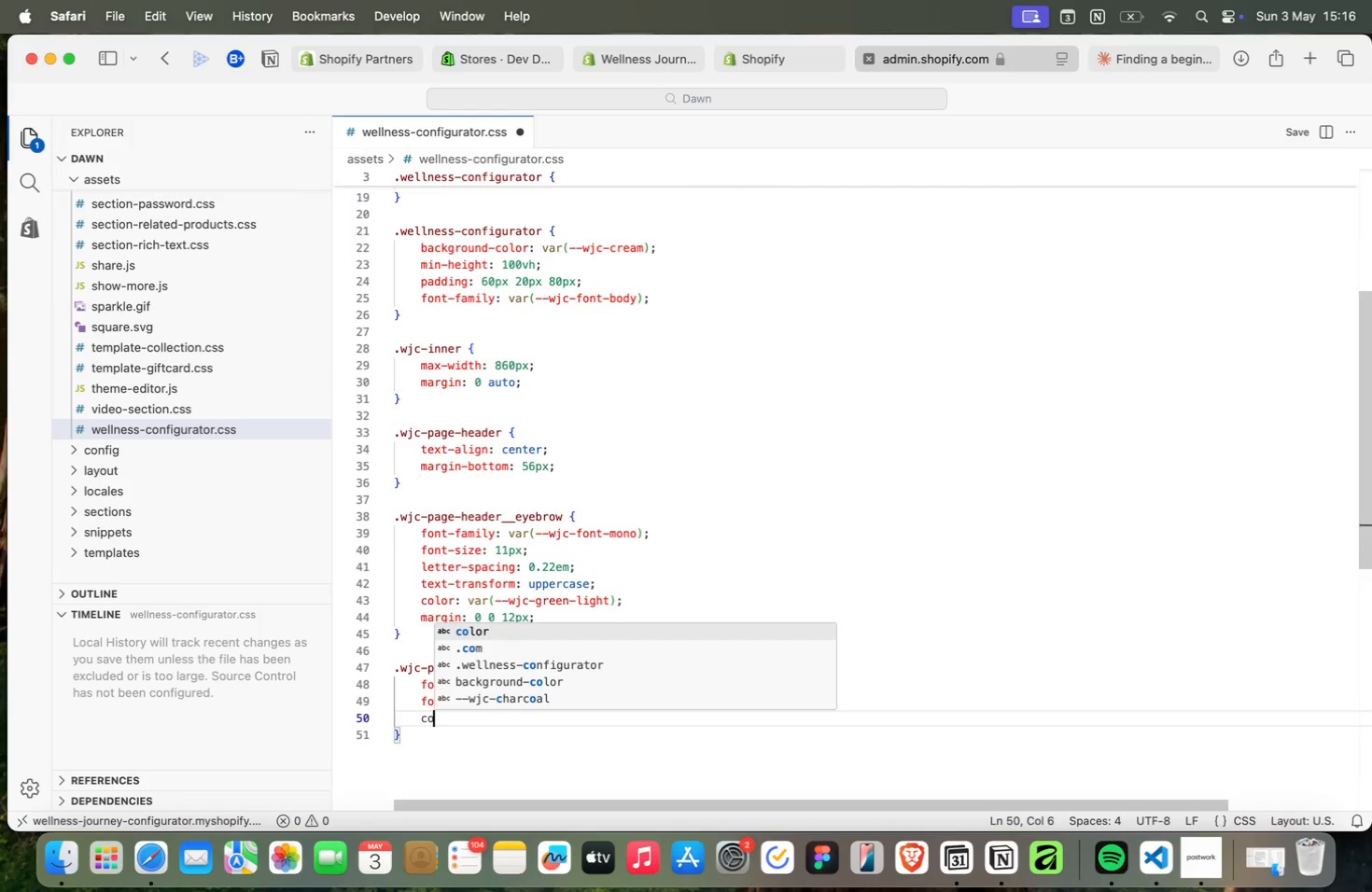 
type(mid)
 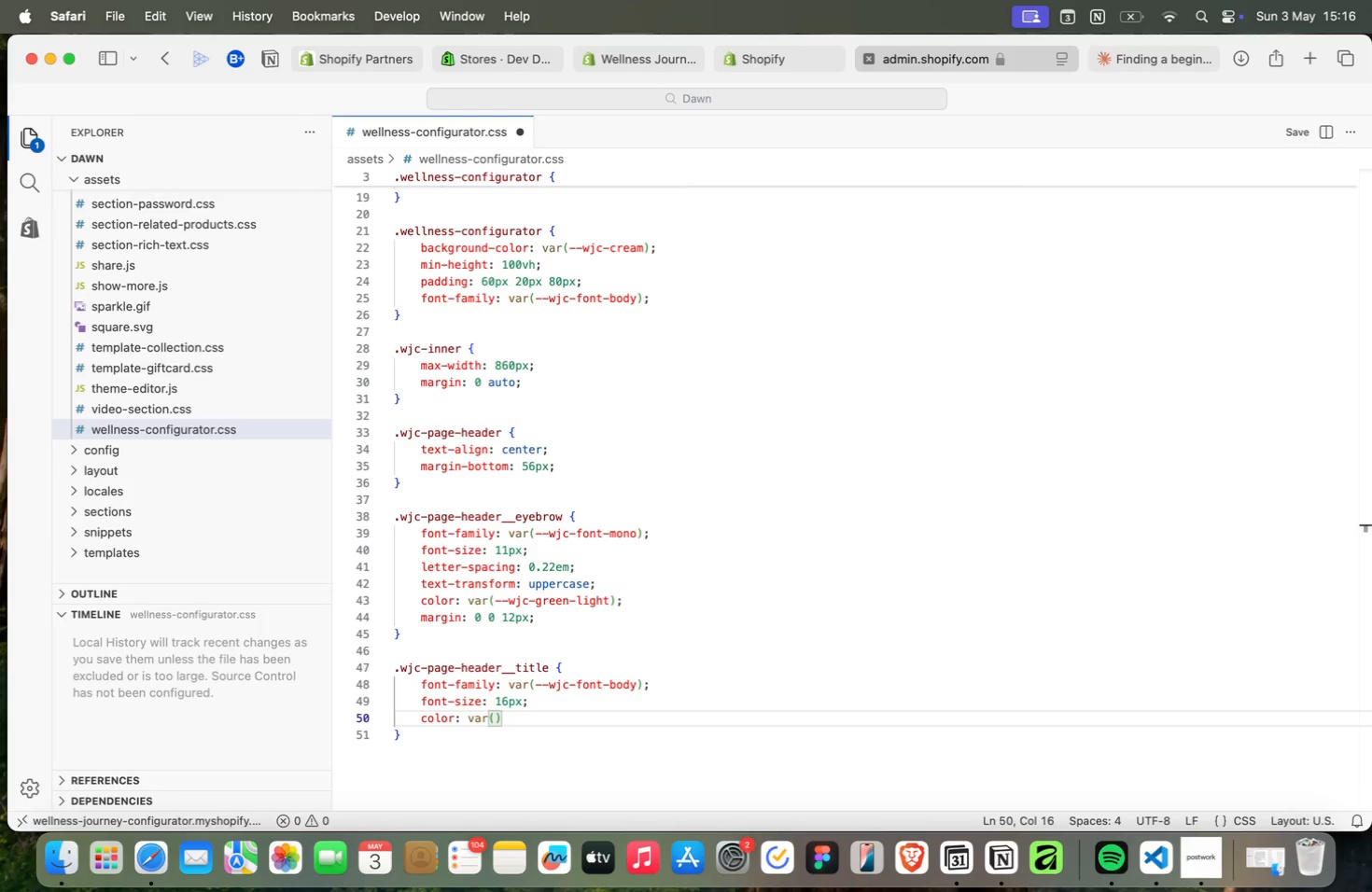 
key(ArrowDown)
 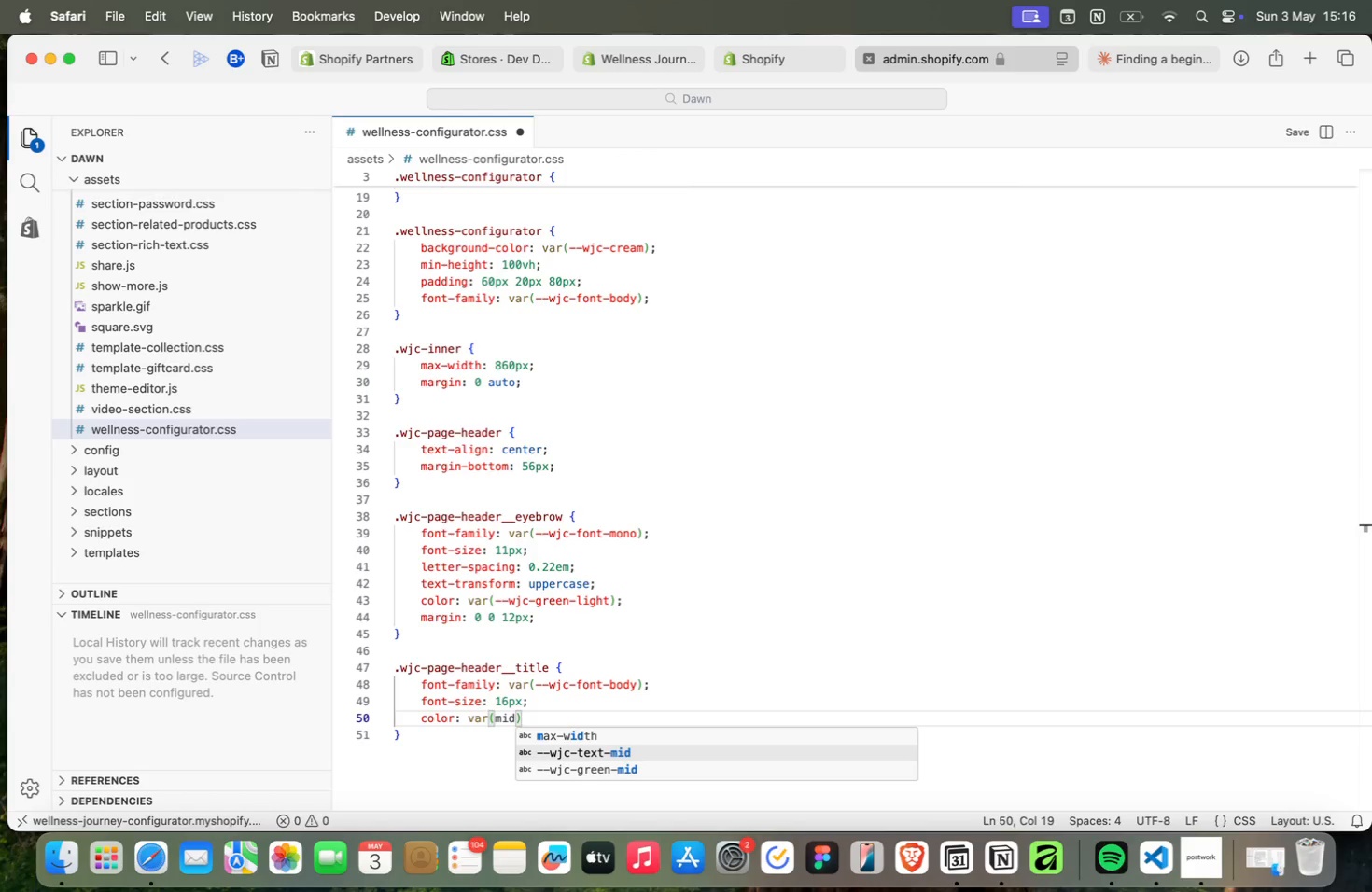 
key(Enter)
 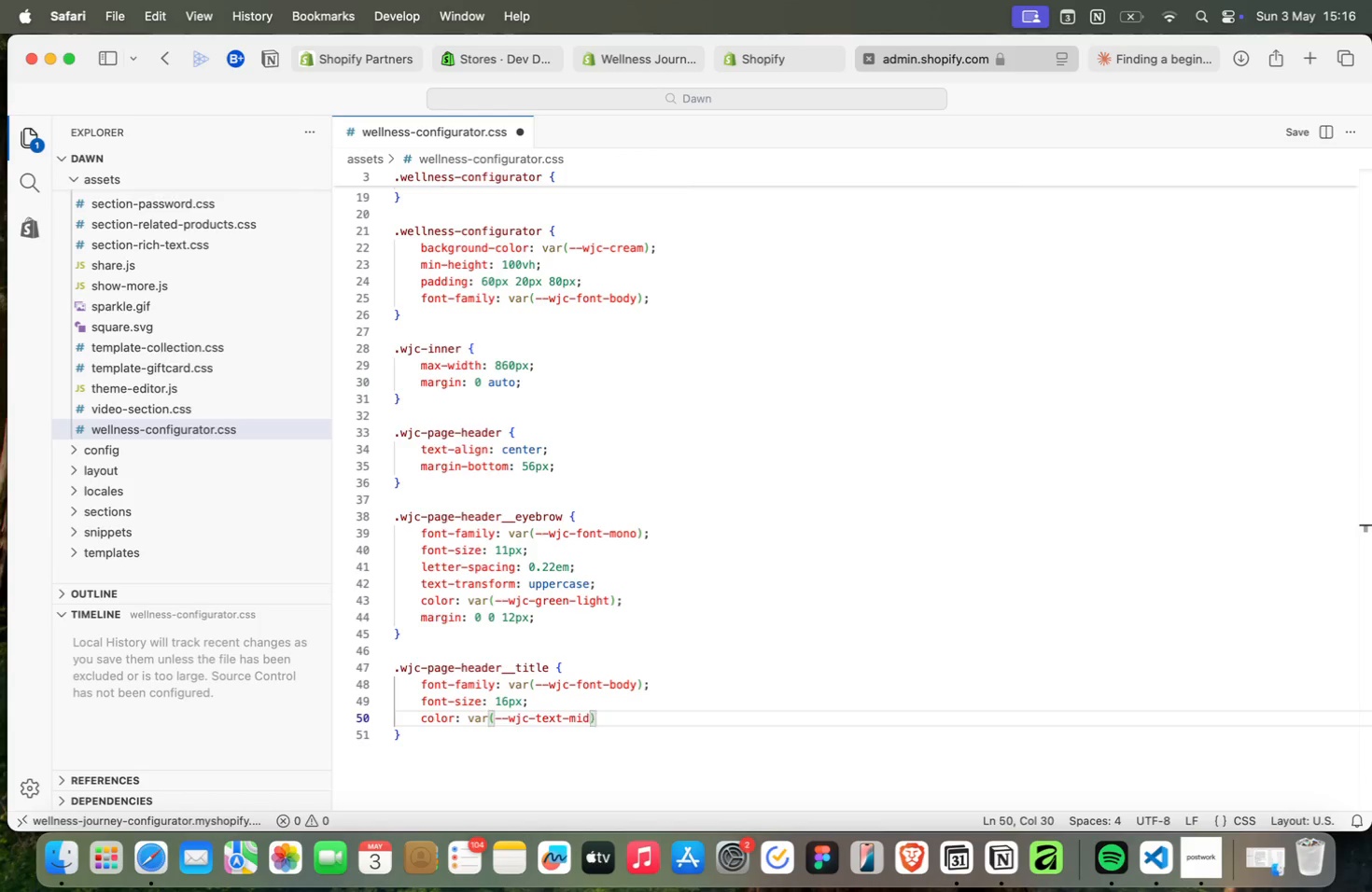 
key(ArrowRight)
 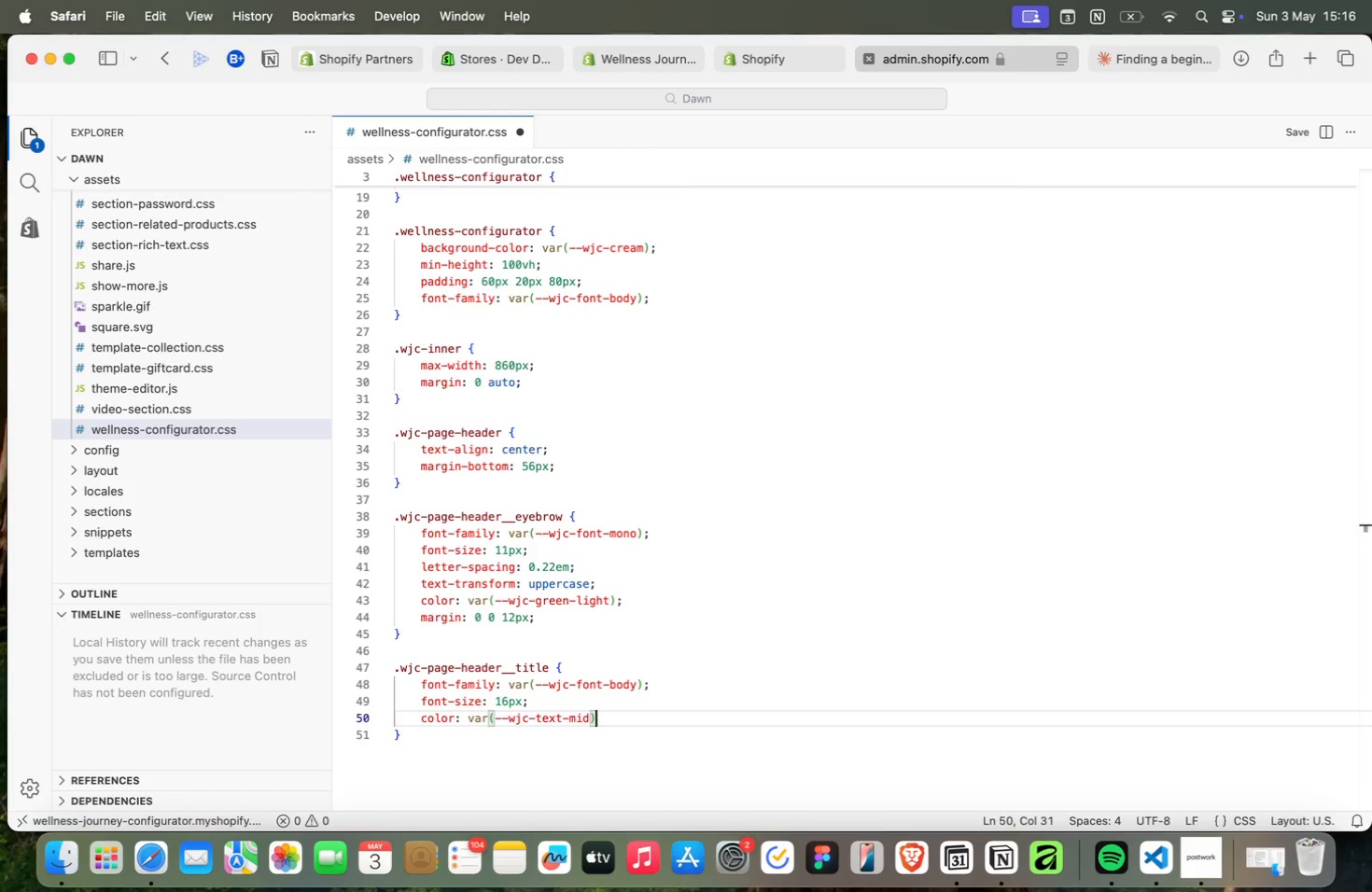 
key(Semicolon)
 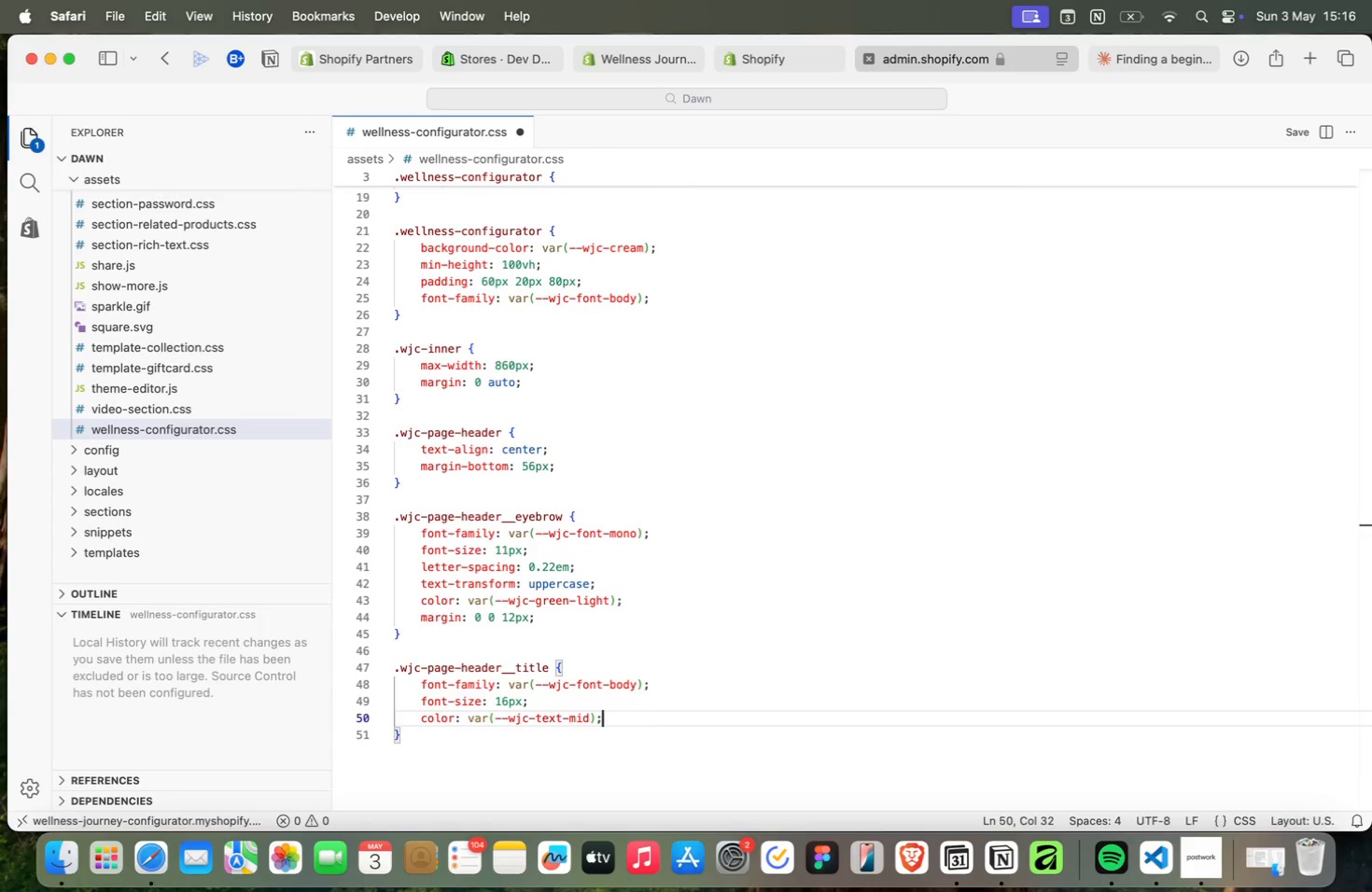 
key(Enter)
 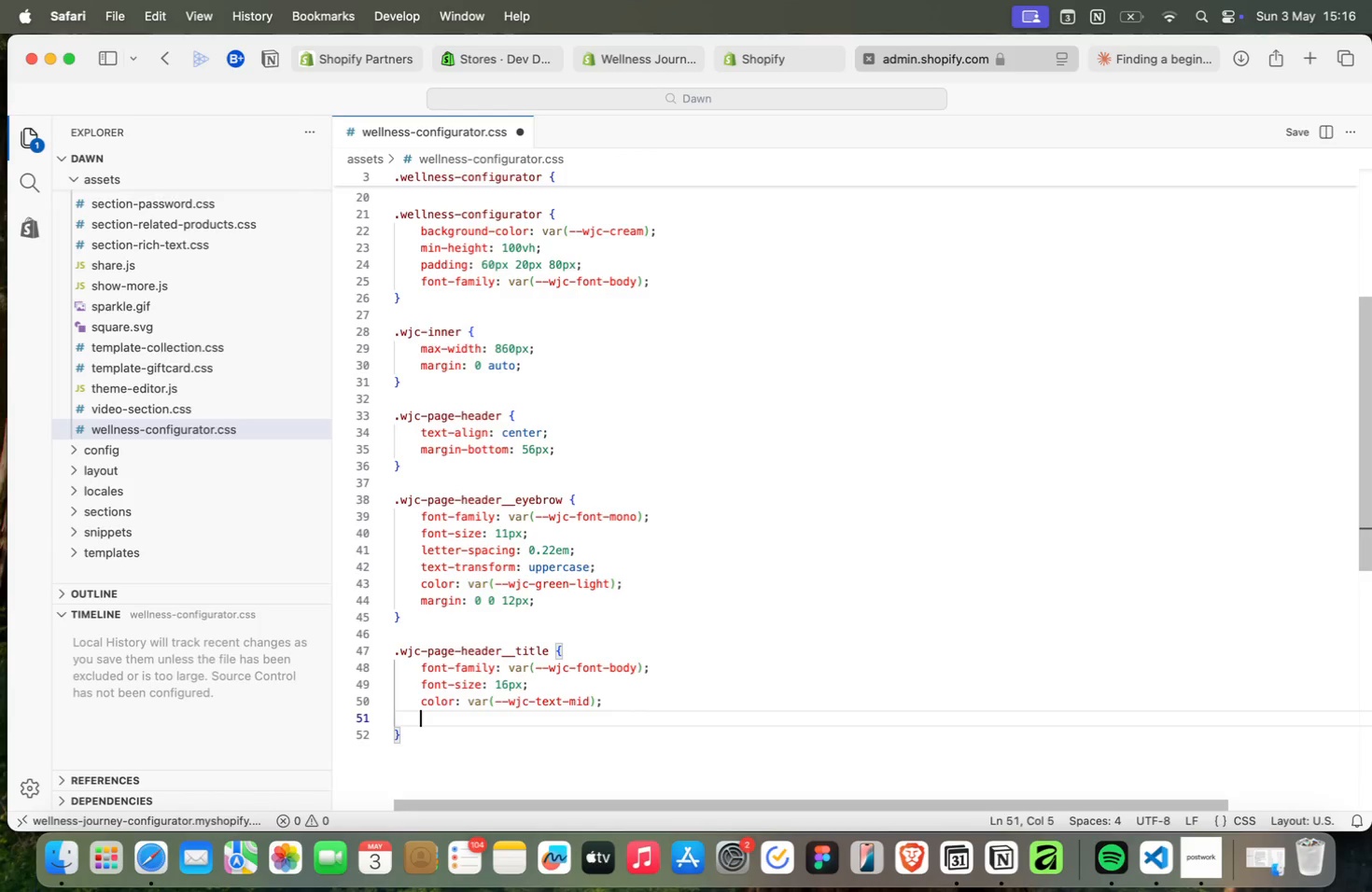 
type(max)
 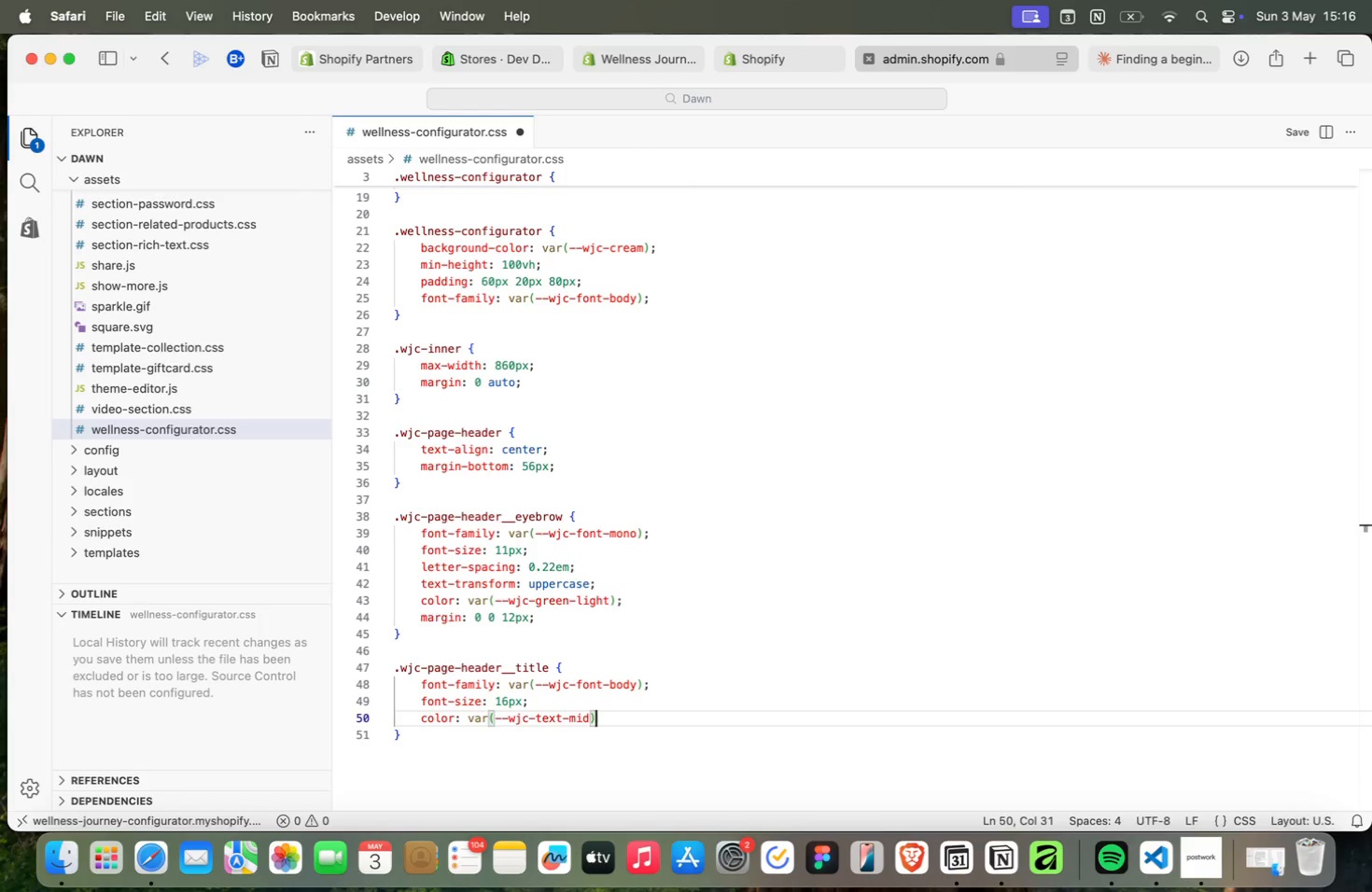 
key(Enter)
 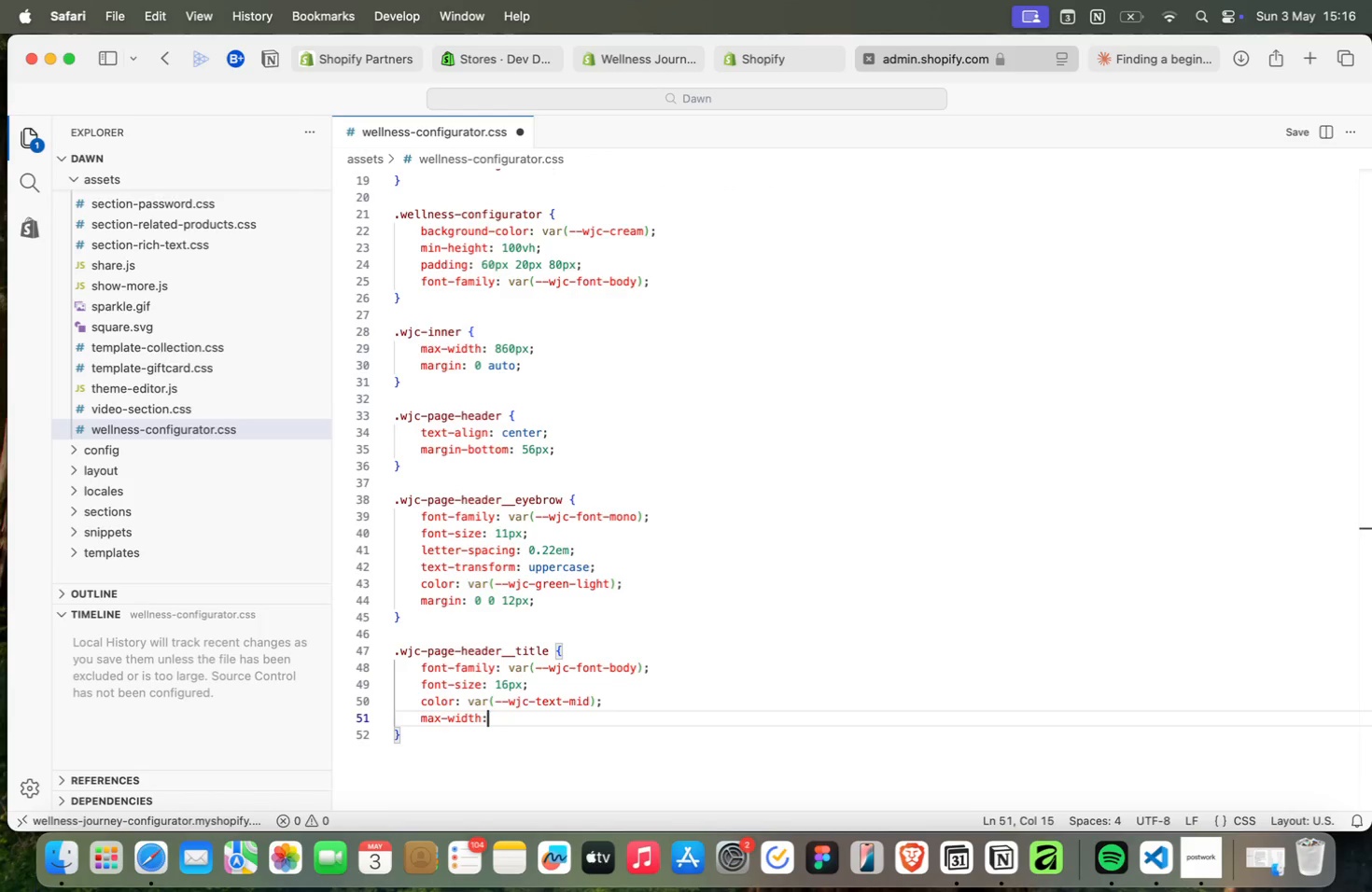 
type(: 520px;)
 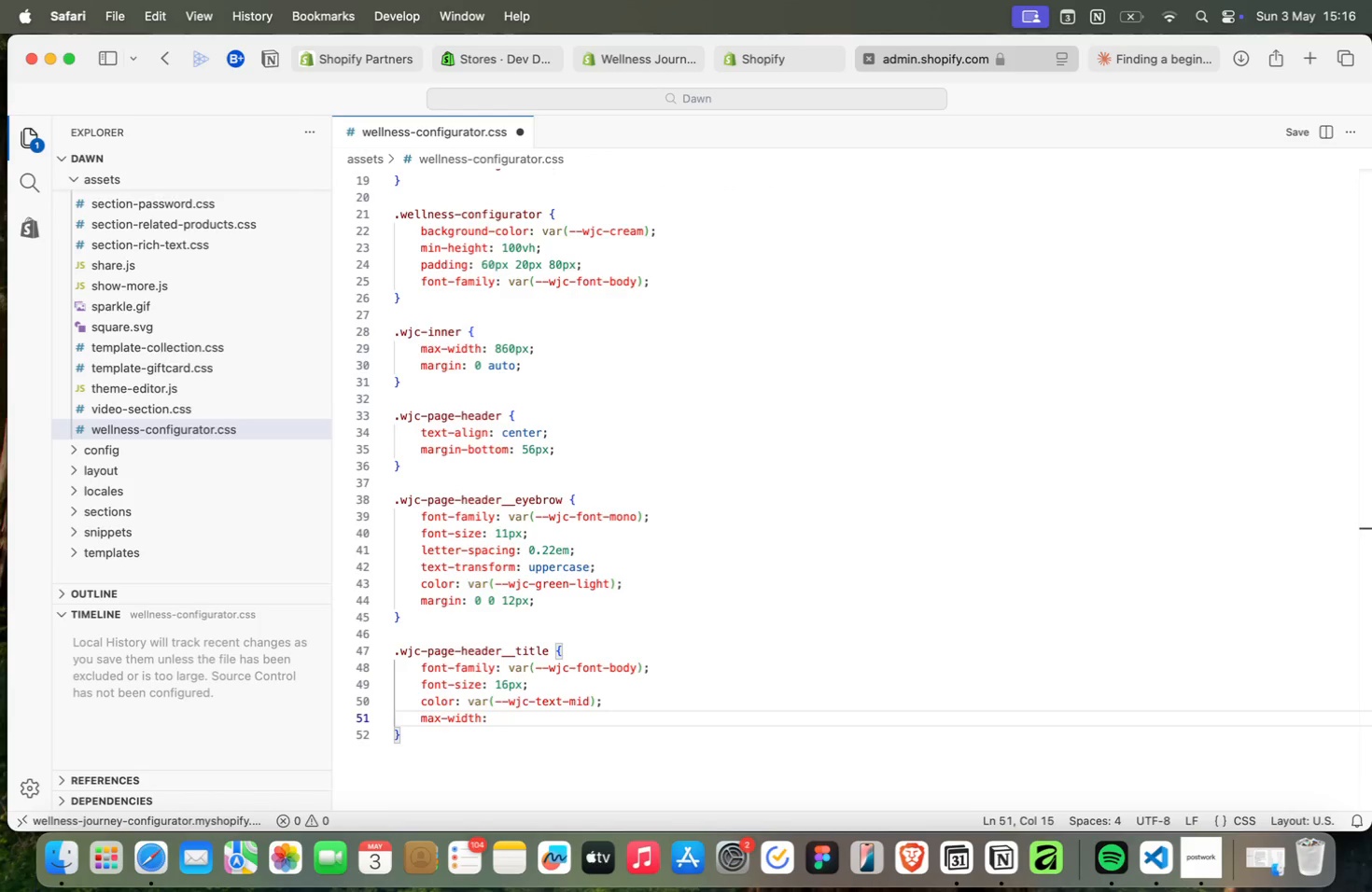 
key(Enter)
 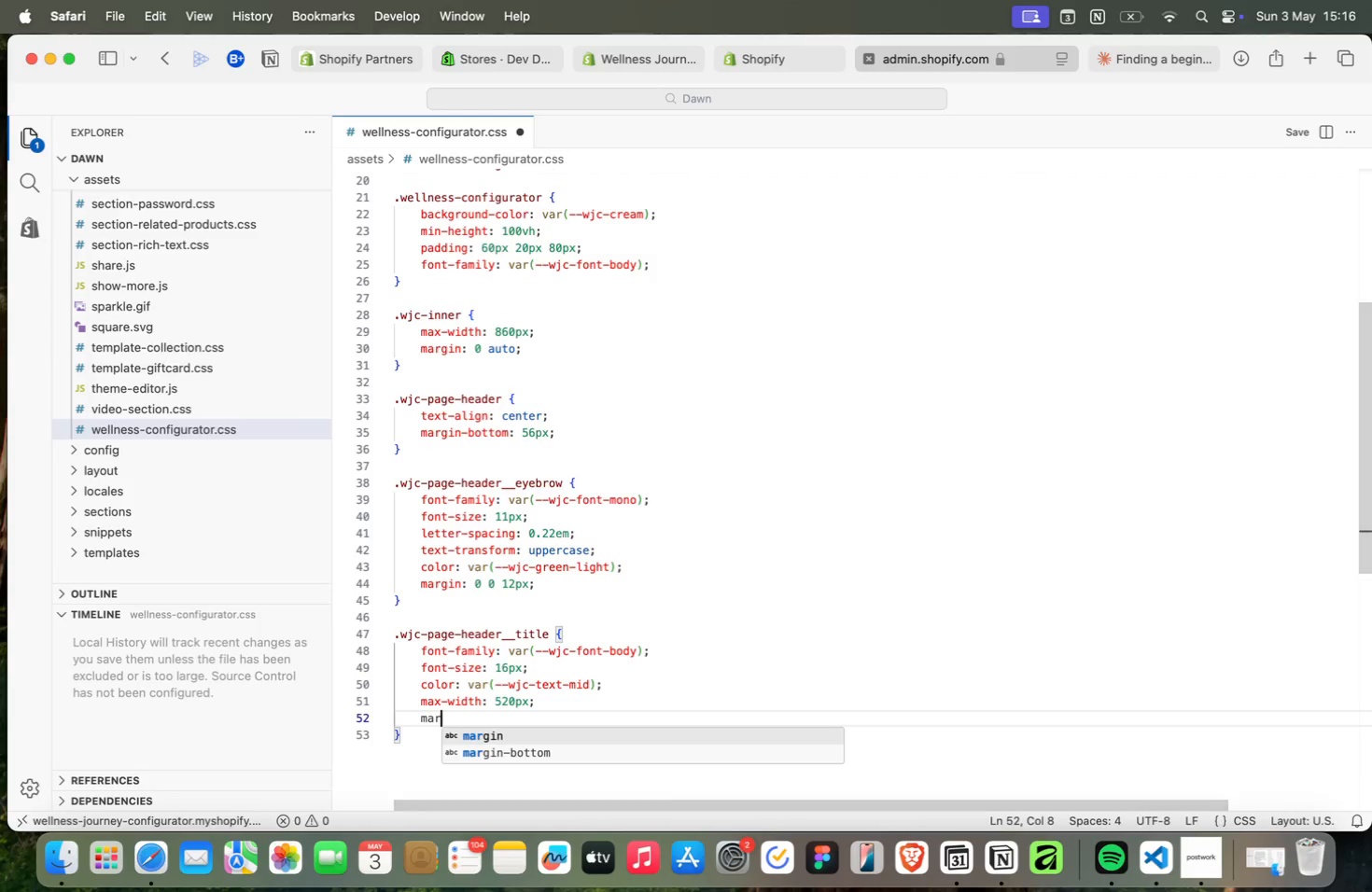 
type(mar)
 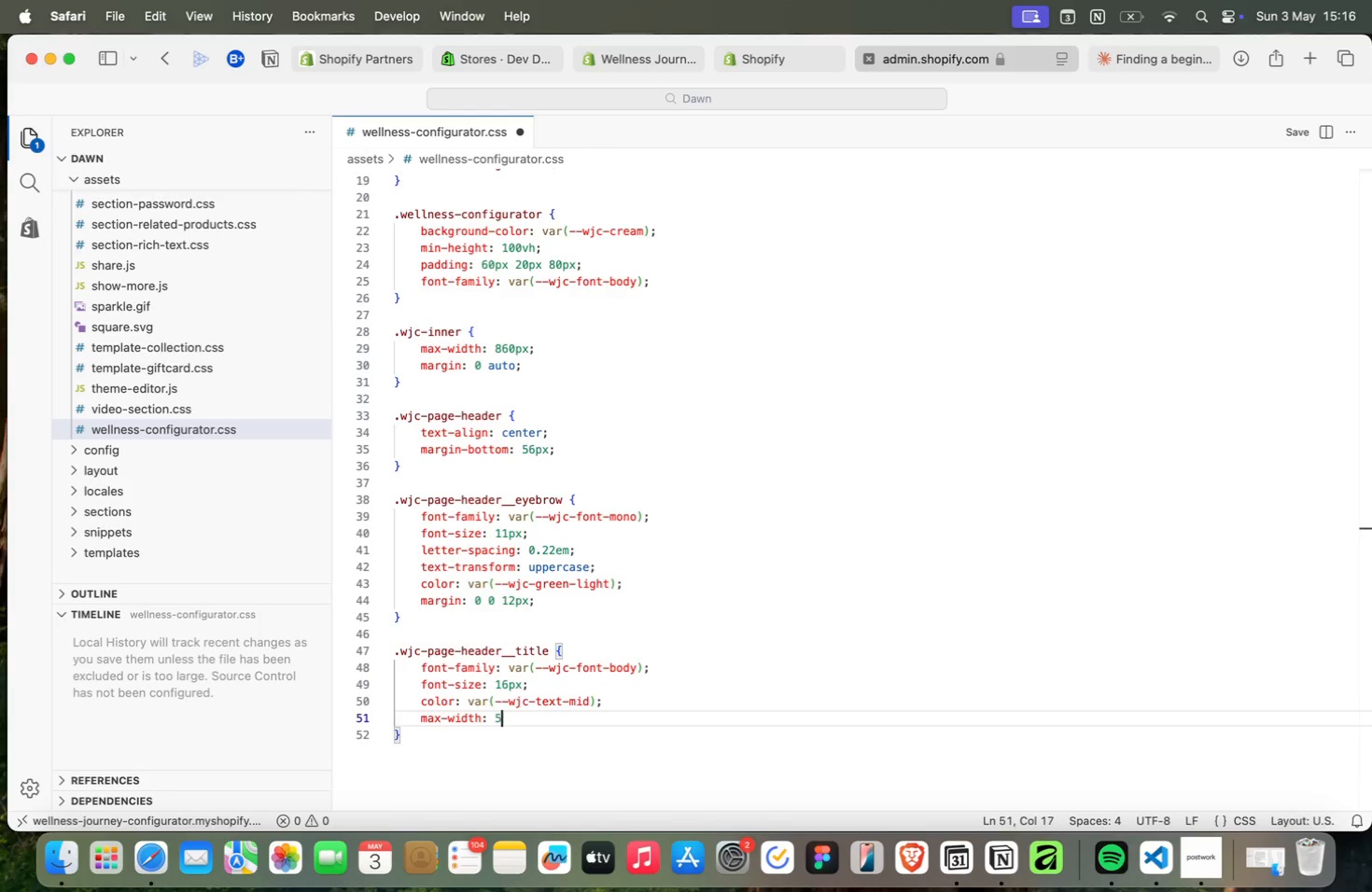 
key(Enter)
 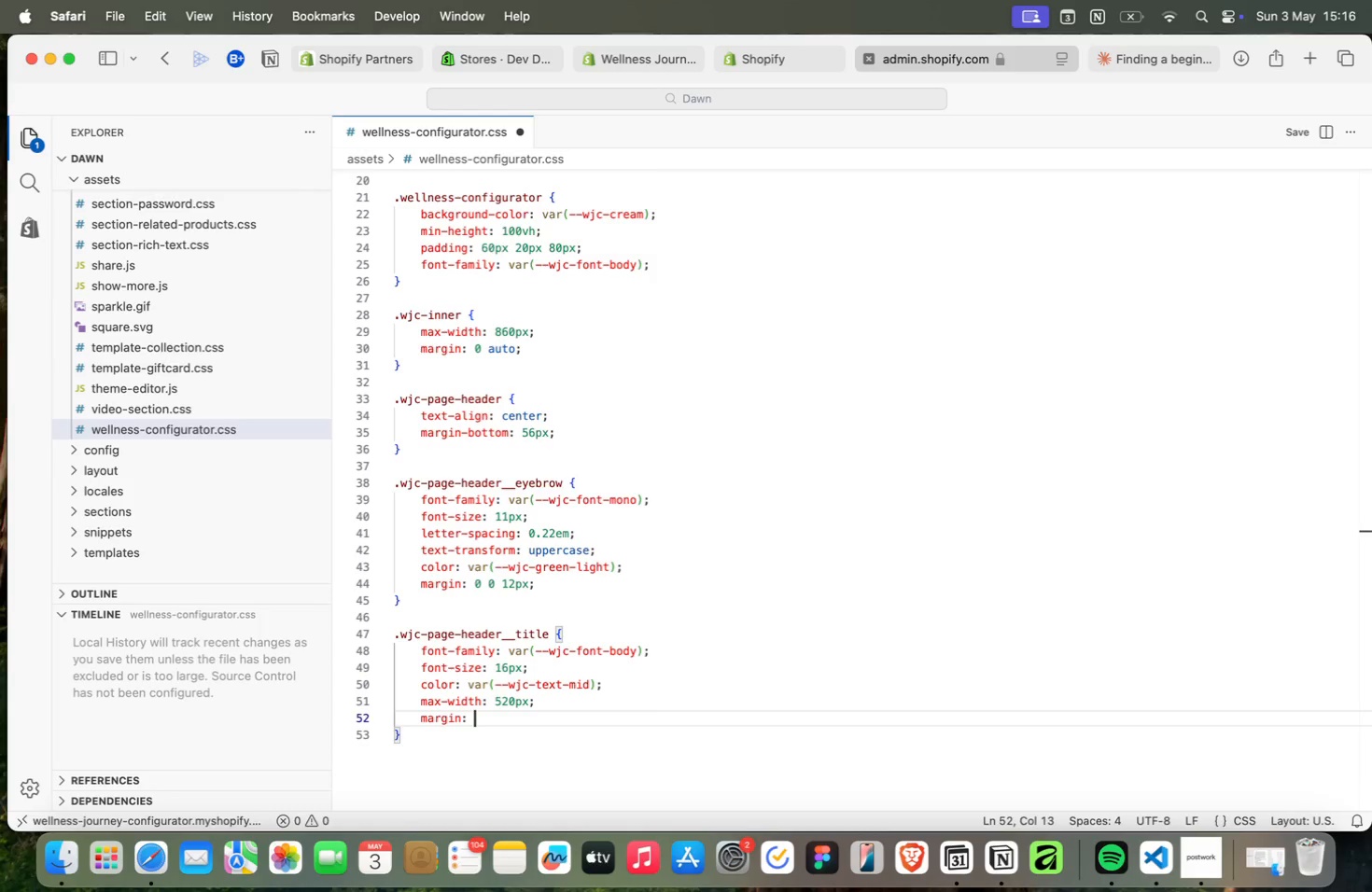 
type(: 0 auto;)
 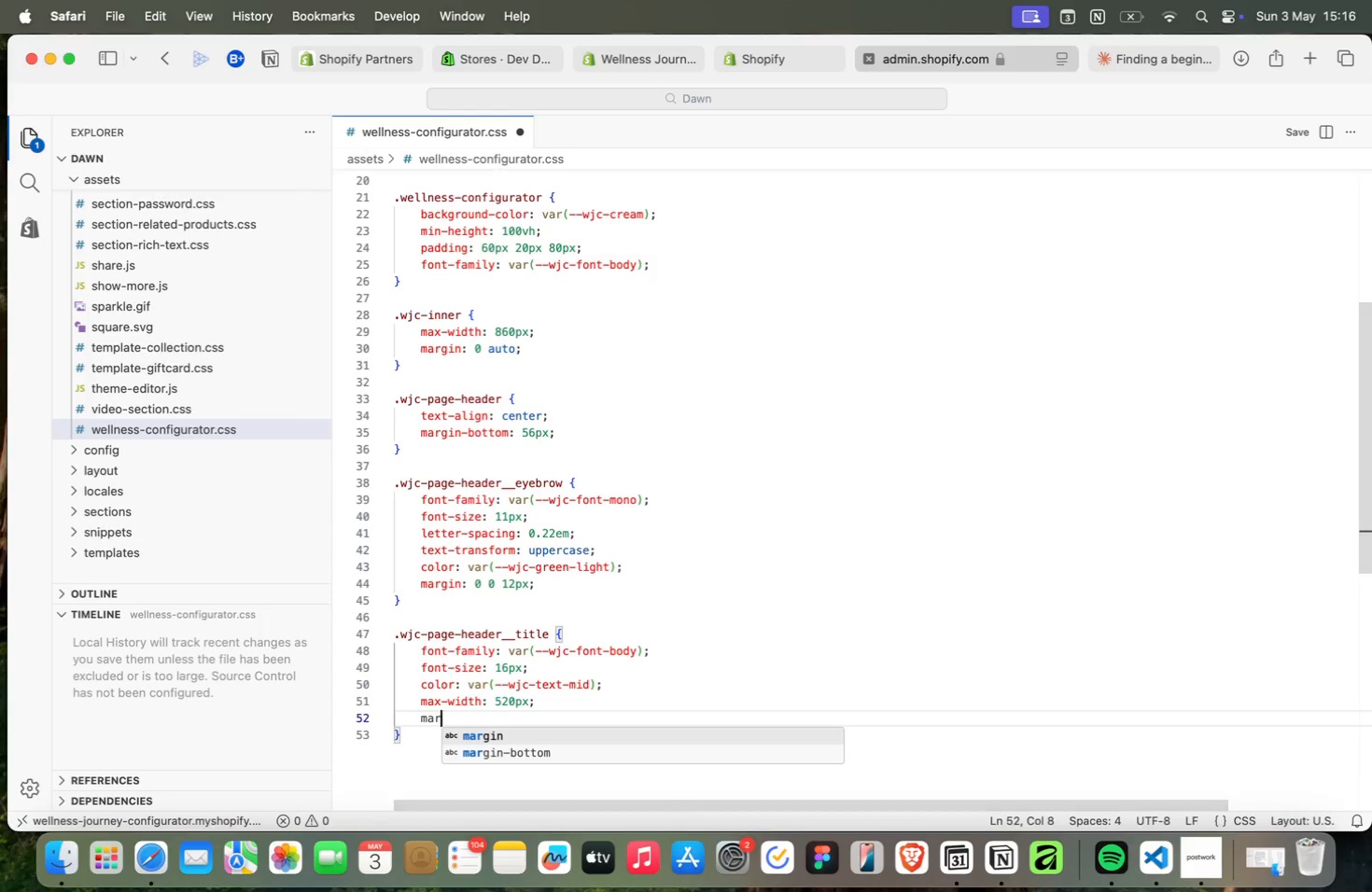 
key(Enter)
 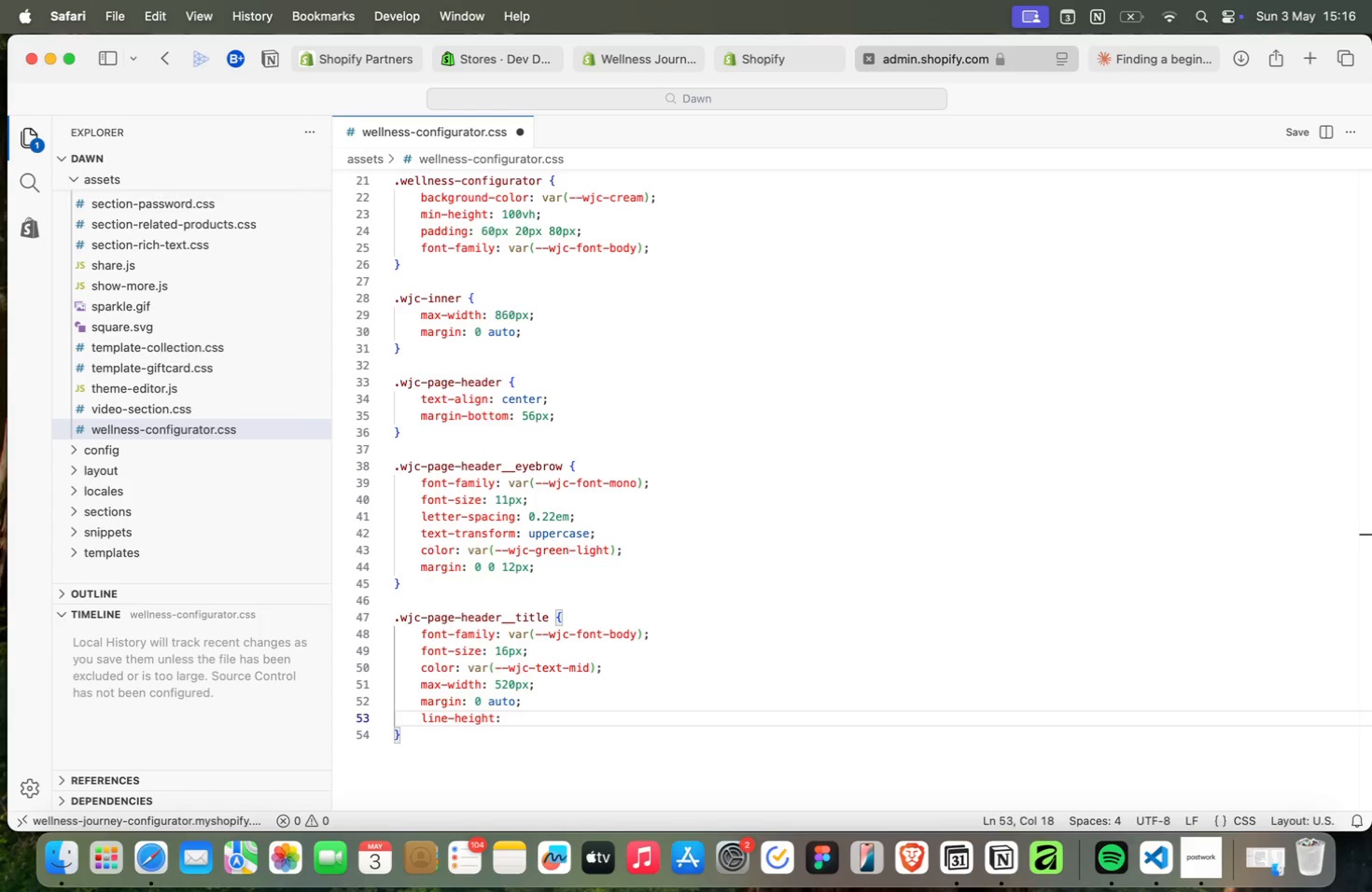 
type(line-height: 1.6;)
 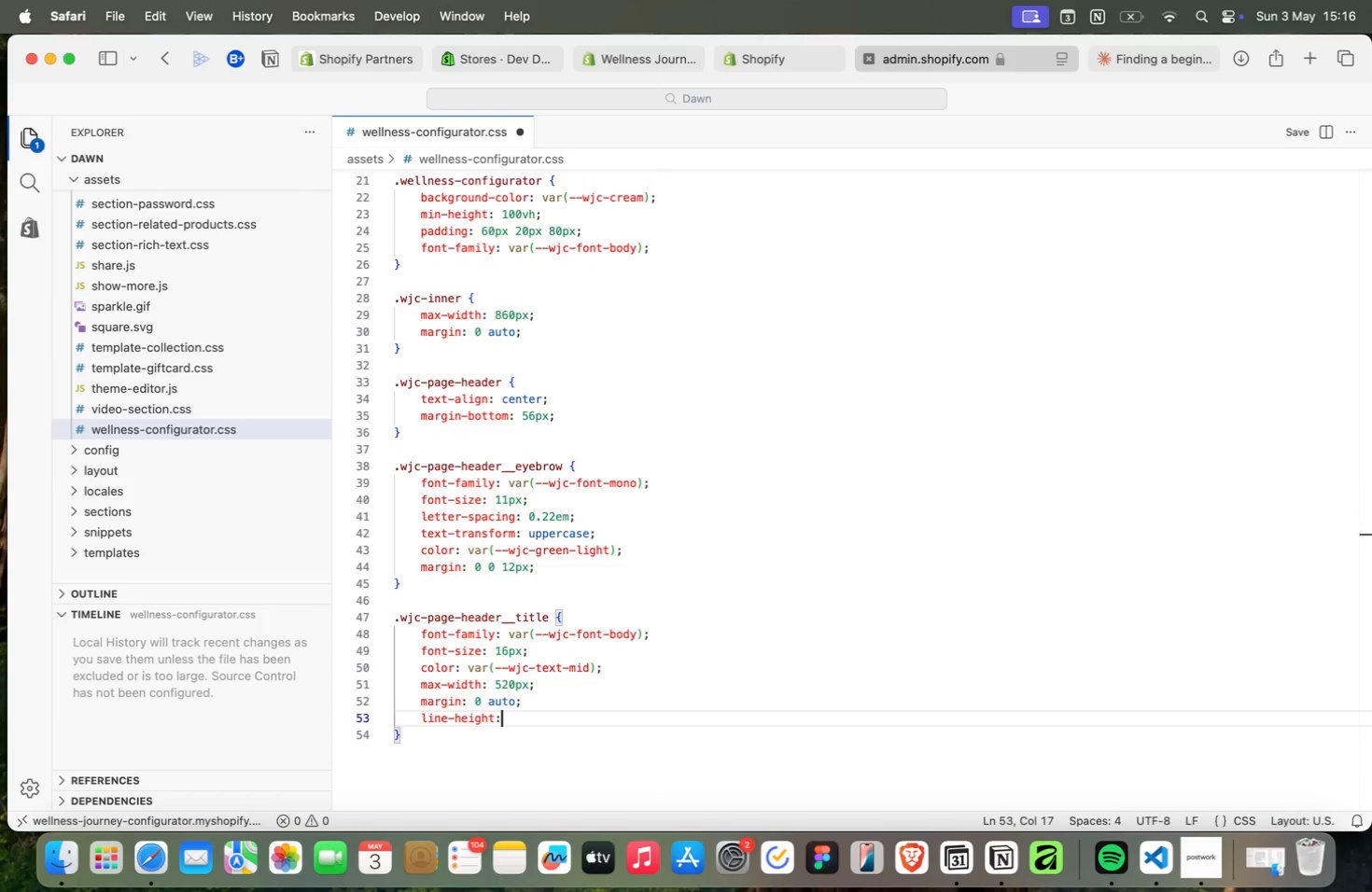 
 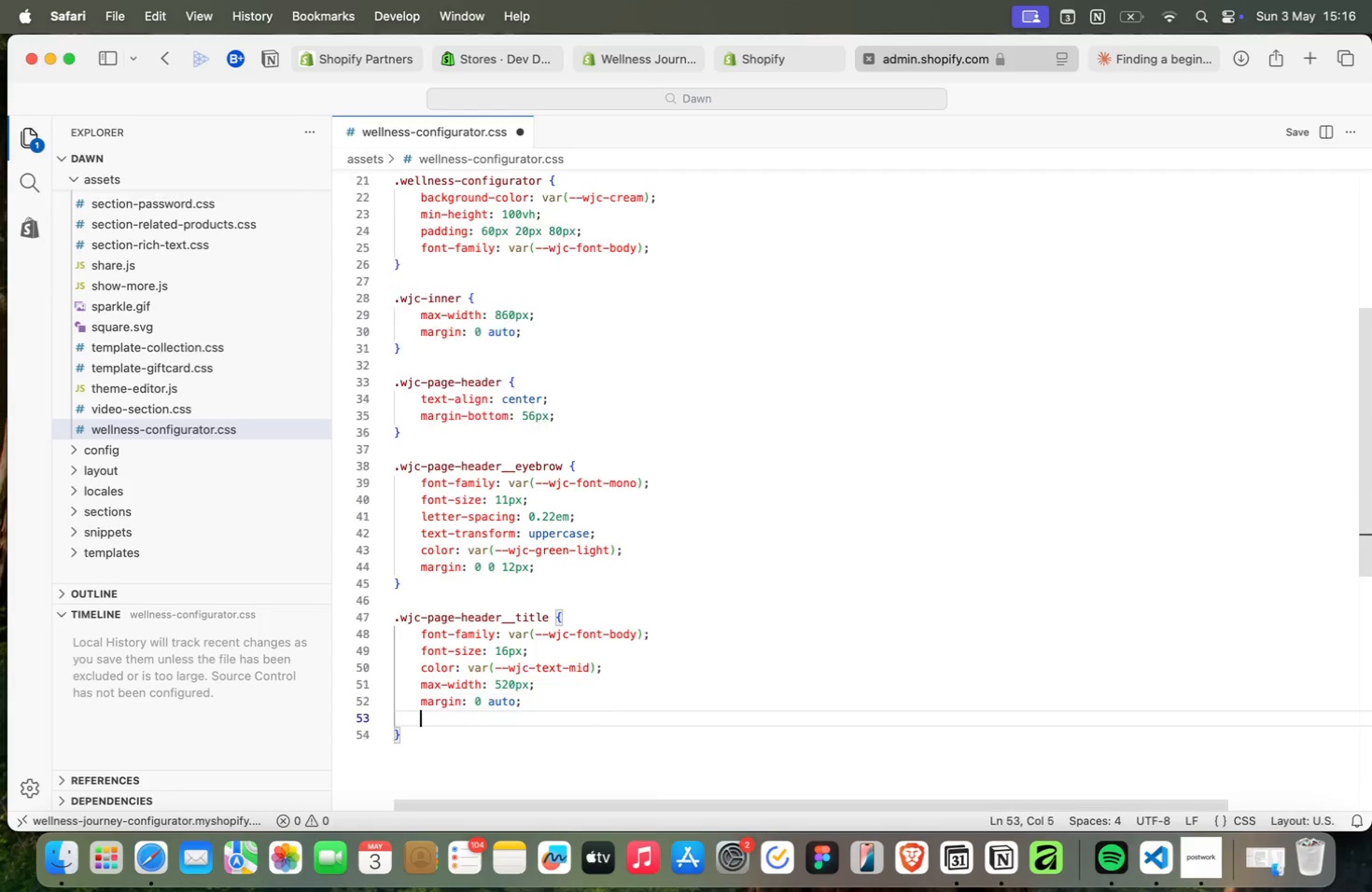 
key(Enter)
 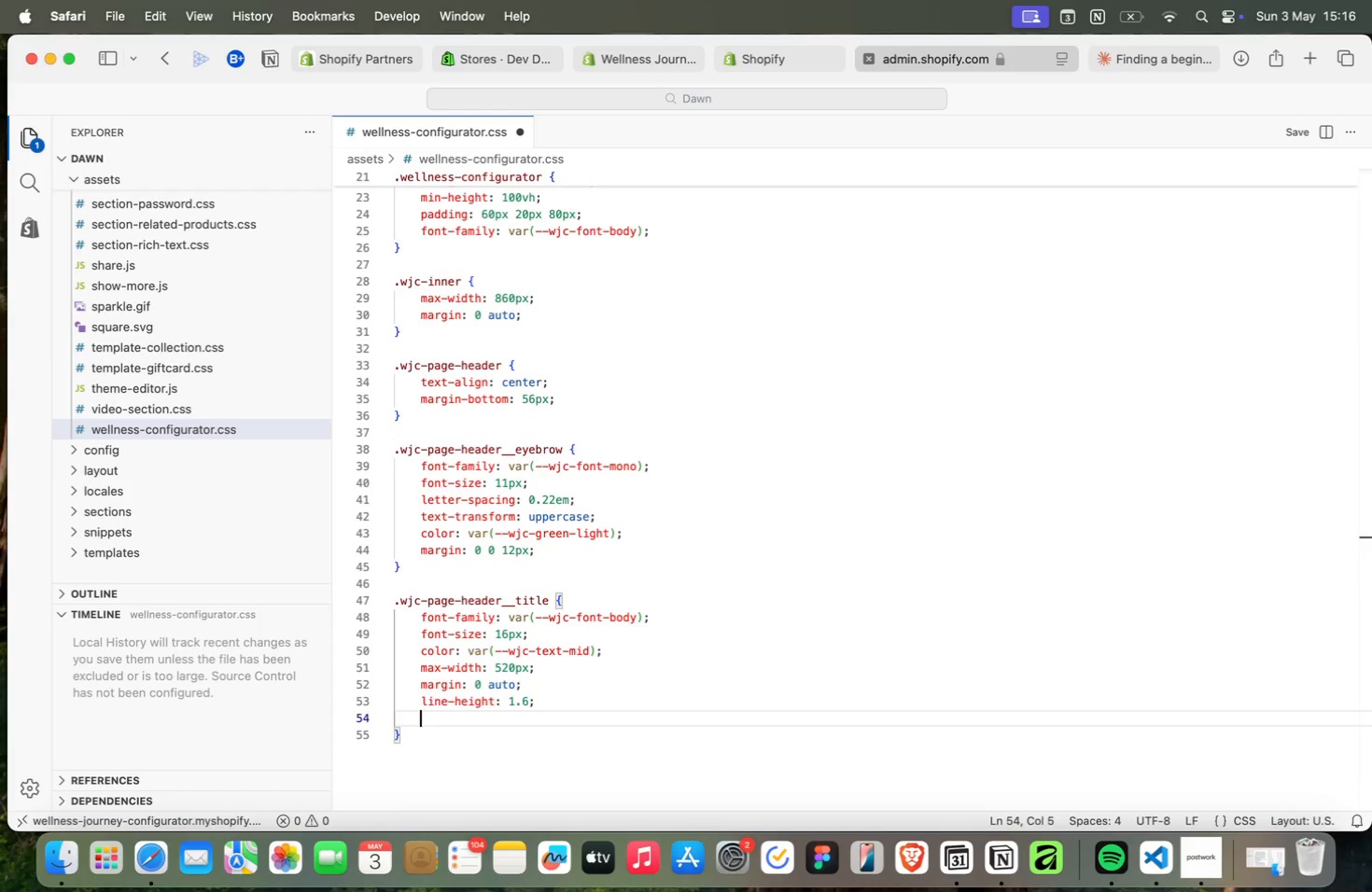 
wait(6.64)
 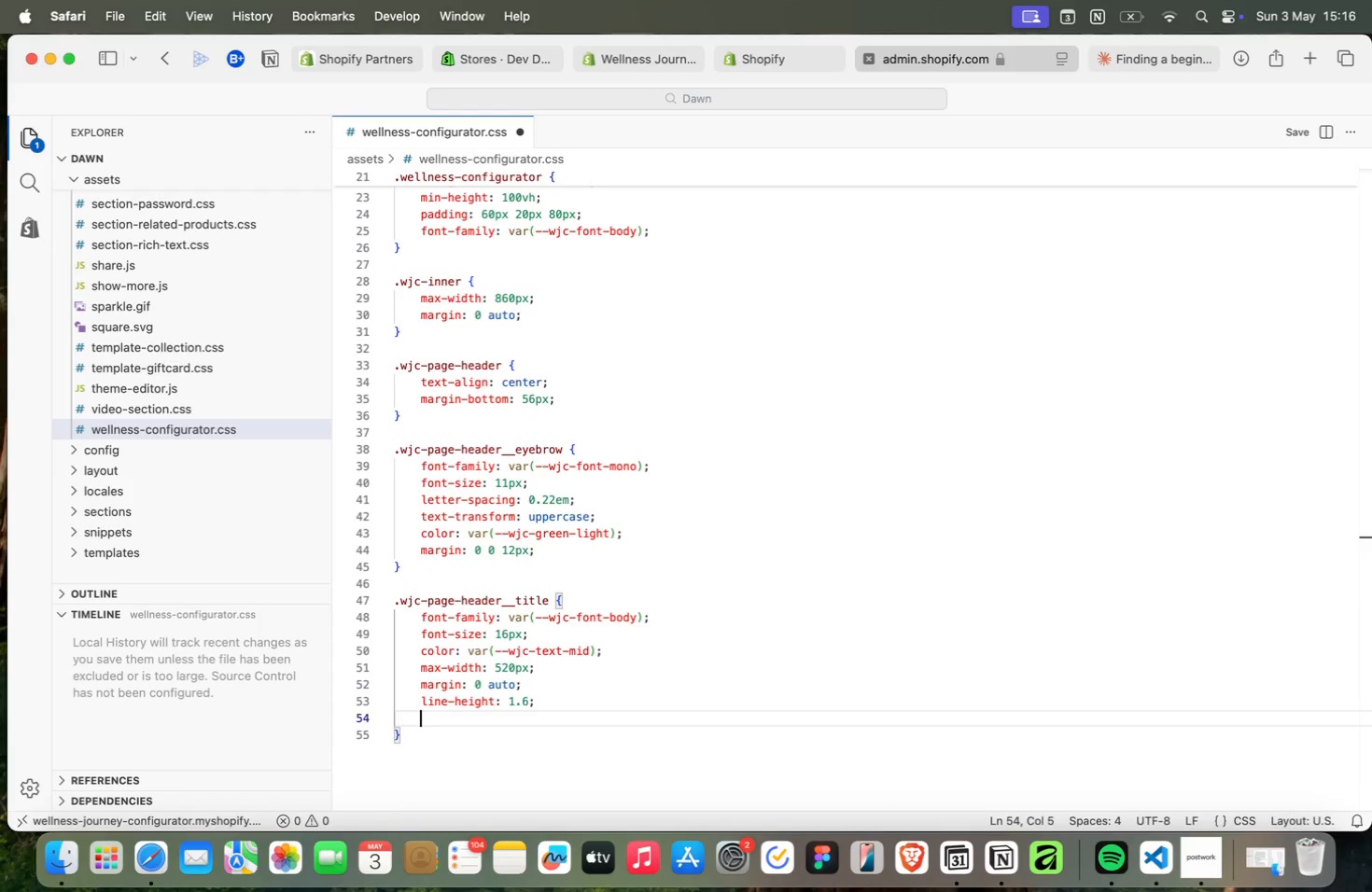 
key(Backspace)
 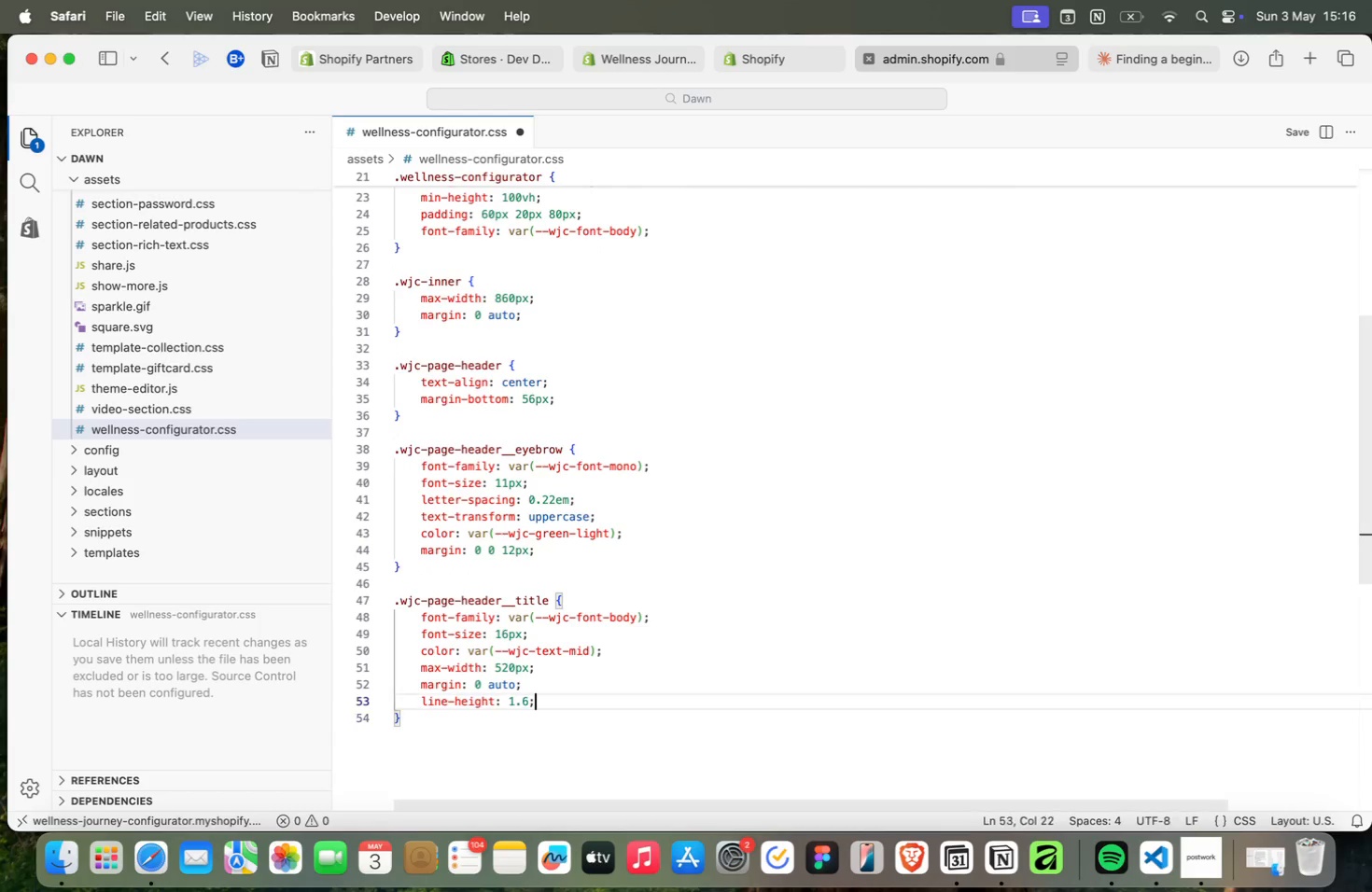 
key(Backspace)
 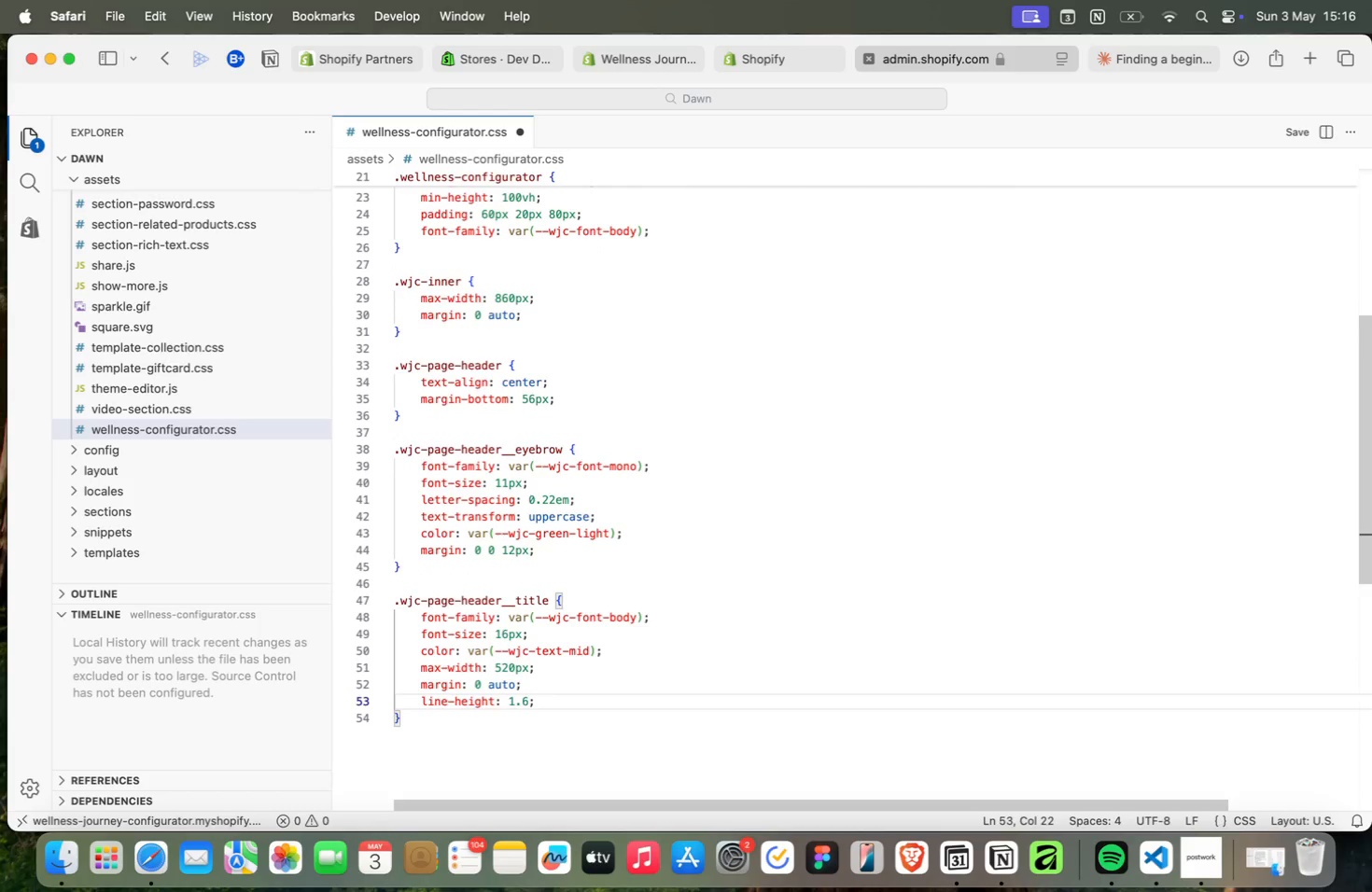 
key(ArrowLeft)
 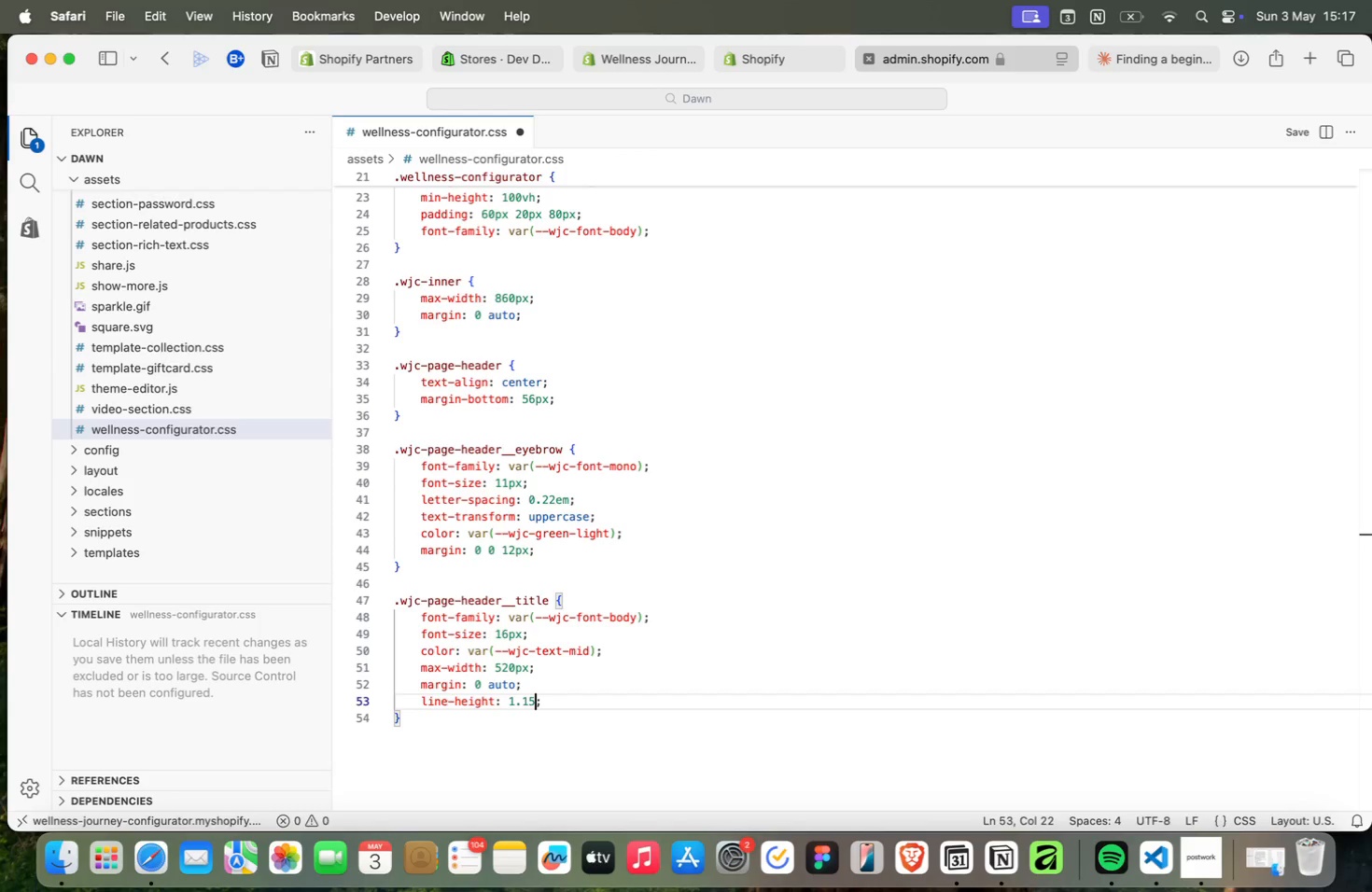 
key(Backspace)
type(15)
 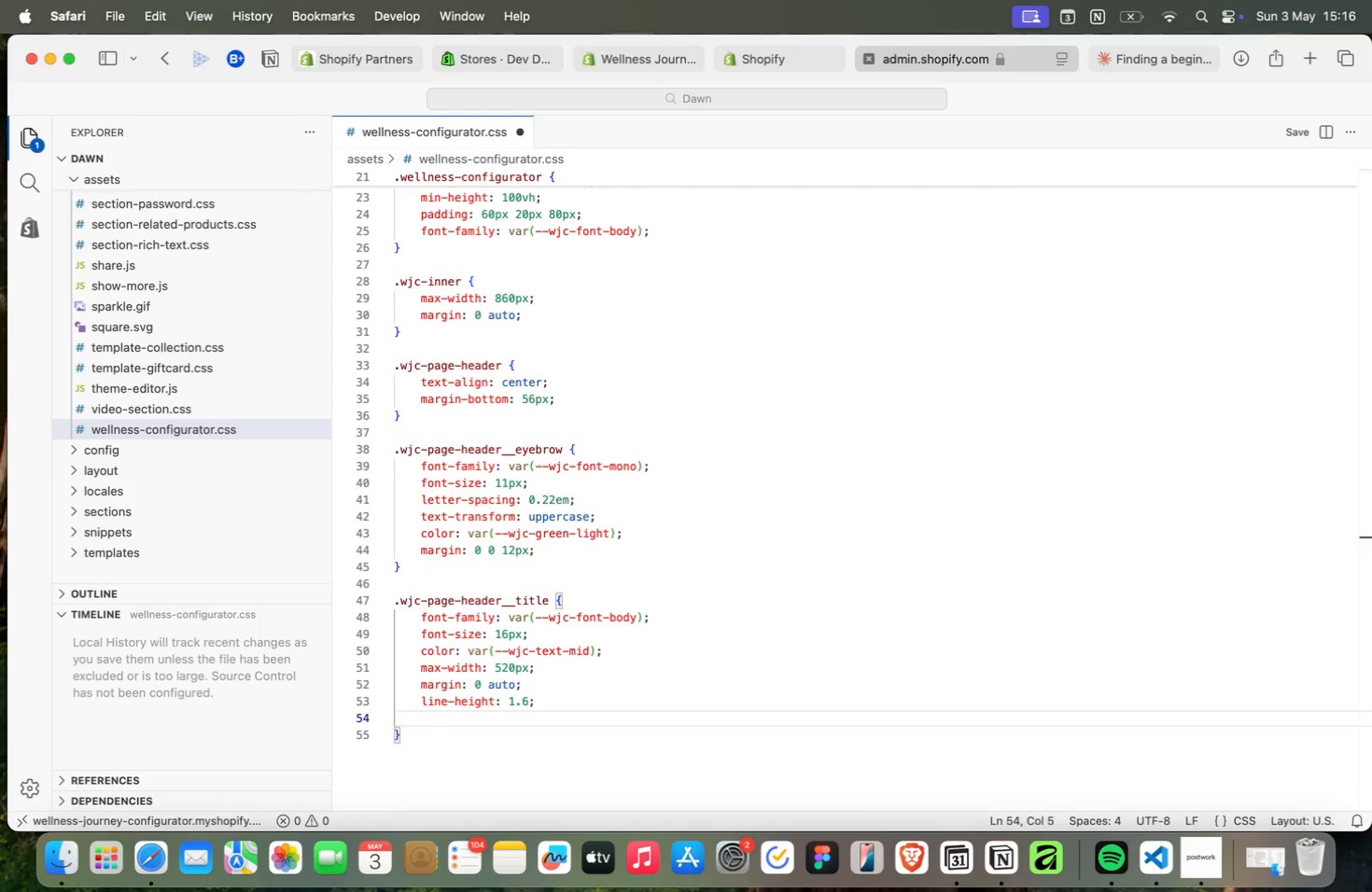 
key(ArrowUp)
 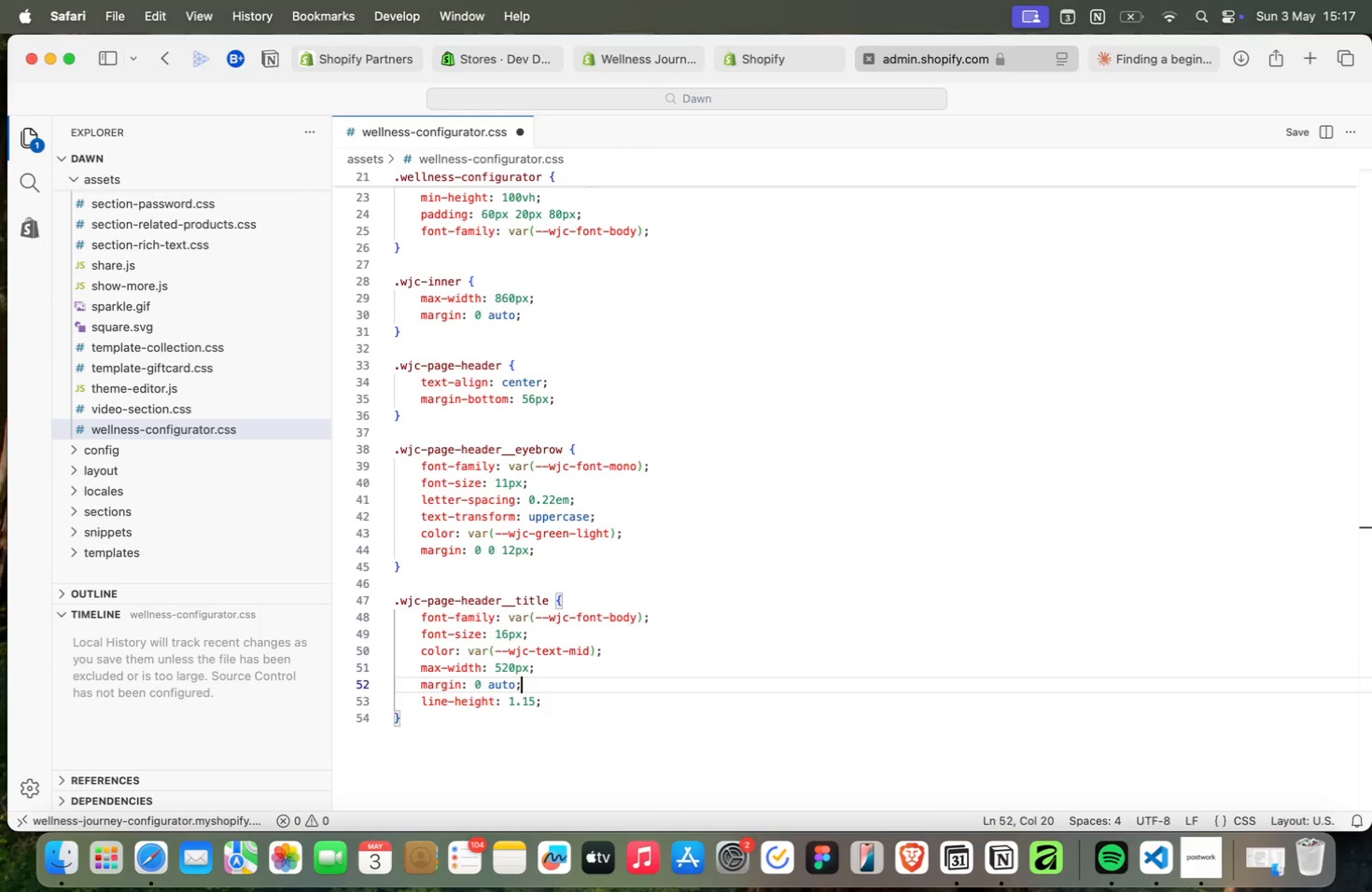 
wait(6.98)
 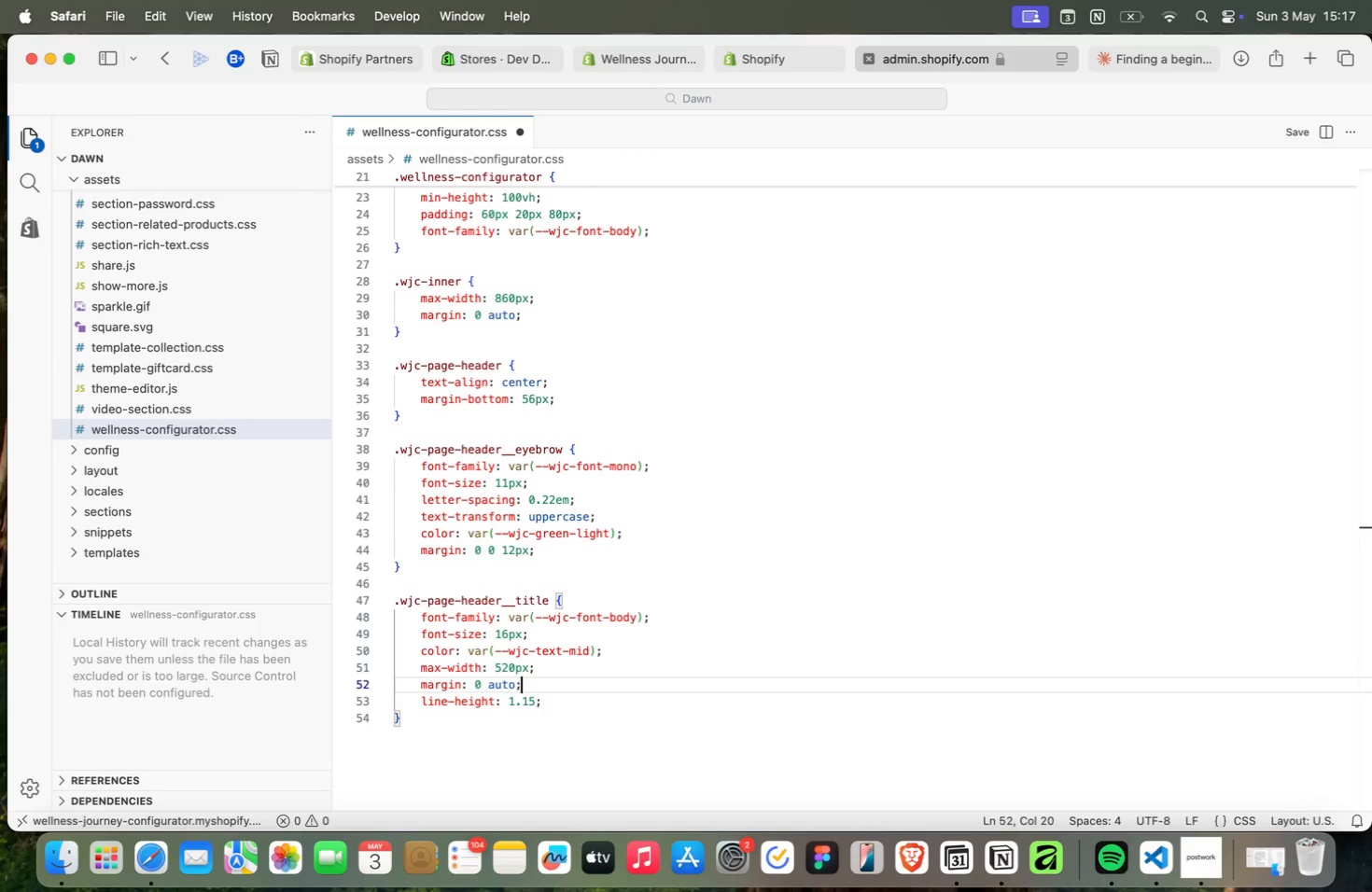 
key(ArrowDown)
 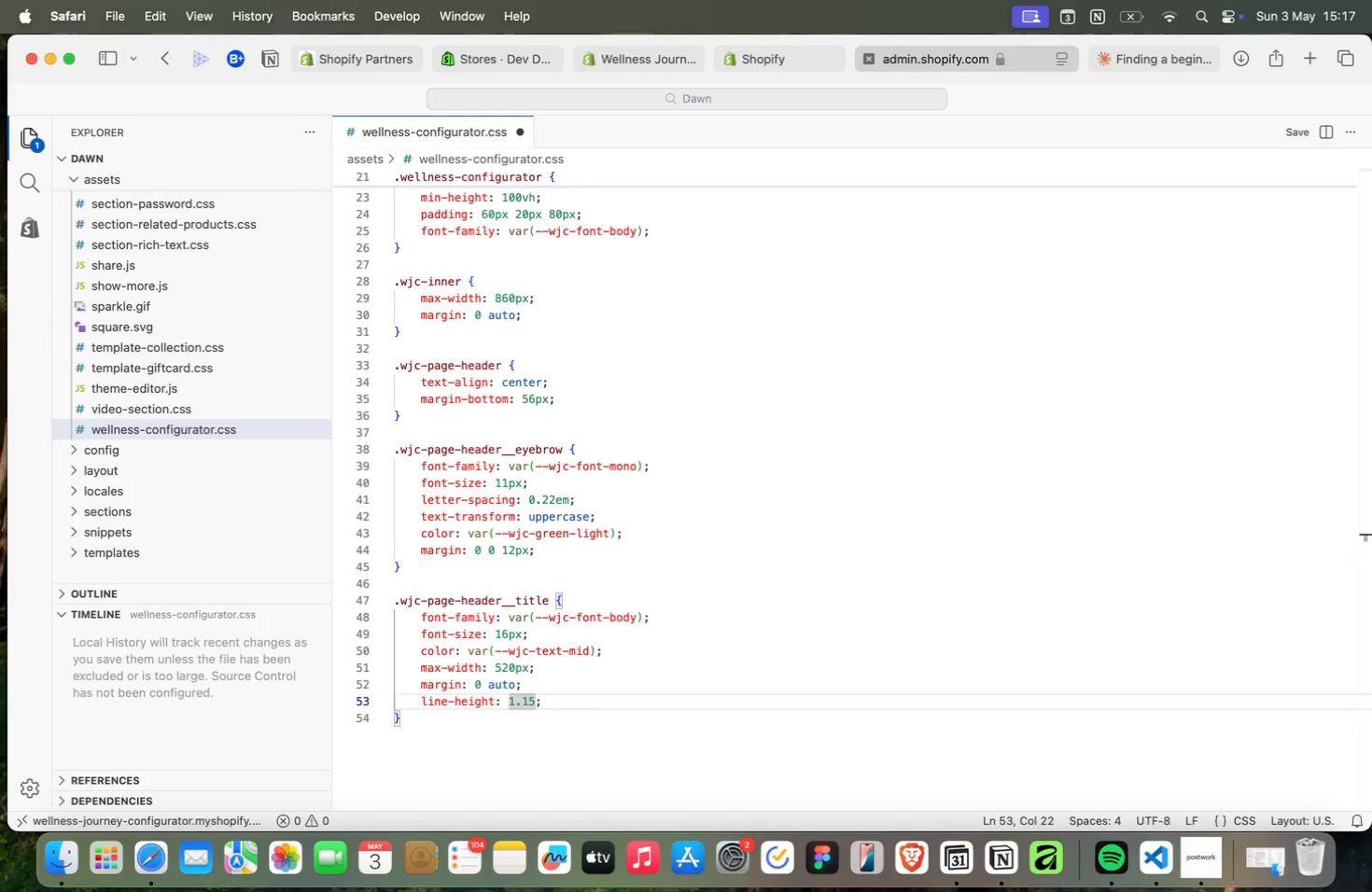 
key(Backspace)
 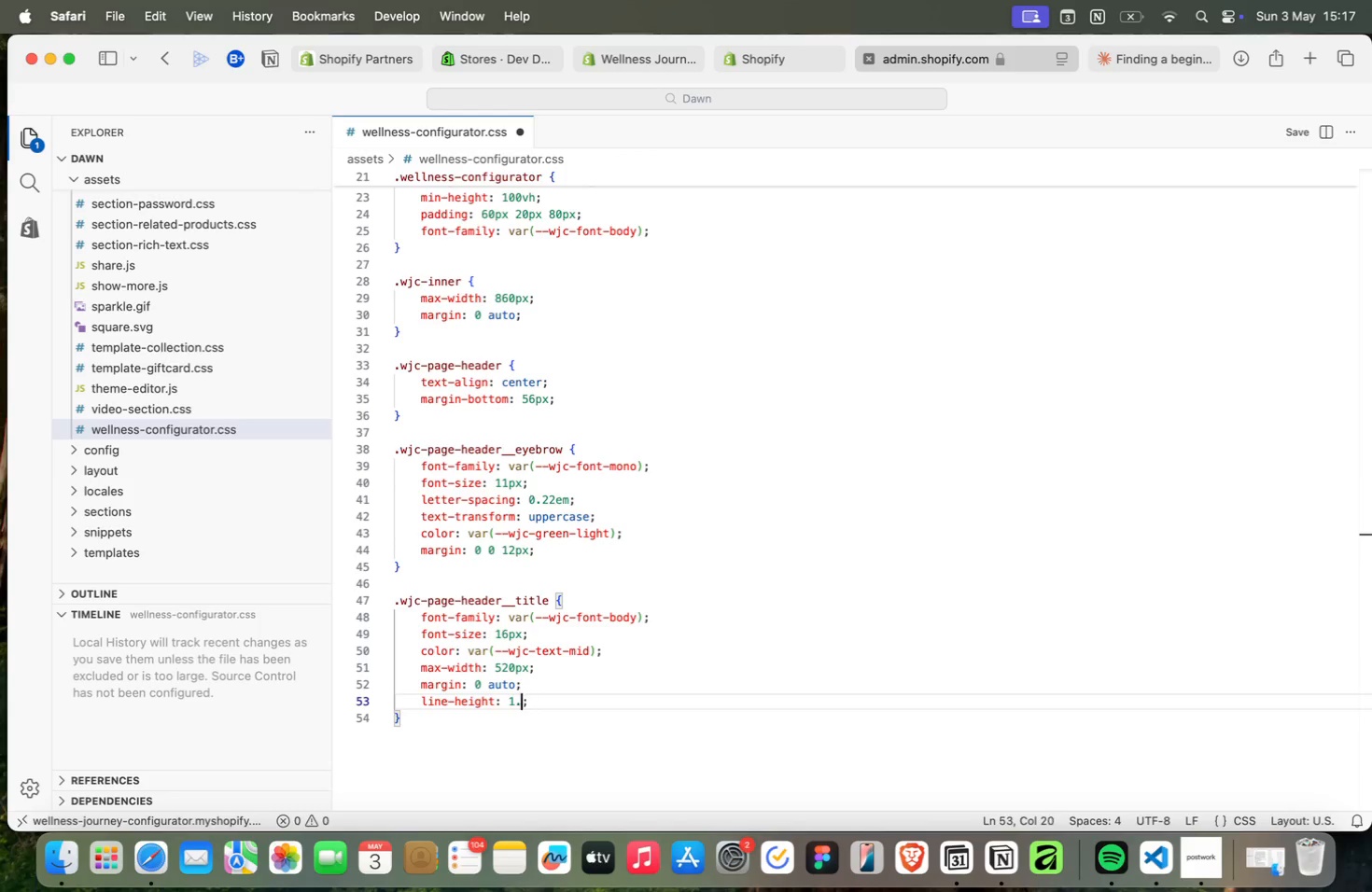 
key(Backspace)
 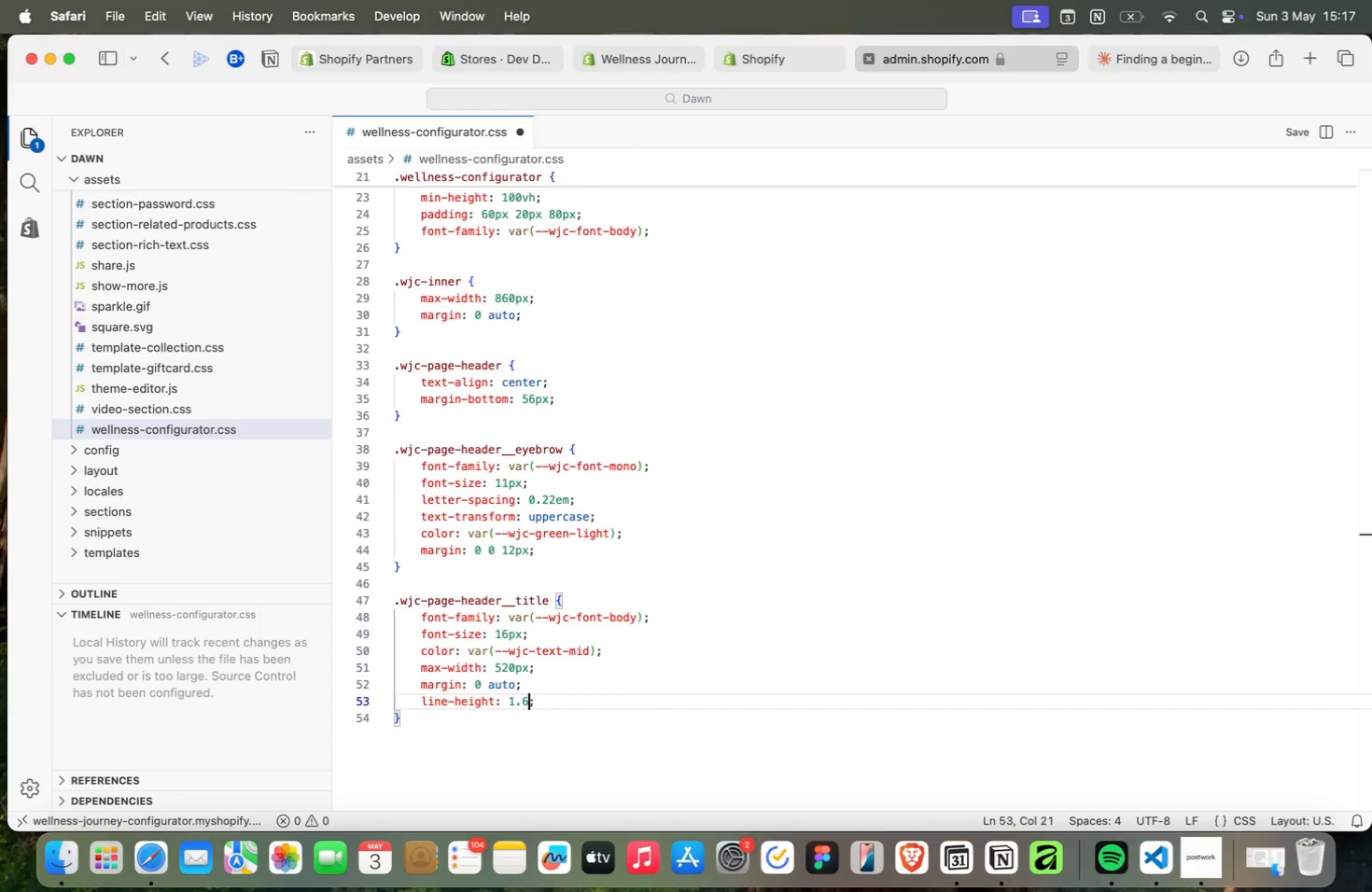 
key(6)
 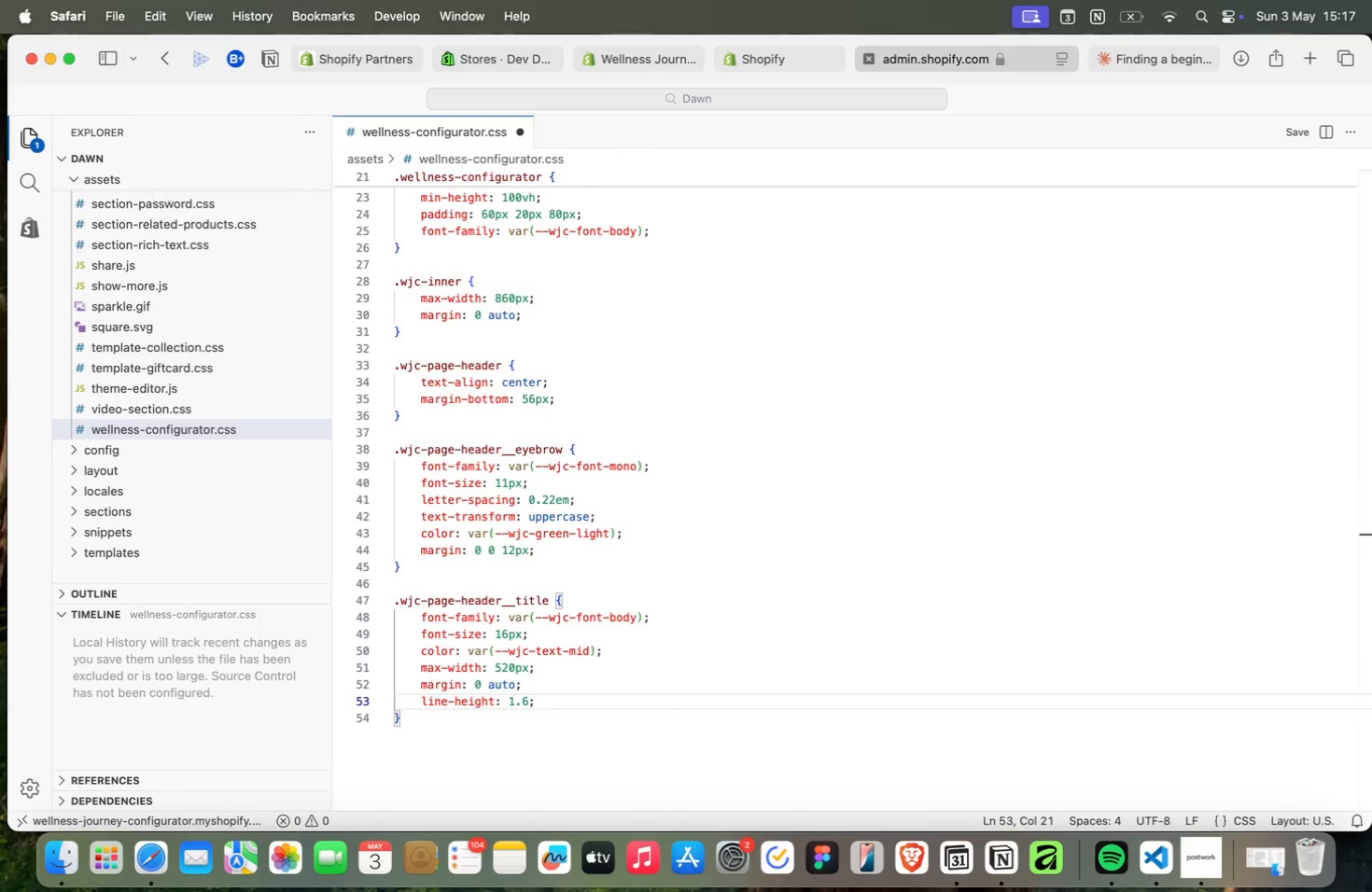 
key(ArrowUp)
 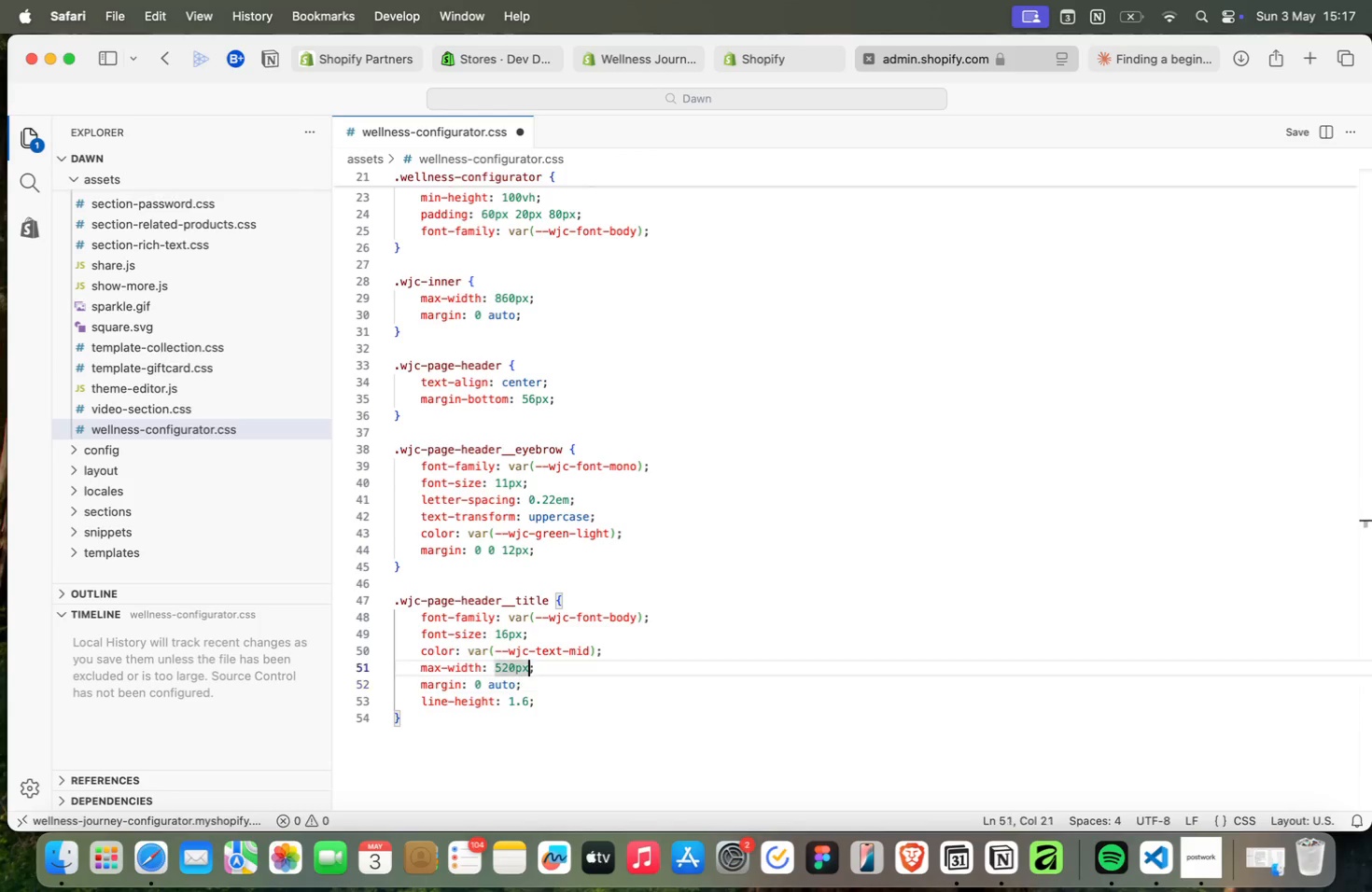 
key(ArrowUp)
 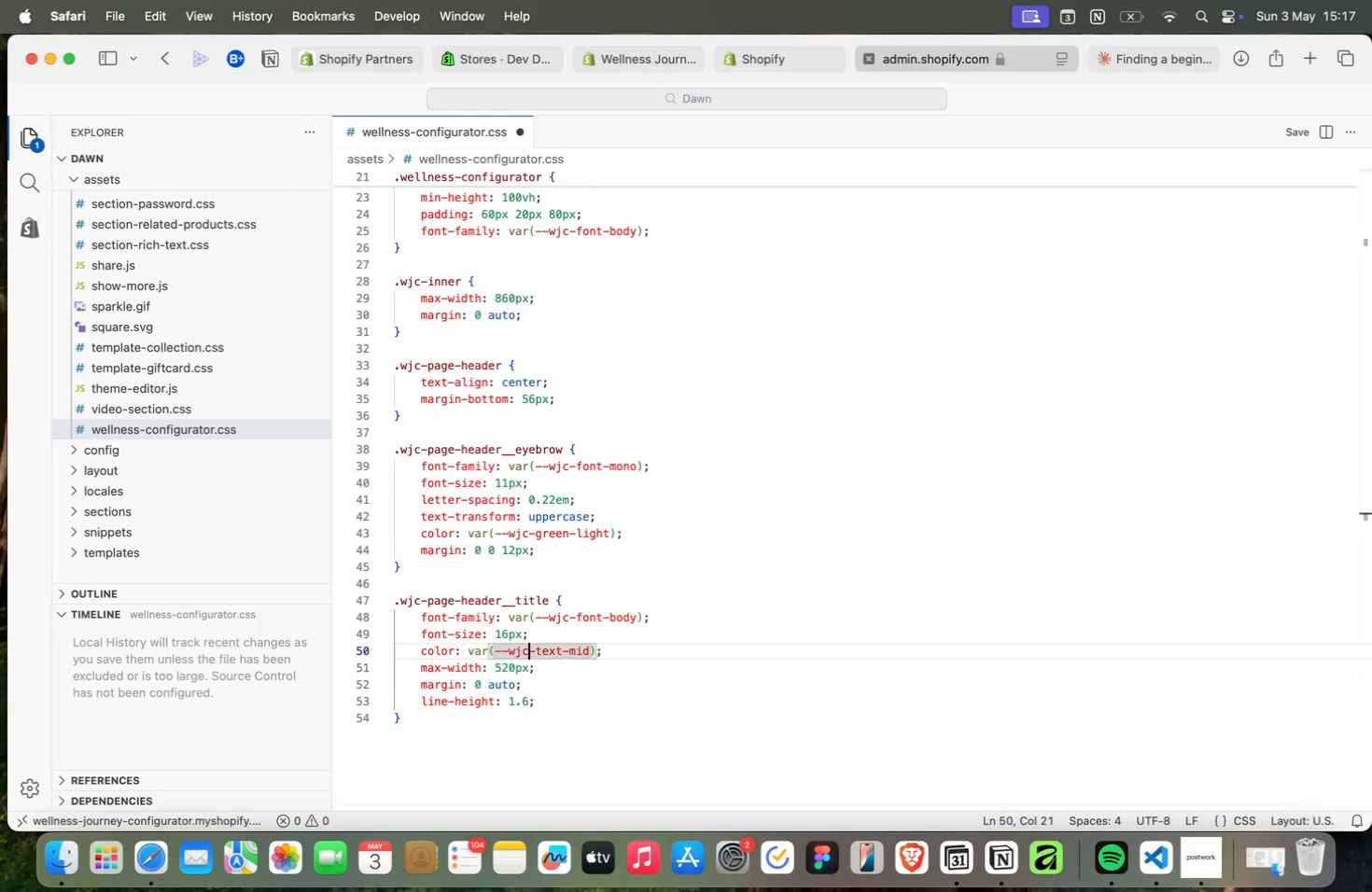 
key(ArrowUp)
 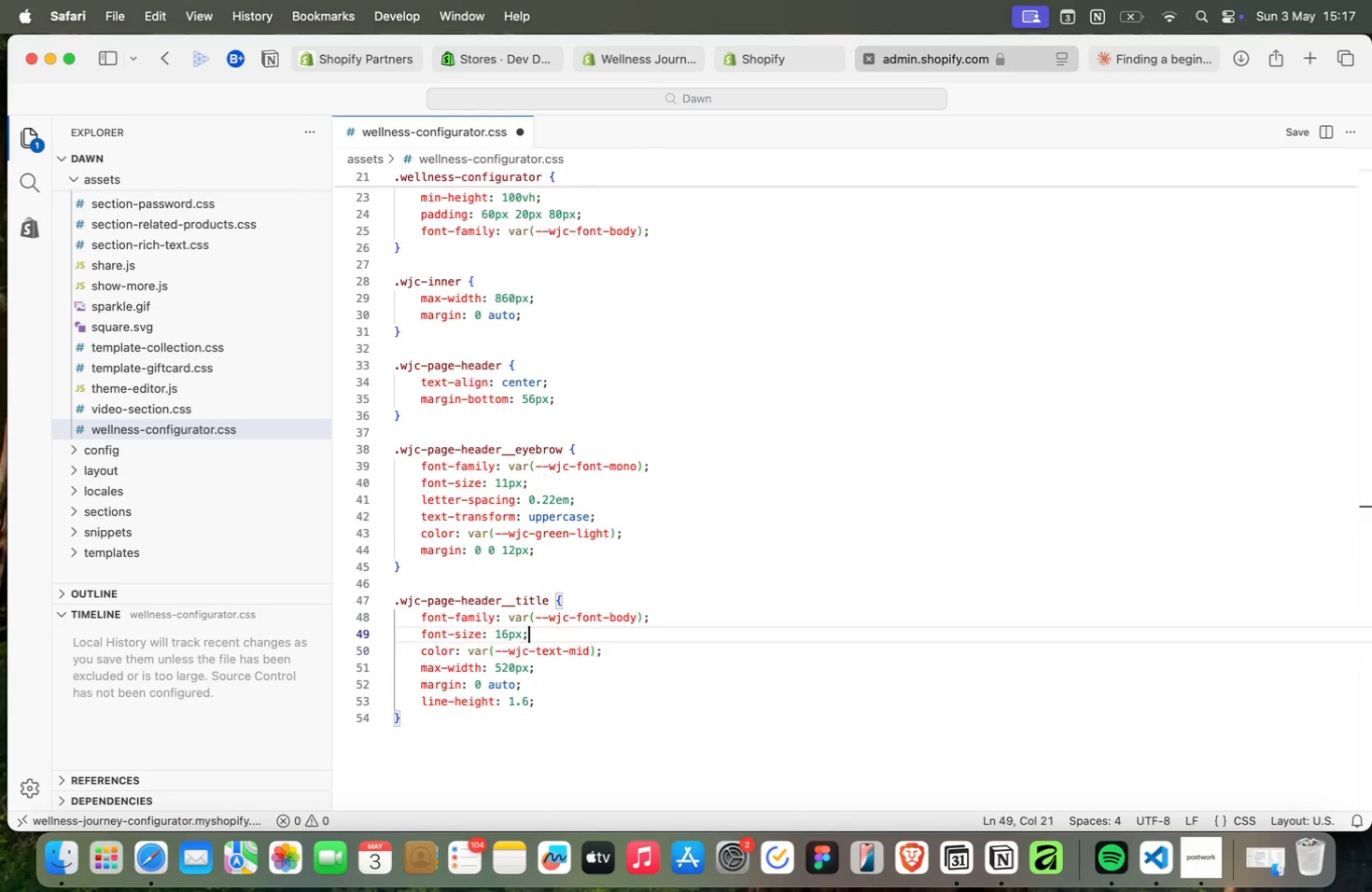 
key(ArrowUp)
 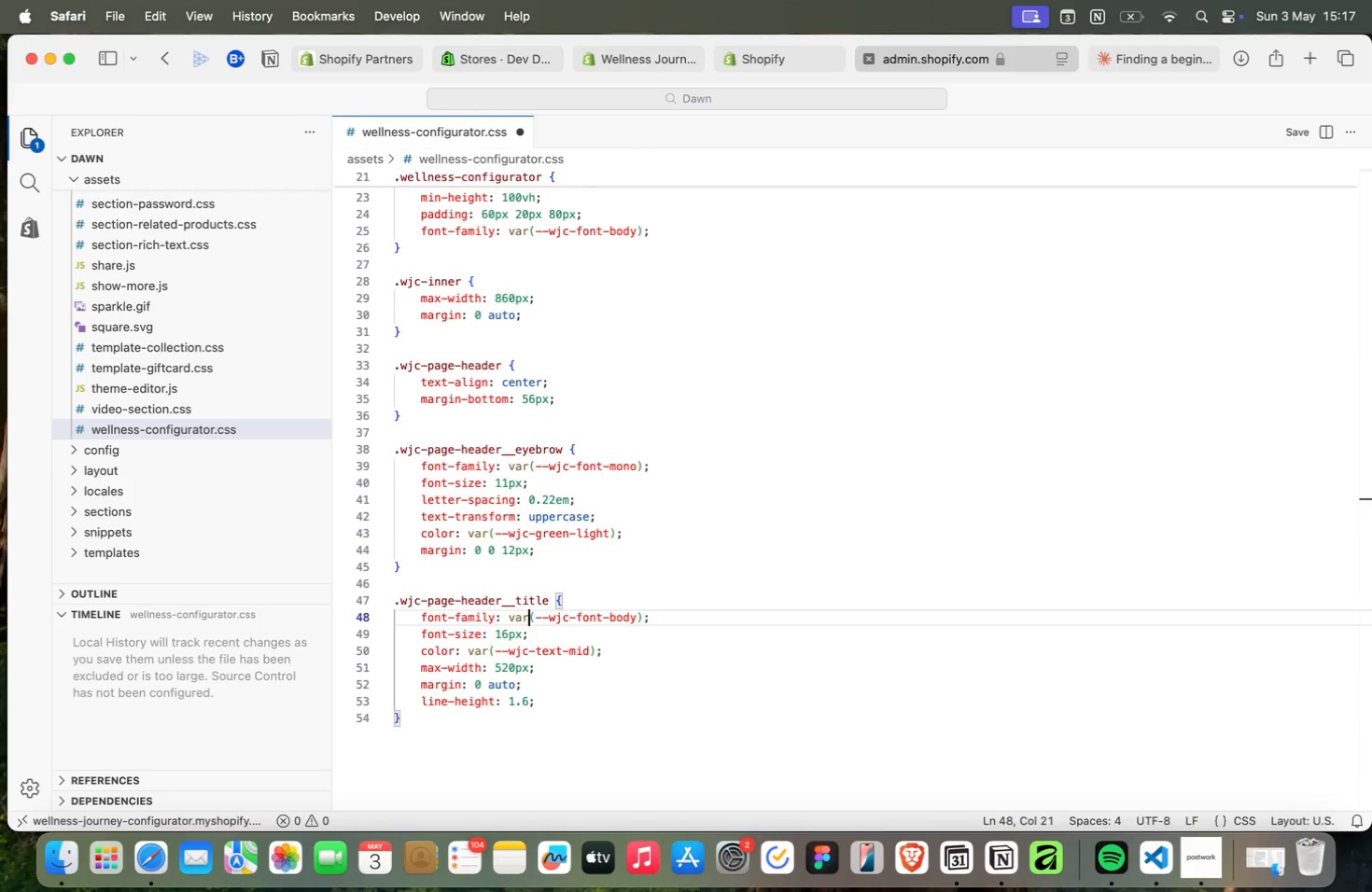 
key(ArrowUp)
 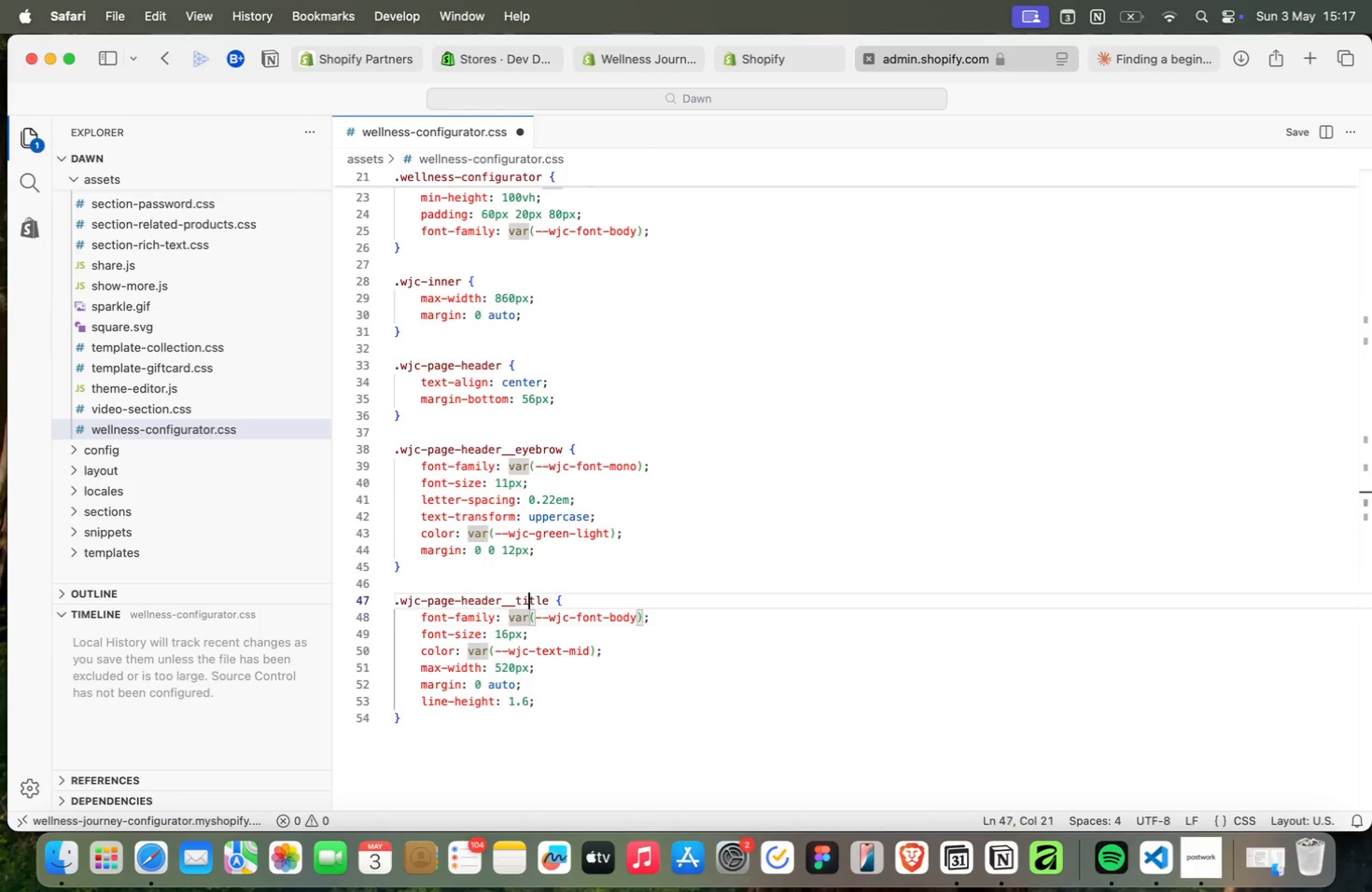 
key(ArrowUp)
 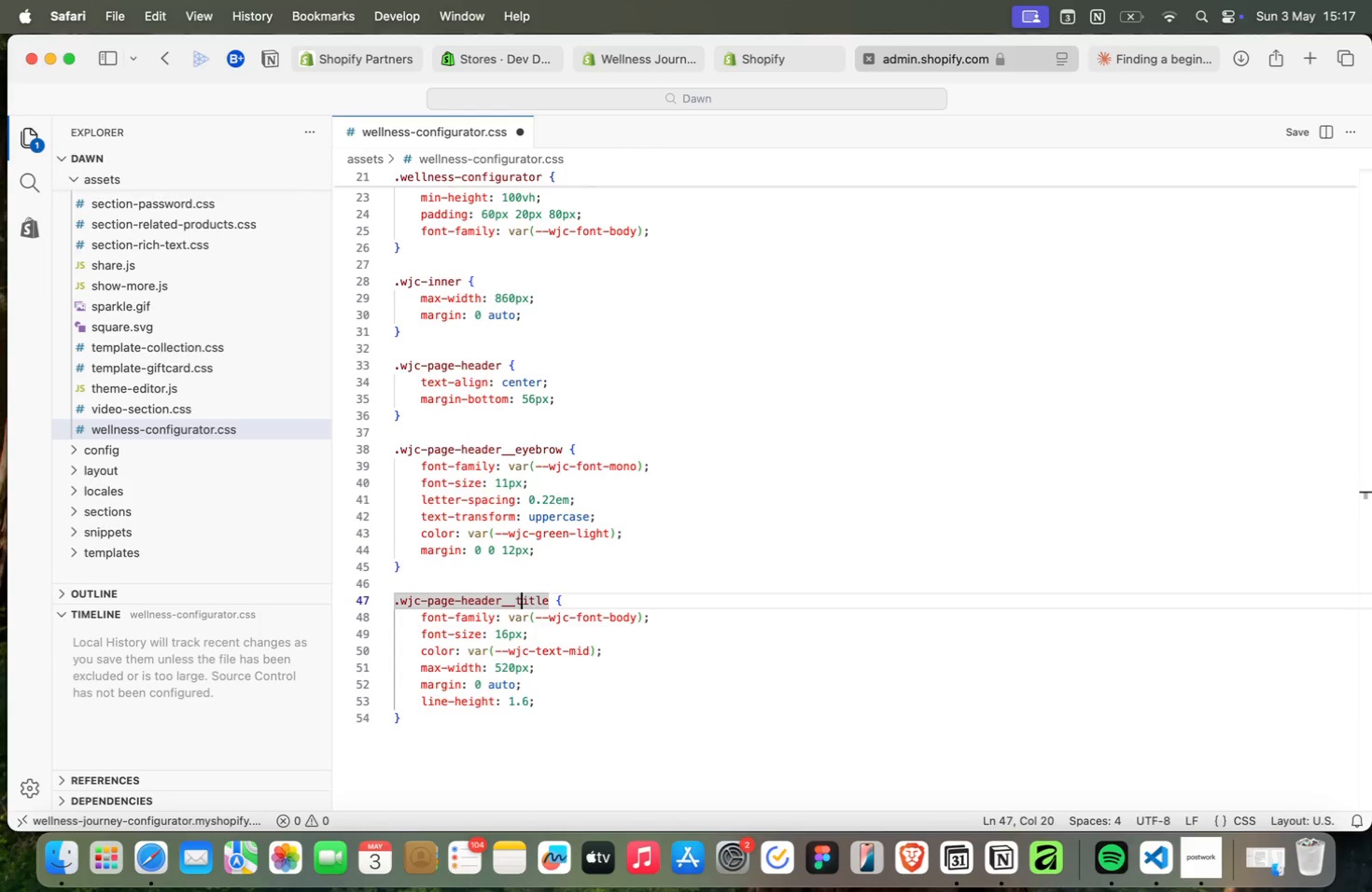 
key(ArrowLeft)
 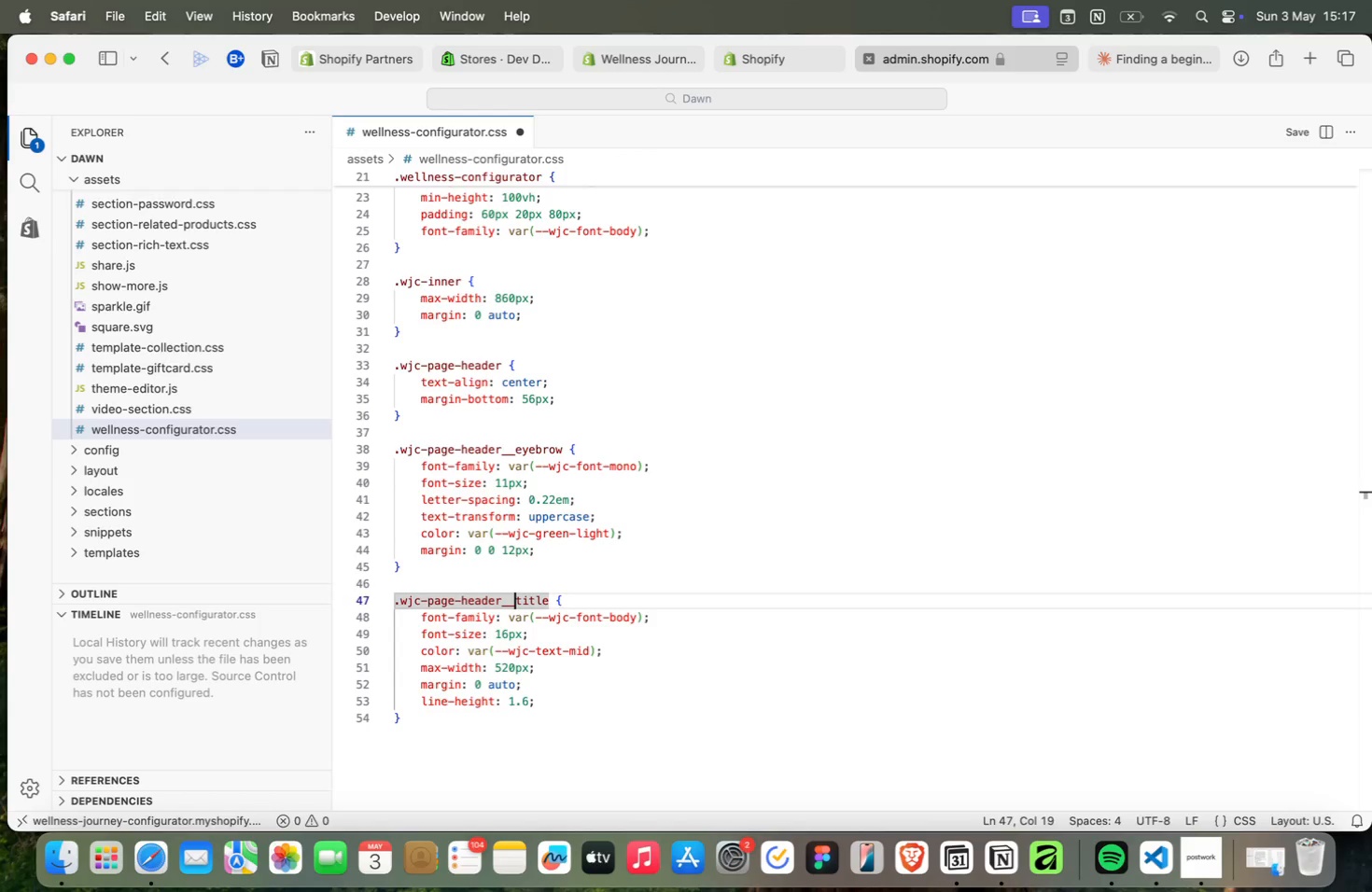 
key(ArrowLeft)
 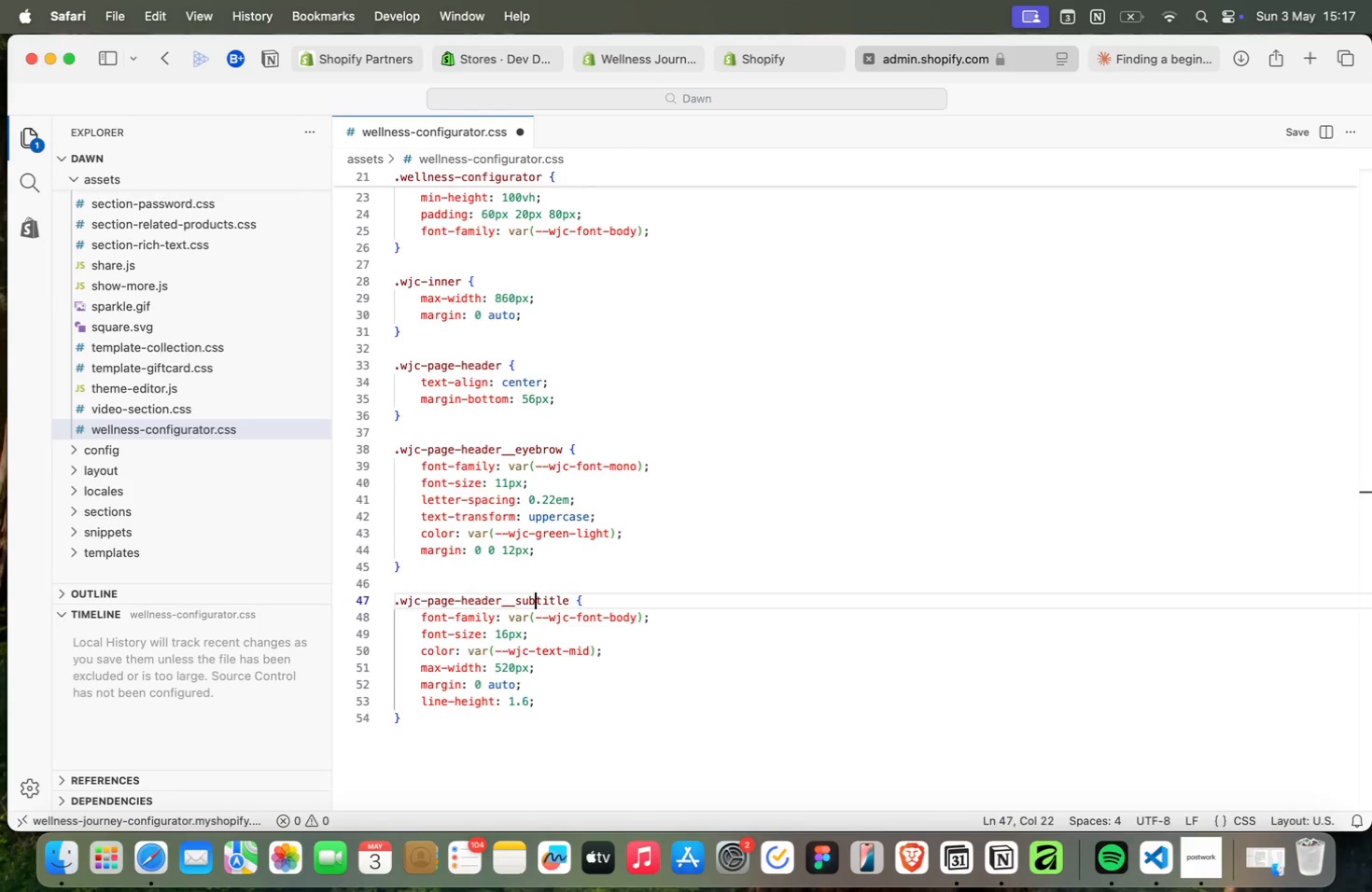 
type(sub)
 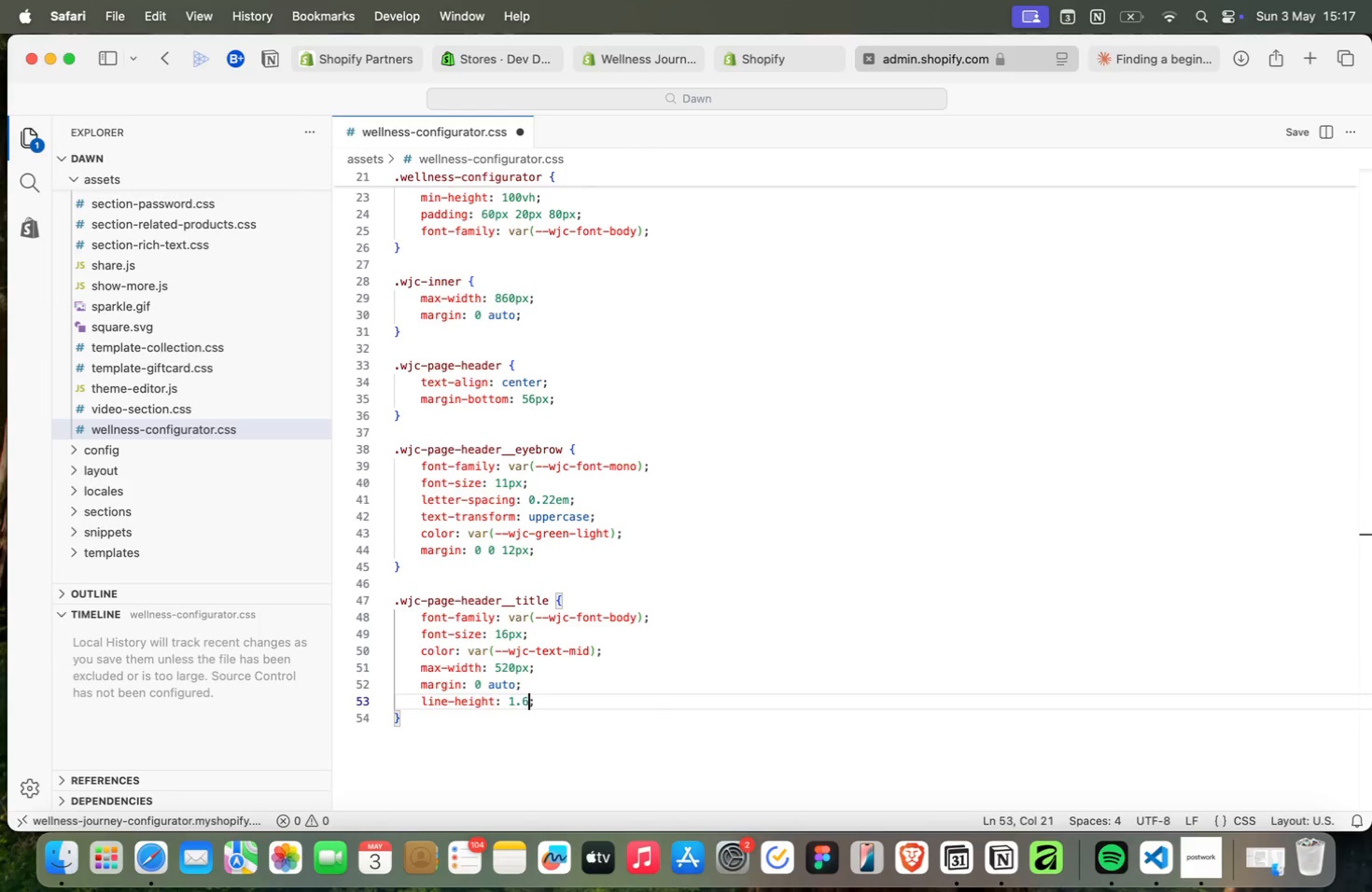 
key(Meta+ArrowDown)
 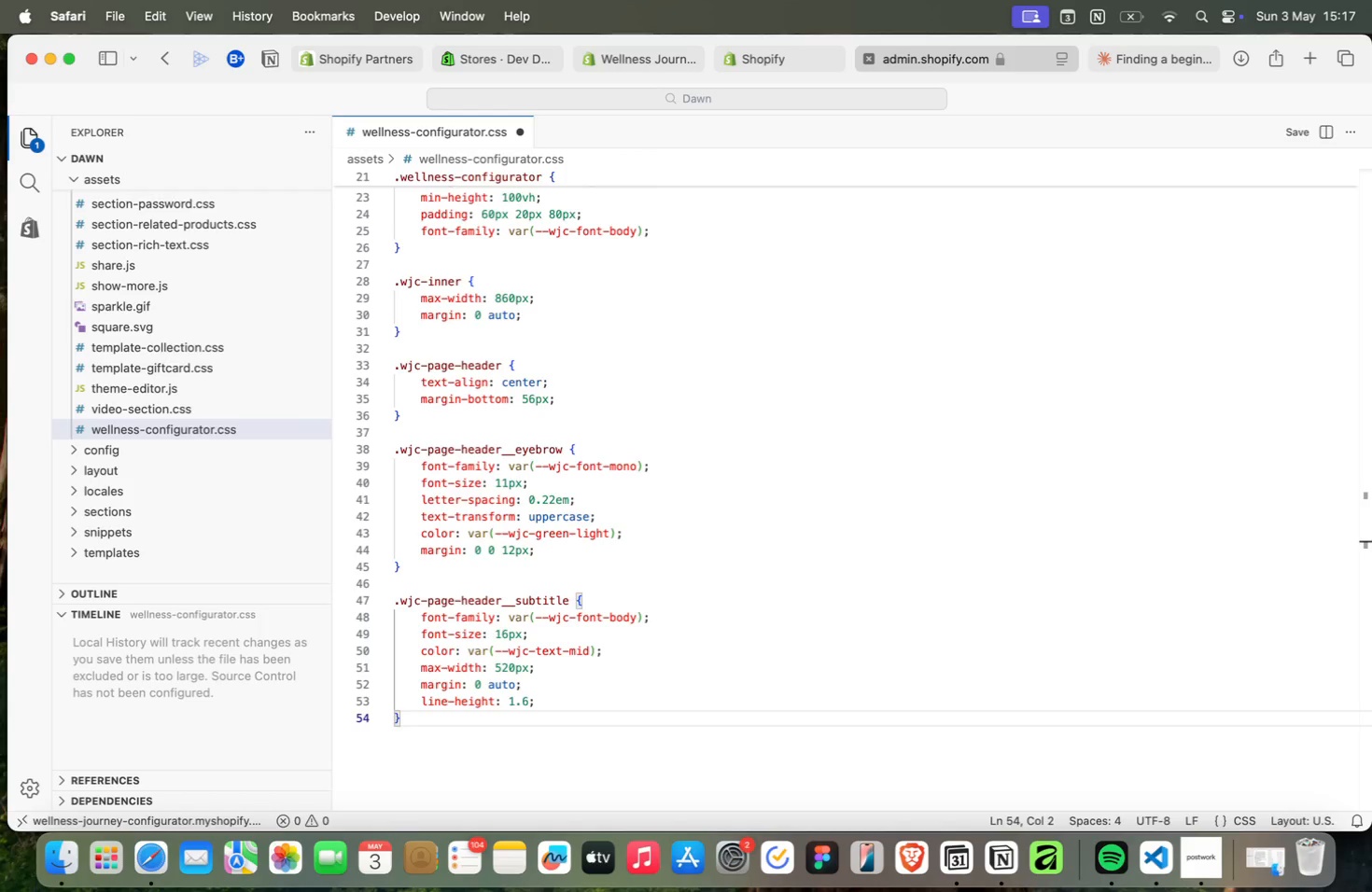 
key(Enter)
 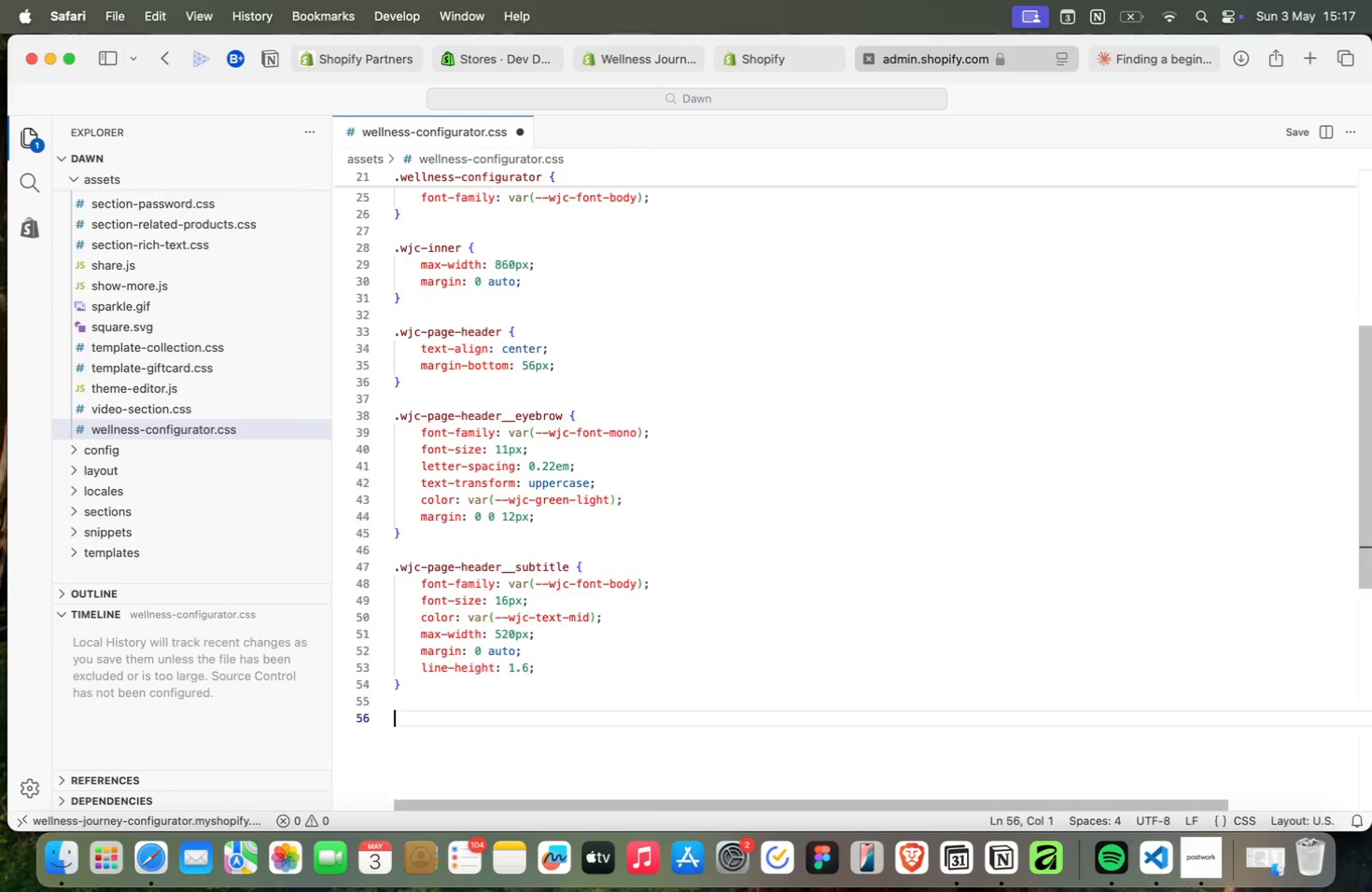 
key(Enter)
 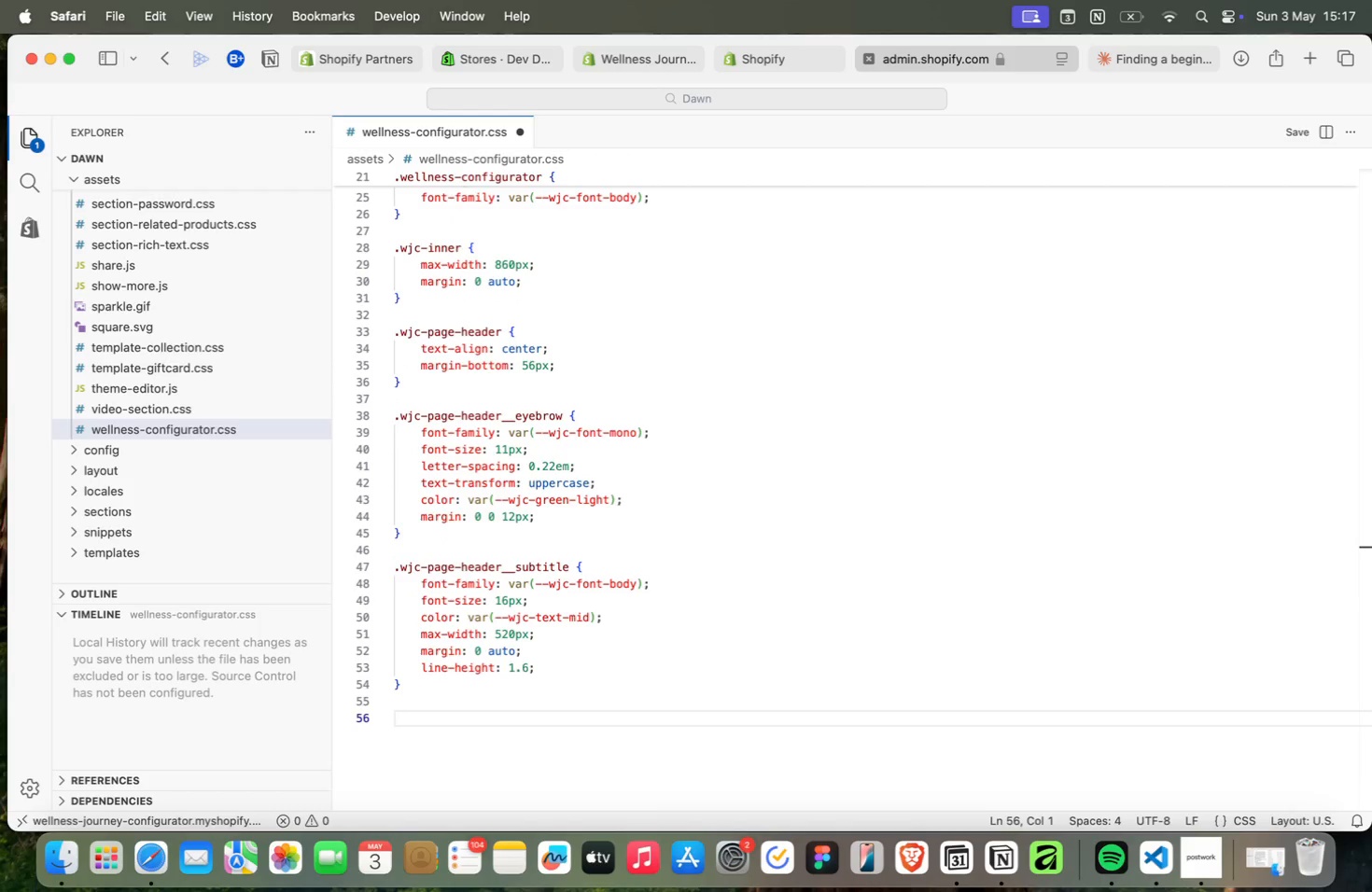 
type(sub)
 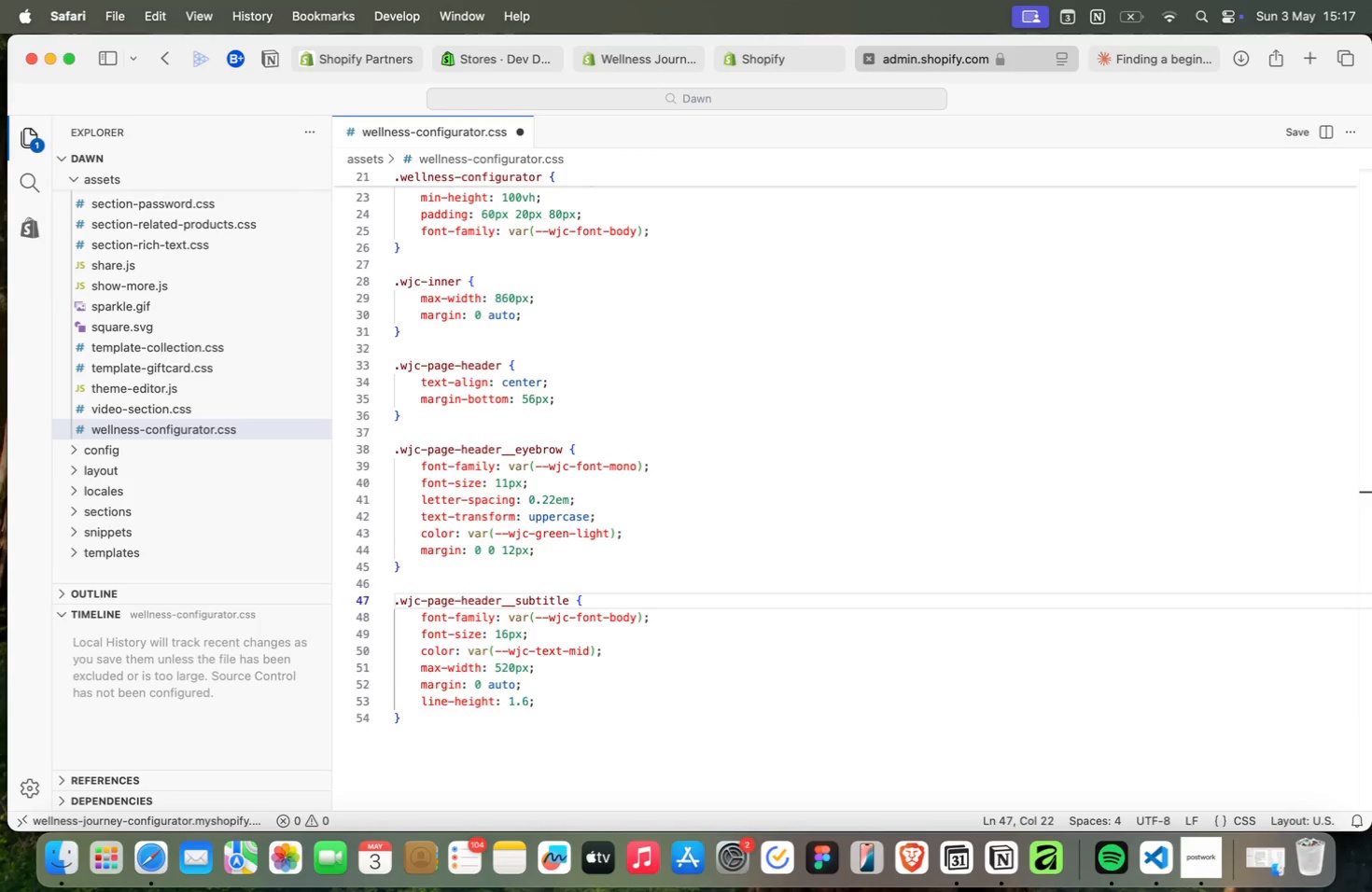 
key(Enter)
 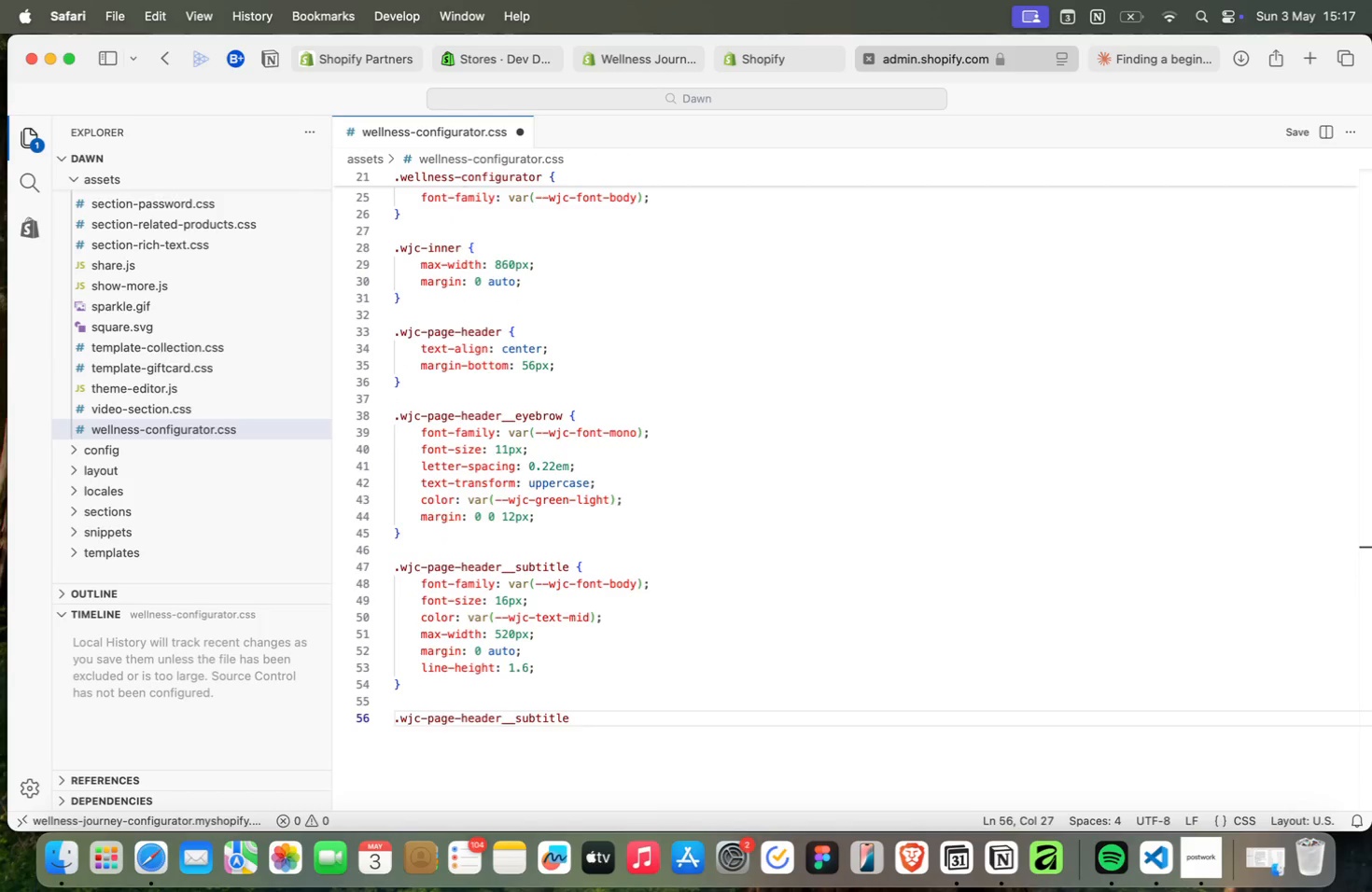 
key(ArrowLeft)
 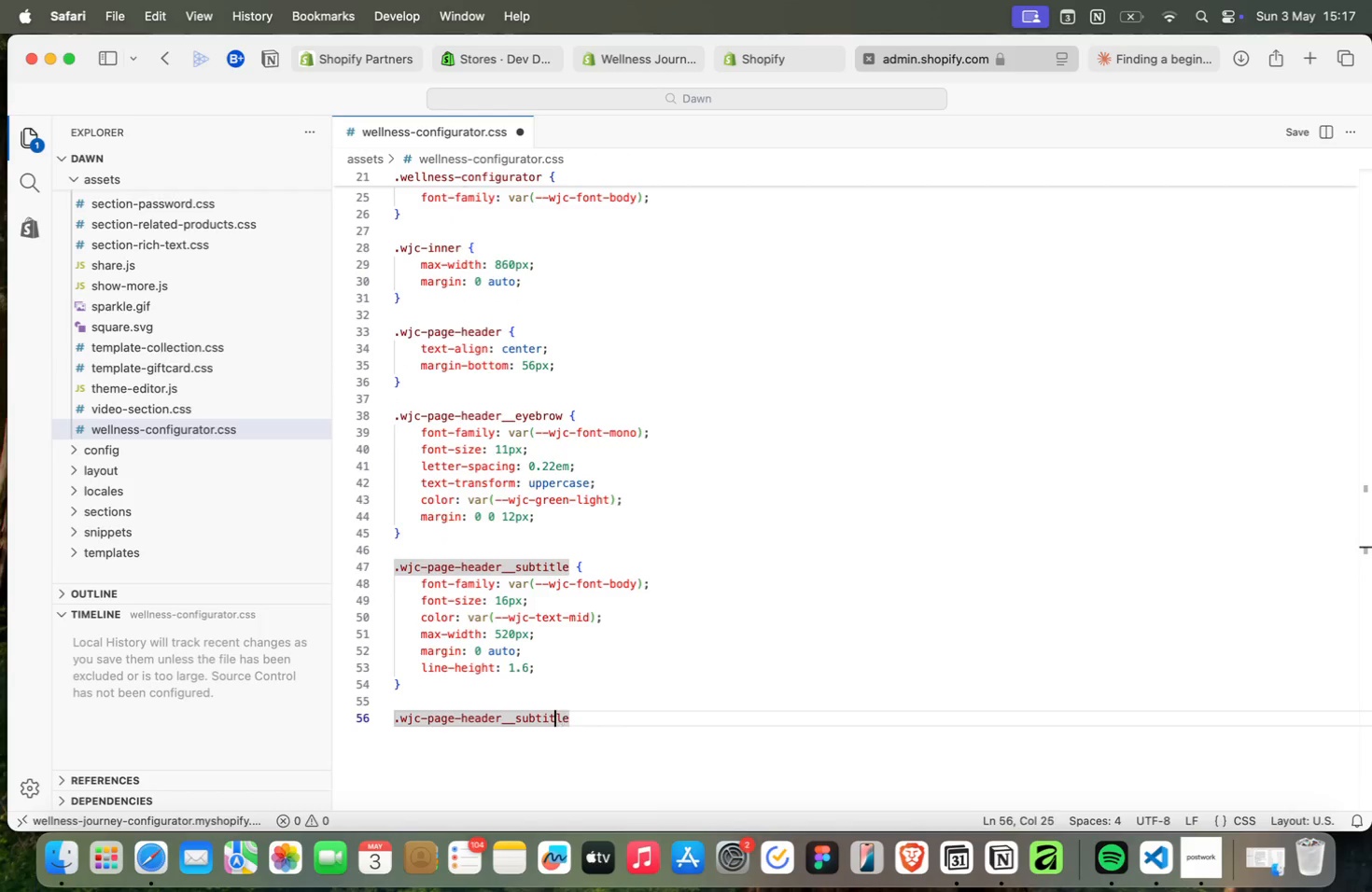 
key(ArrowLeft)
 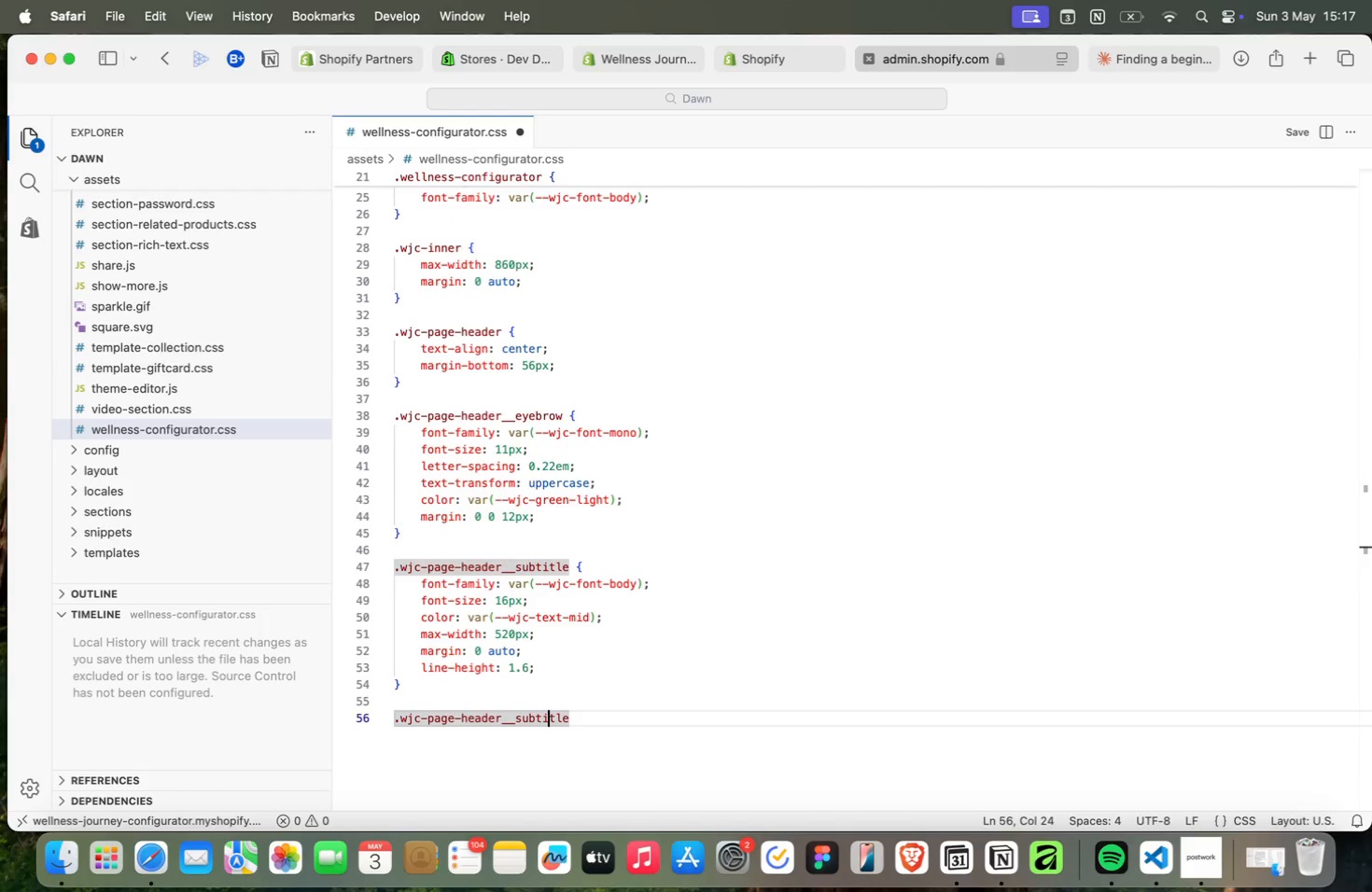 
key(ArrowLeft)
 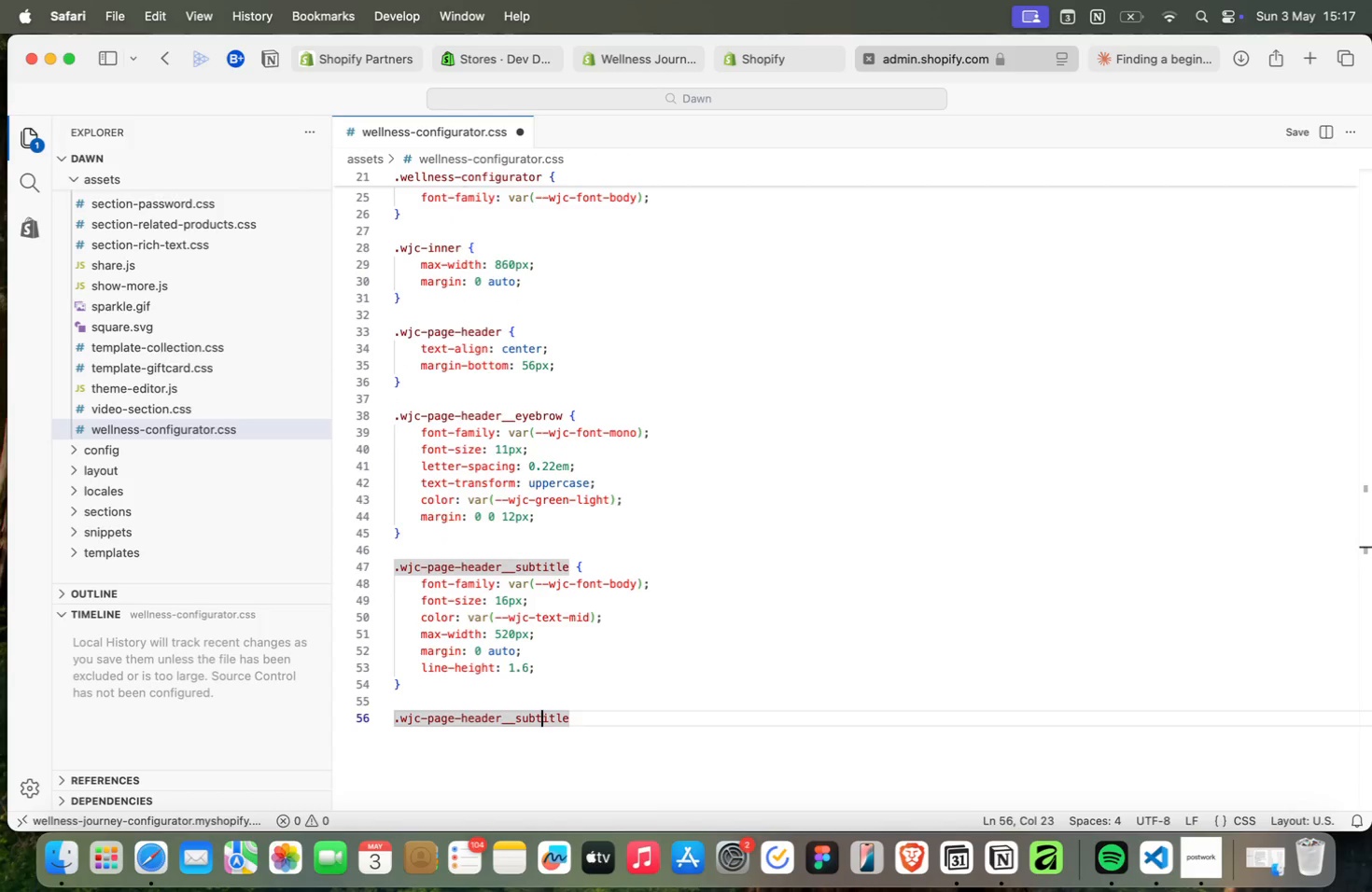 
key(ArrowLeft)
 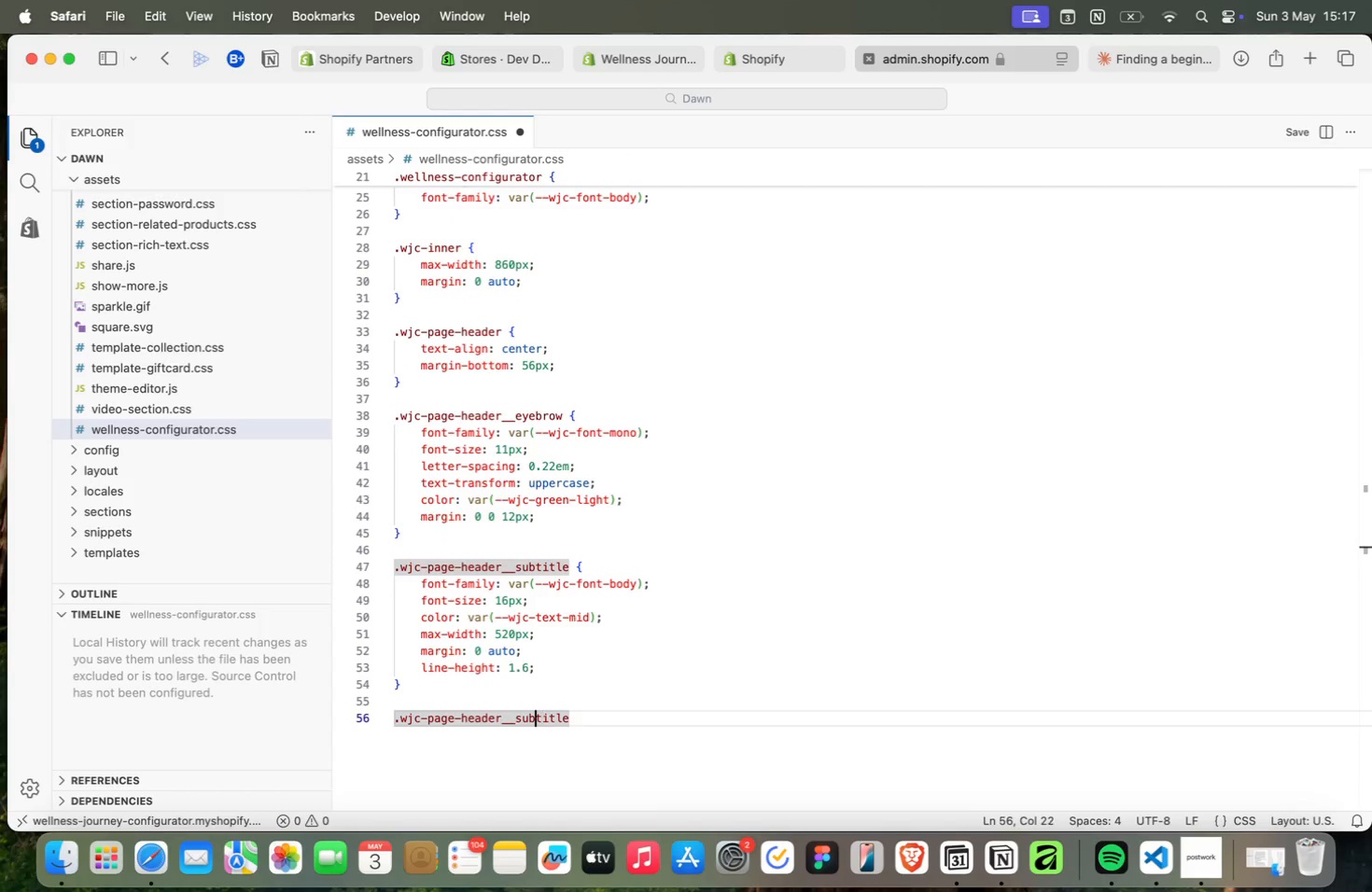 
key(ArrowLeft)
 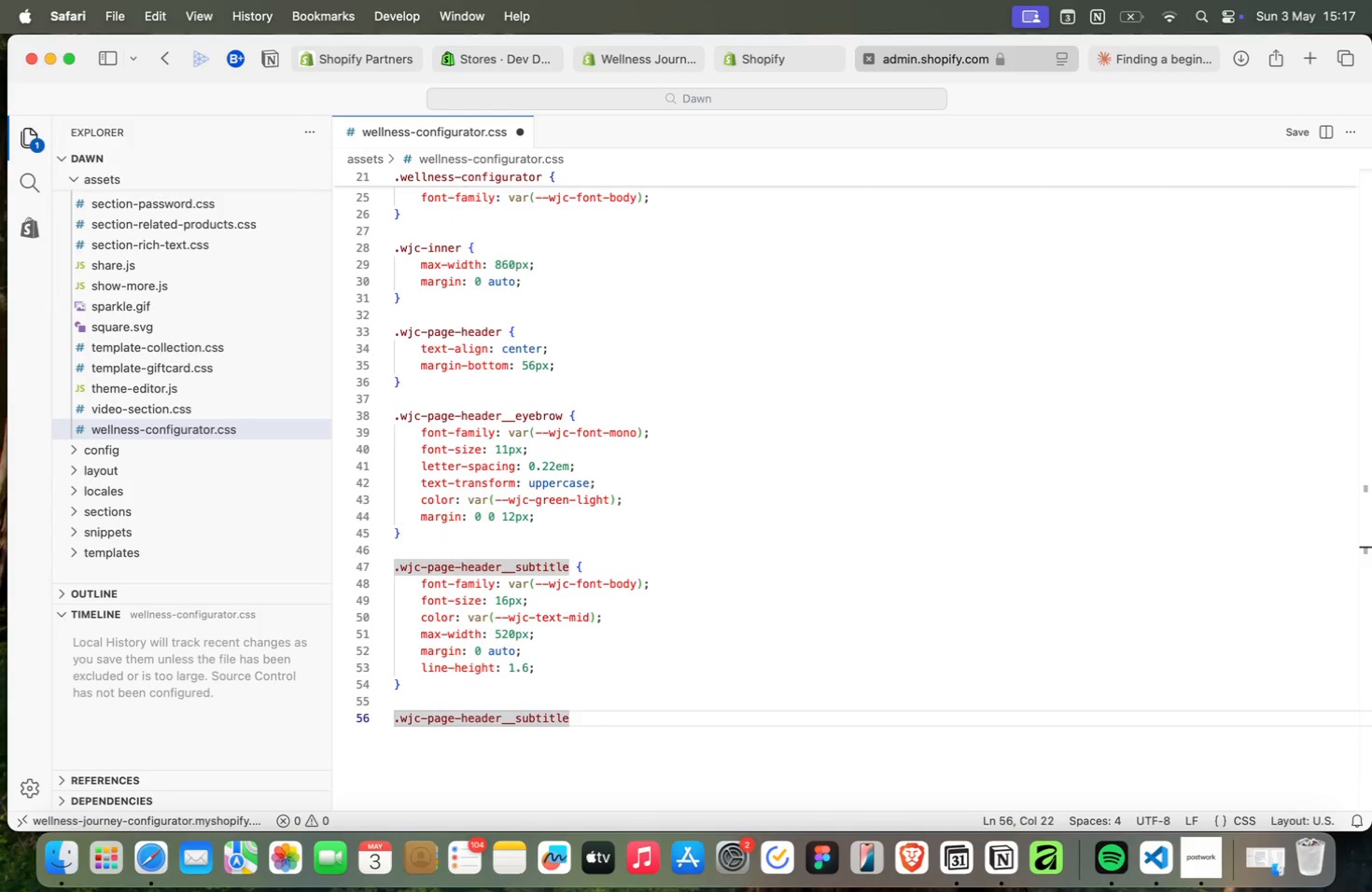 
key(Backspace)
 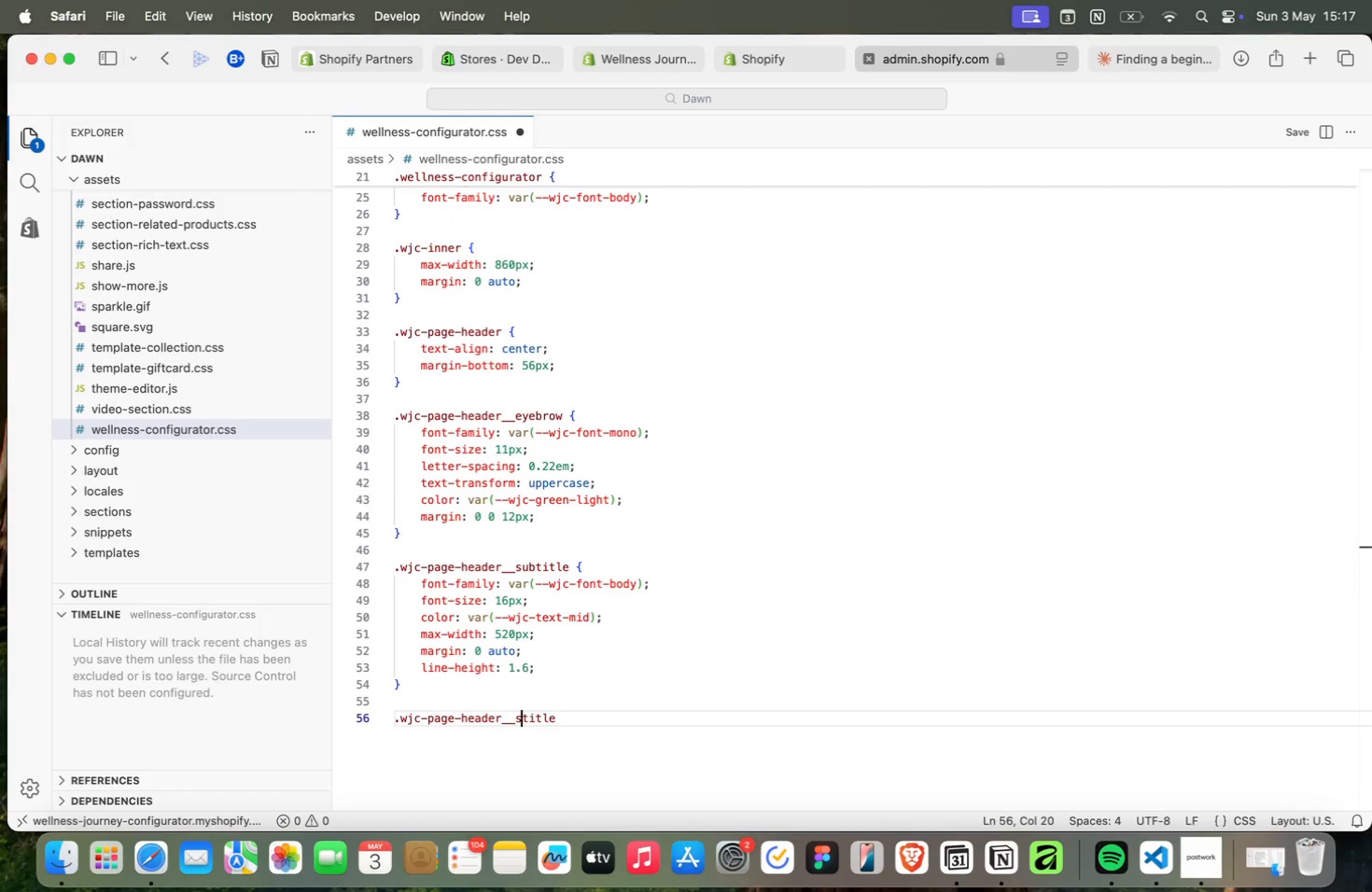 
key(Backspace)
 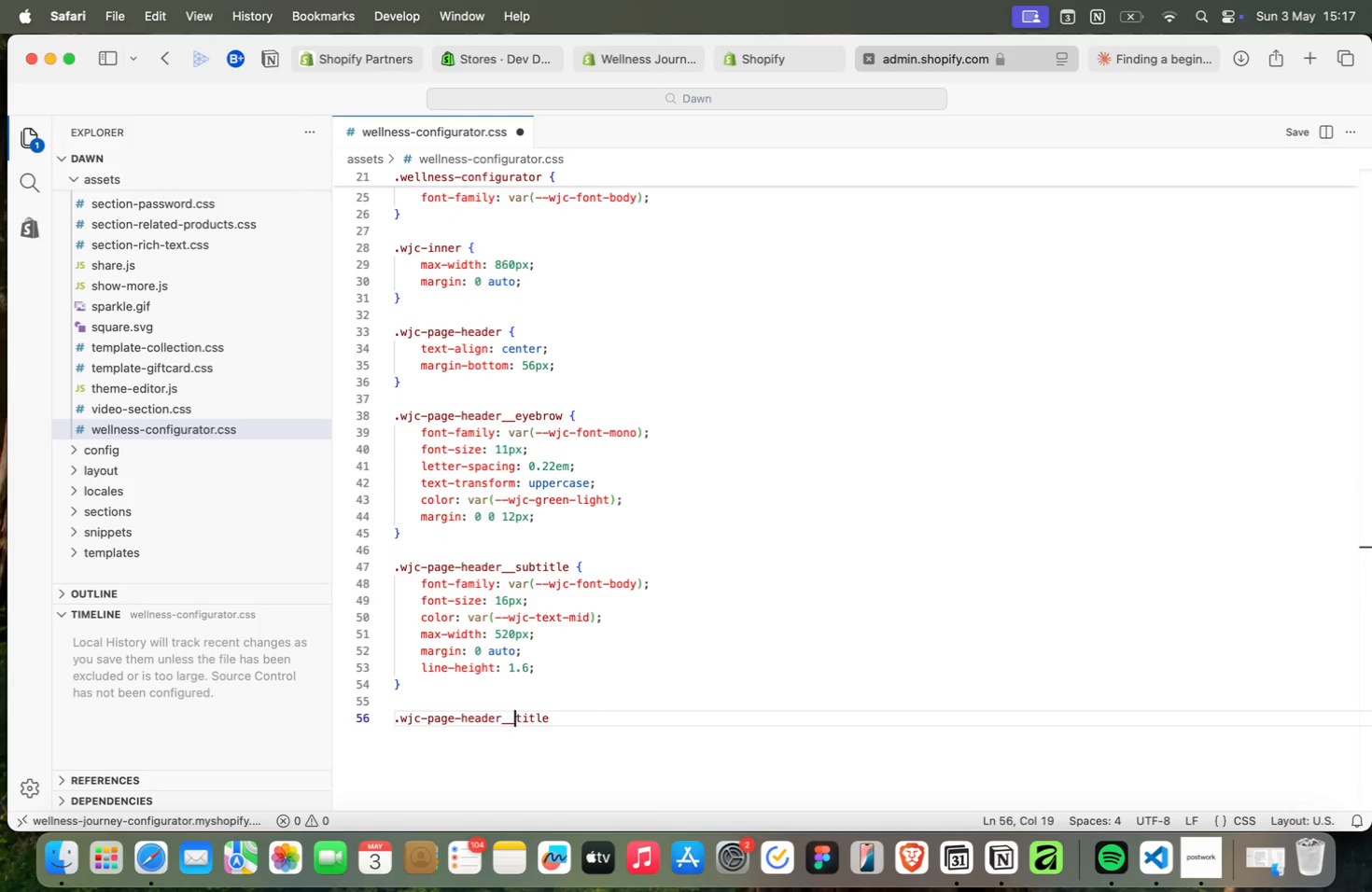 
key(Backspace)
 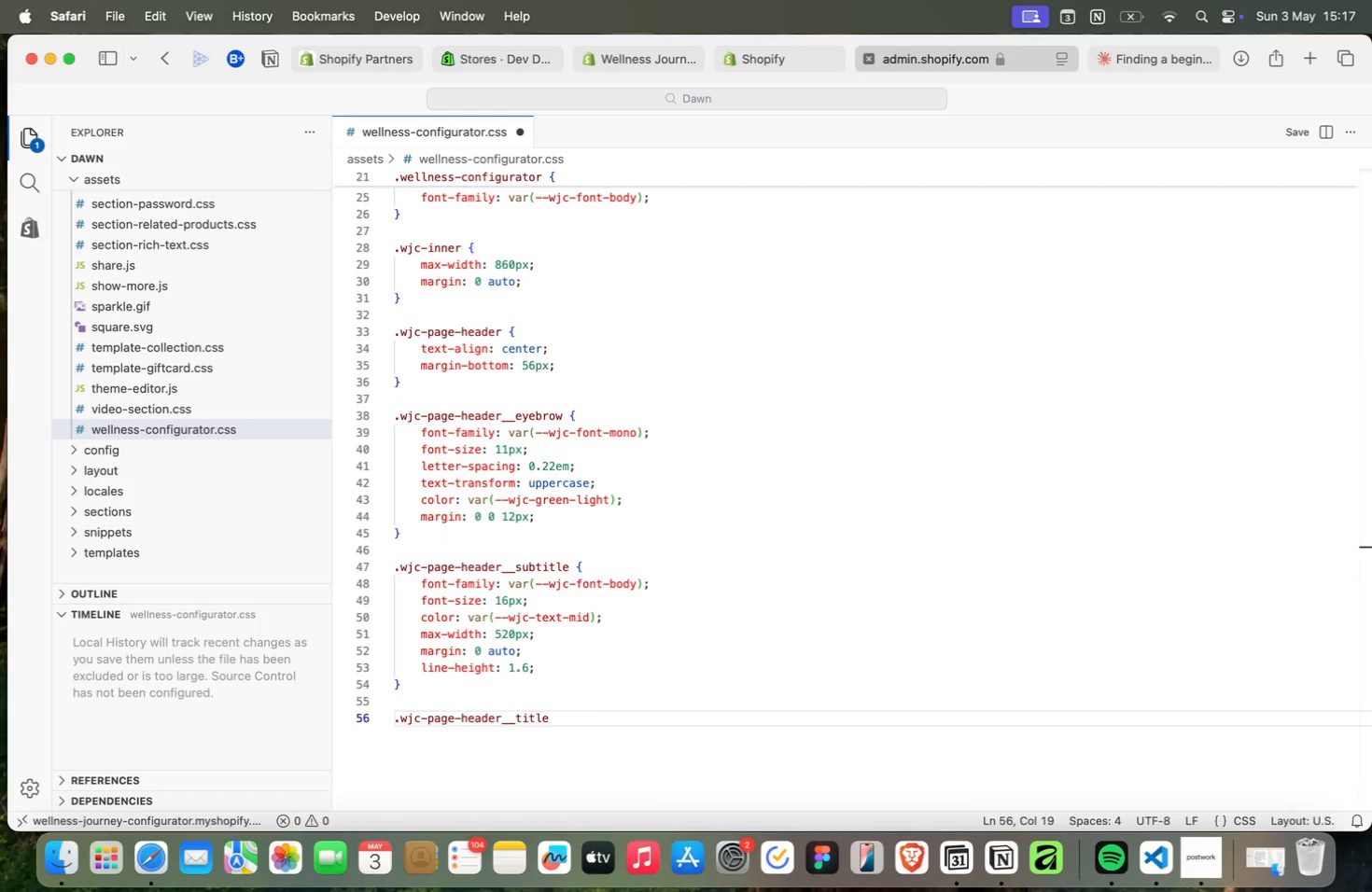 
key(Meta+CommandLeft)
 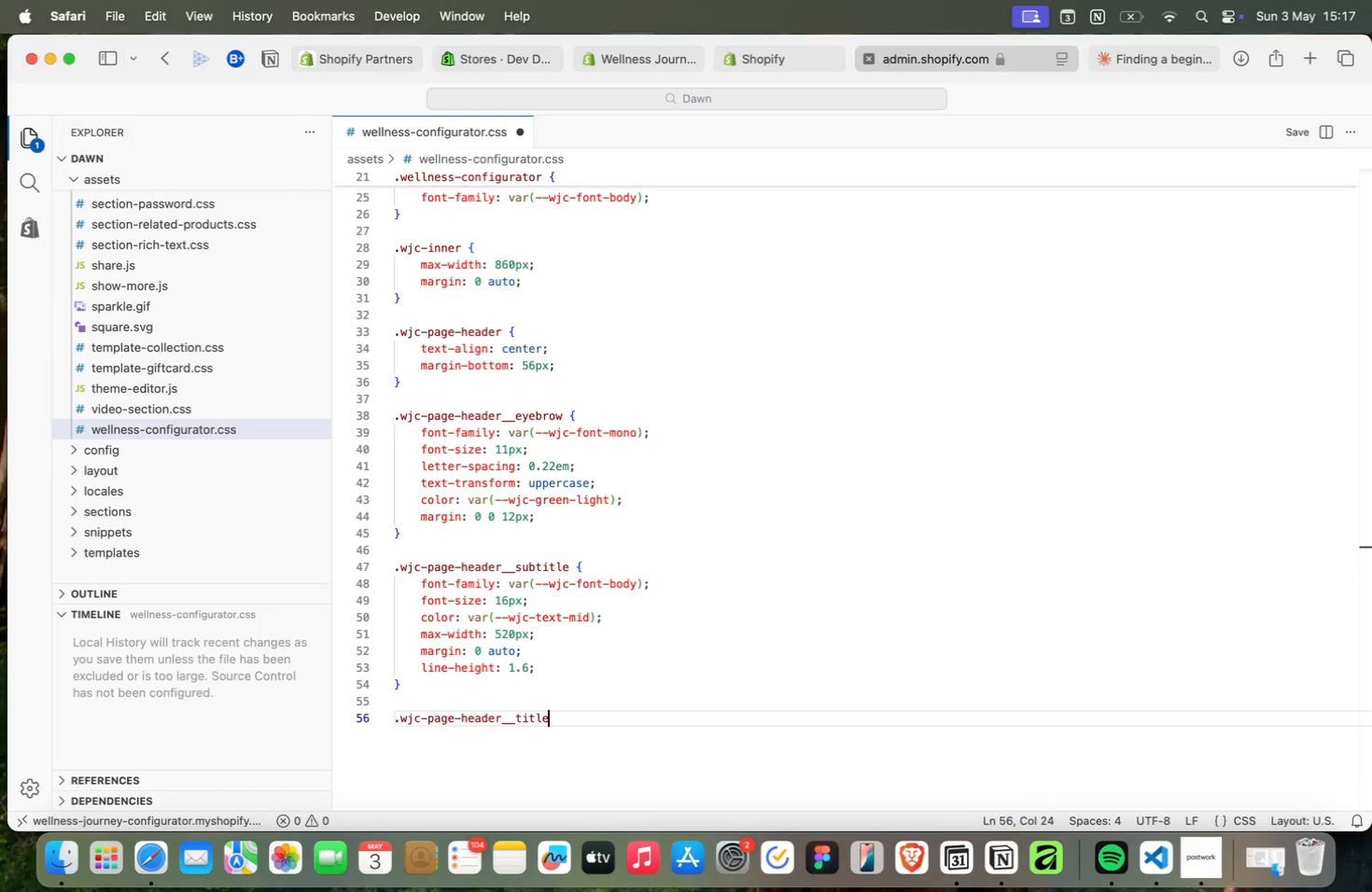 
key(Meta+ArrowRight)
 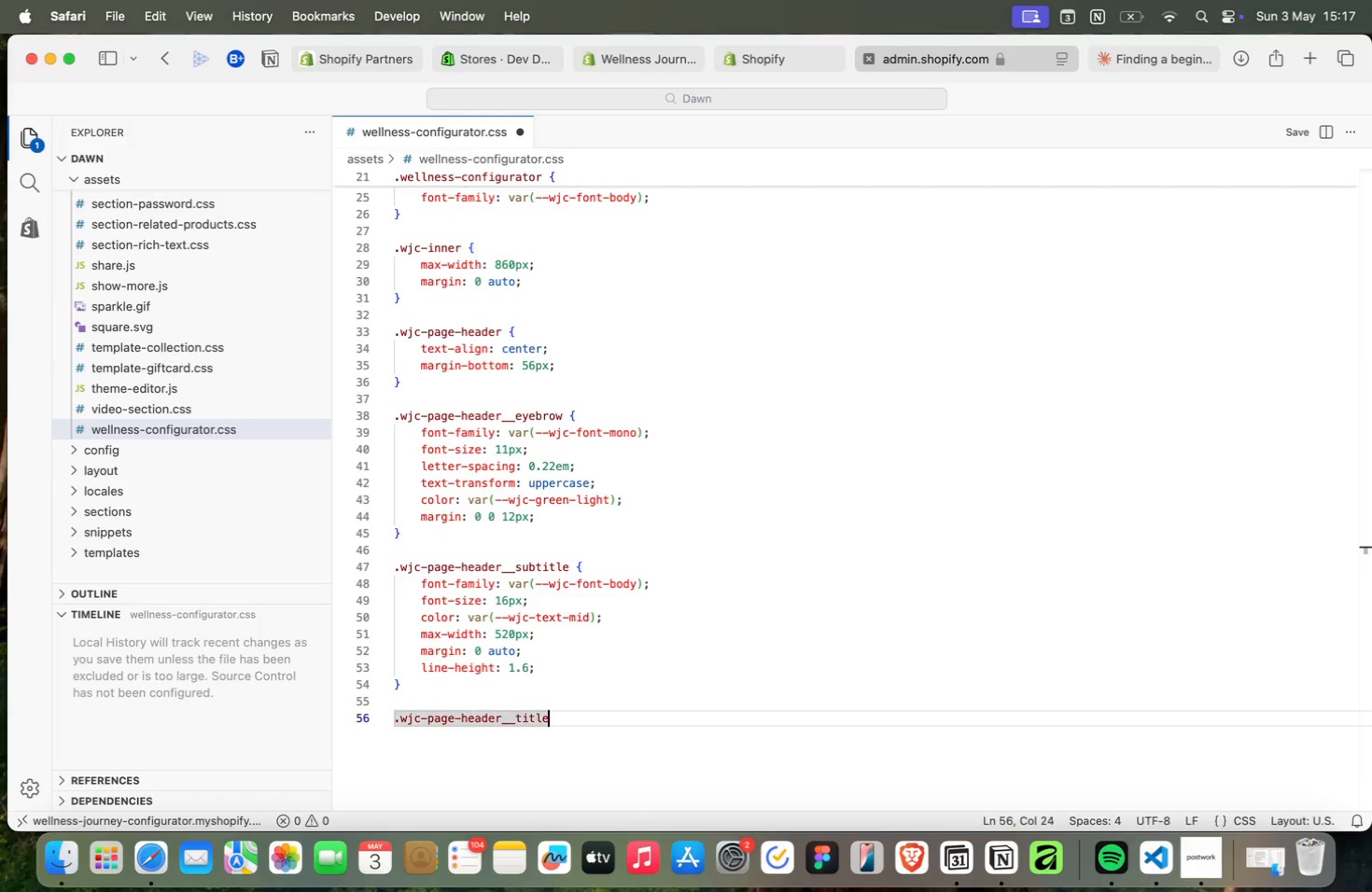 
key(Space)
 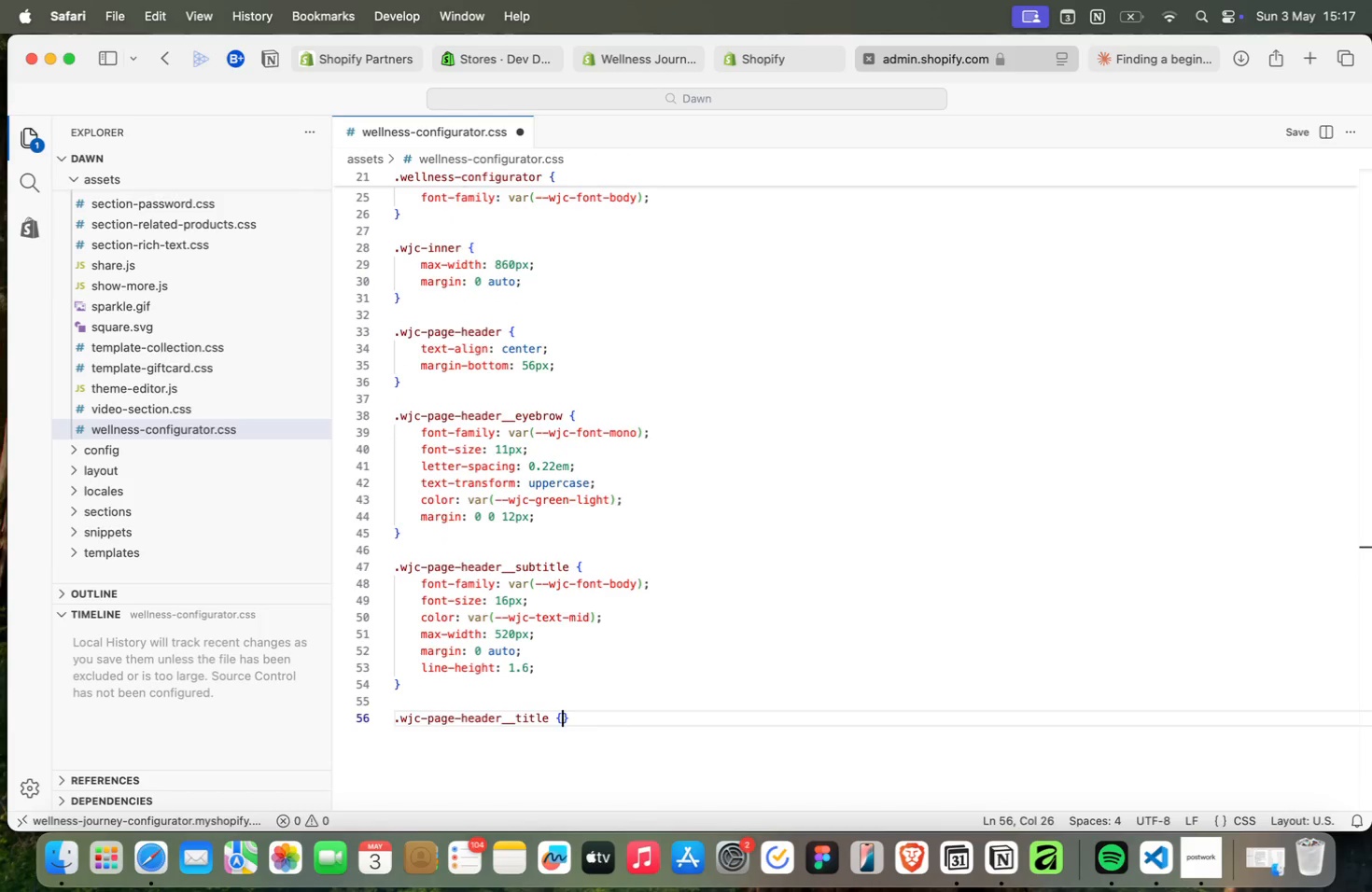 
key(Shift+BracketLeft)
 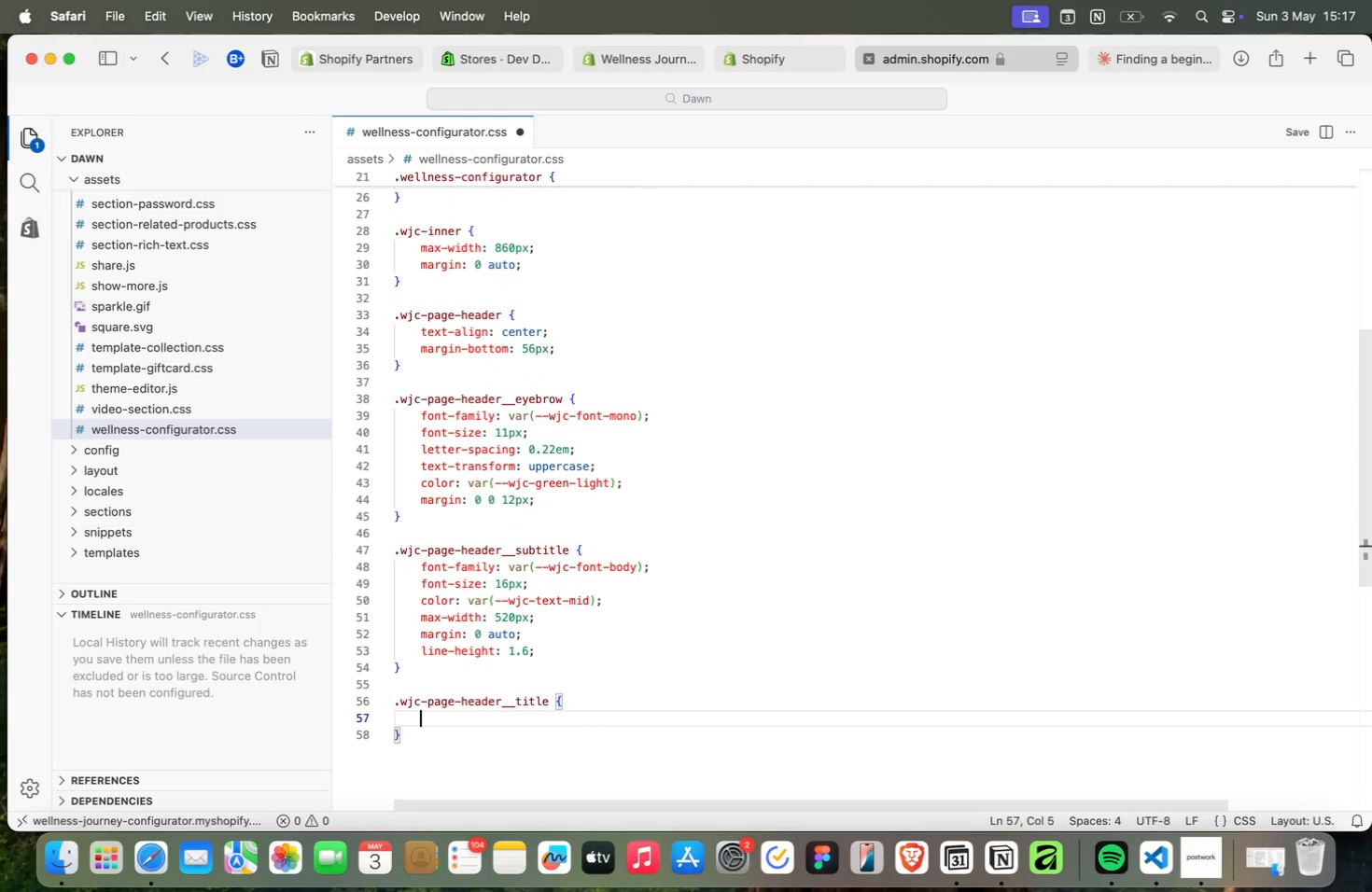 
key(Enter)
 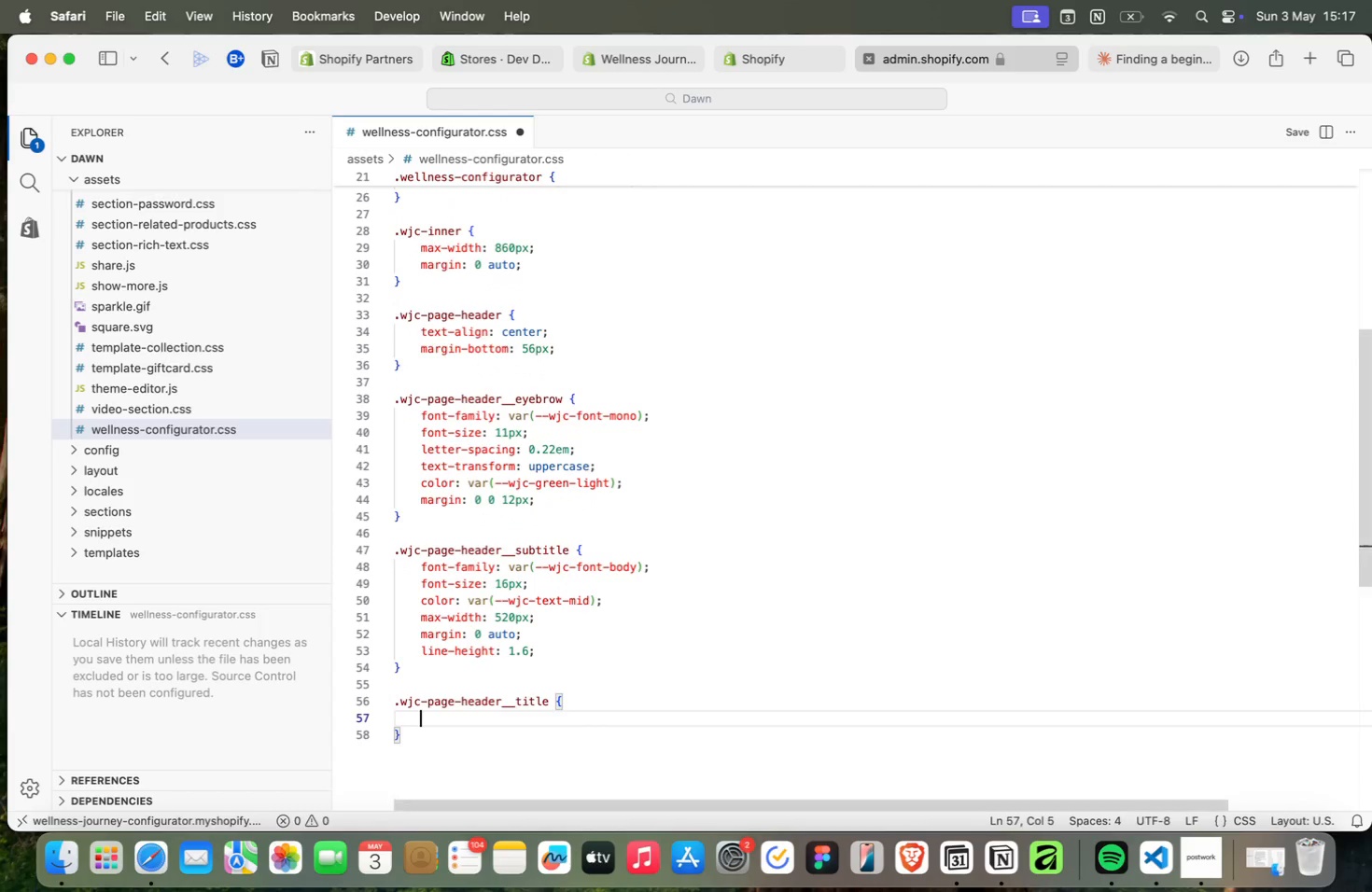 
type(font)
 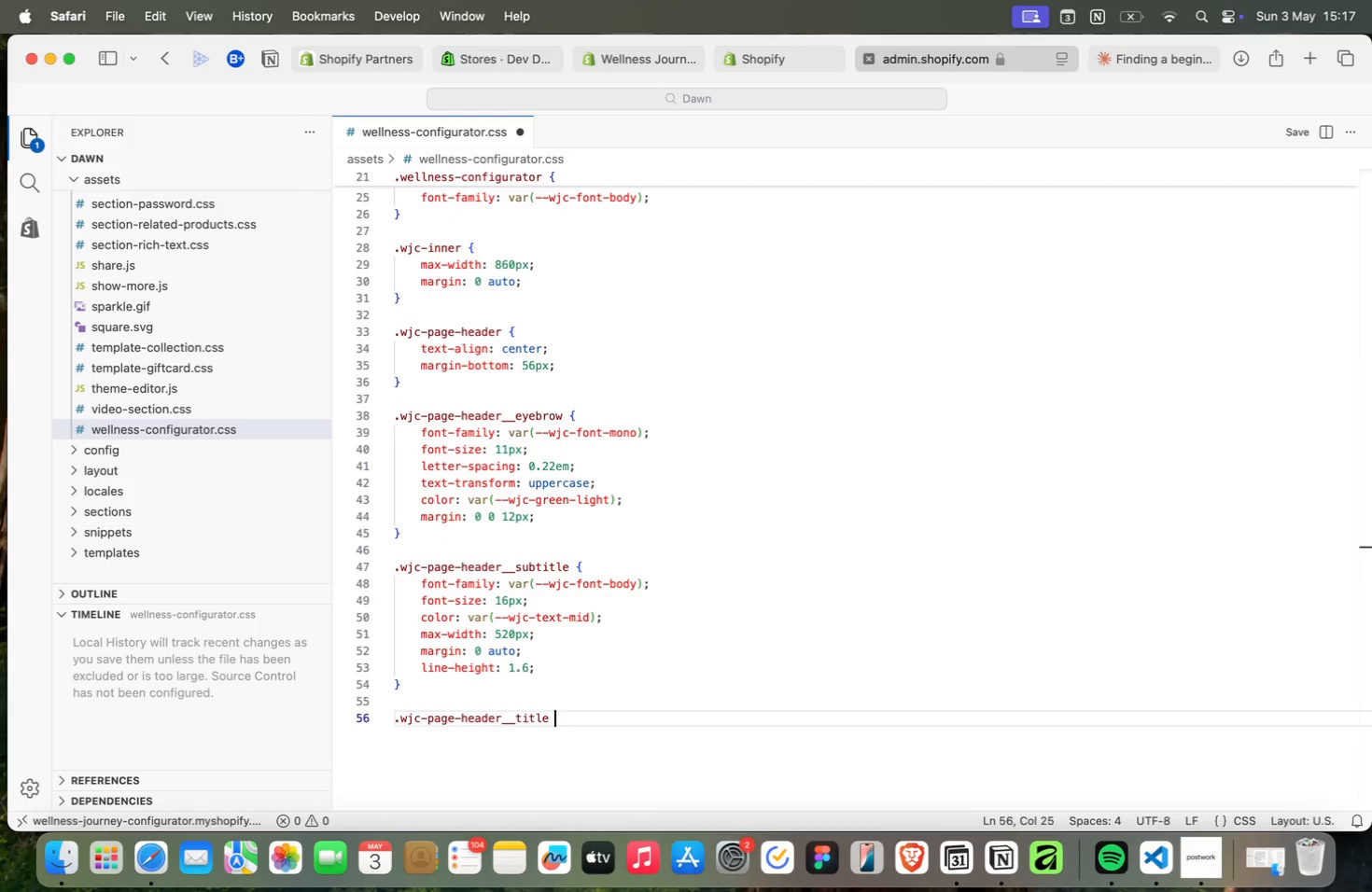 
key(Enter)
 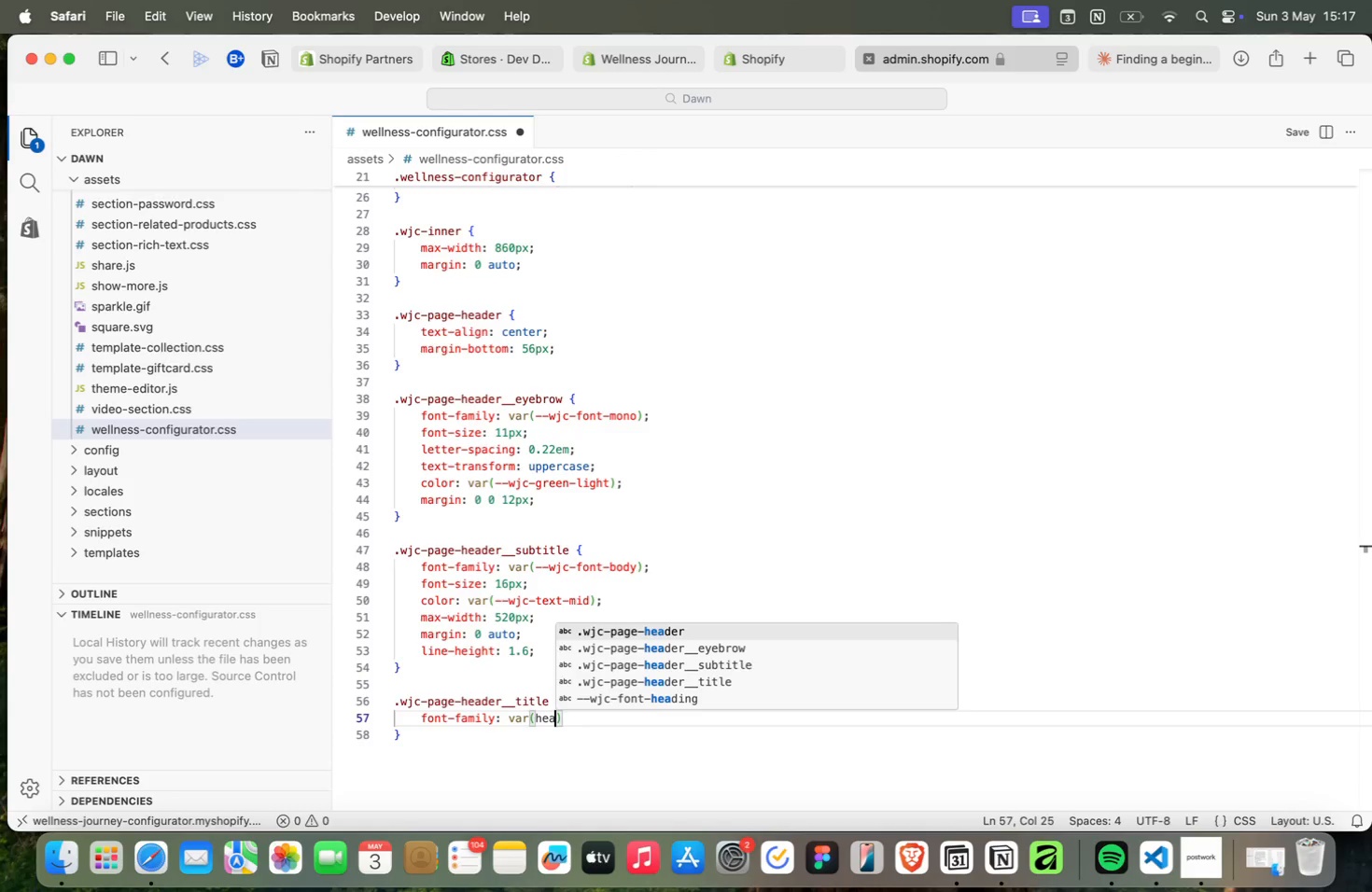 
type(: var(head)
 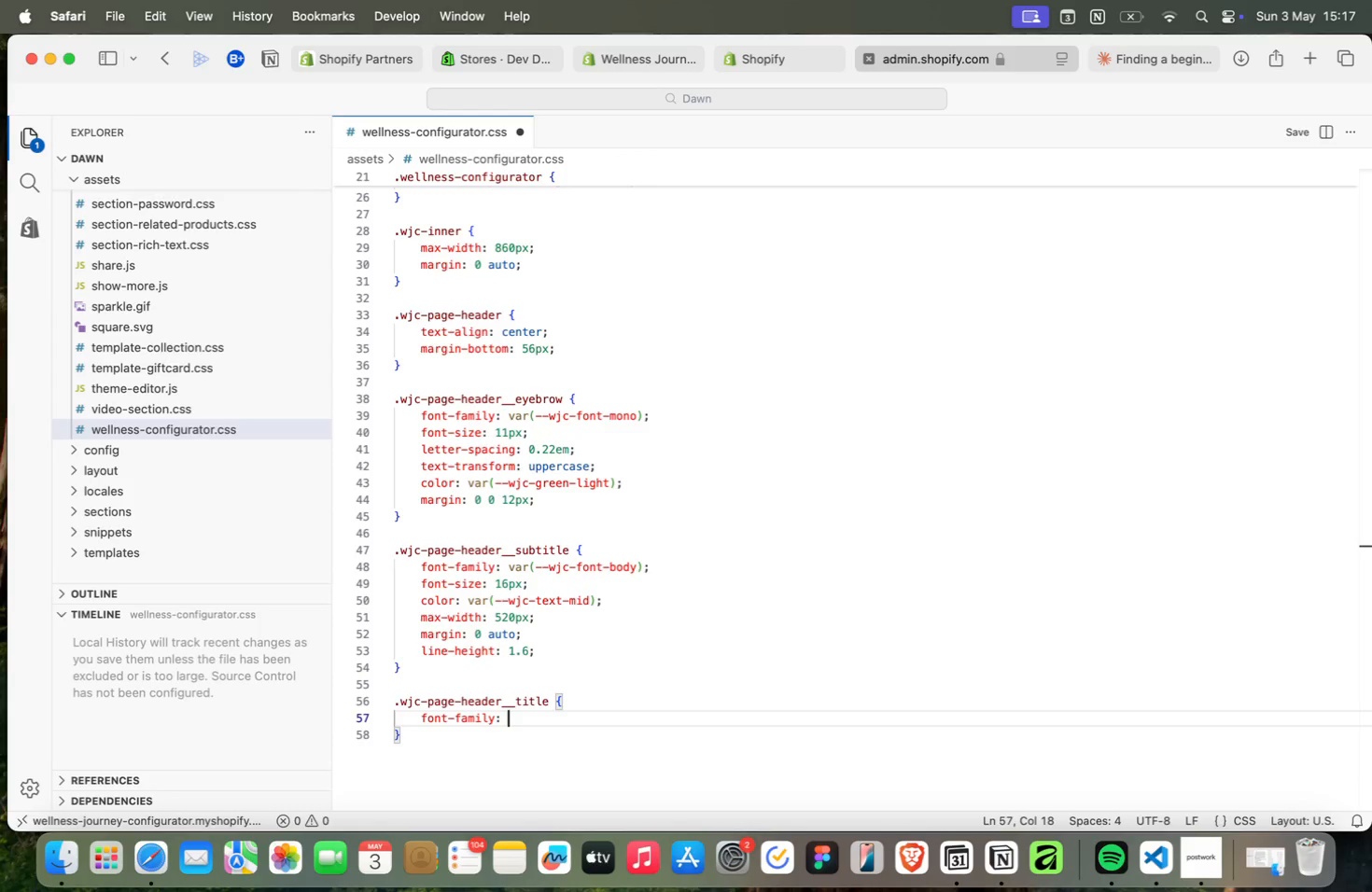 
key(ArrowUp)
 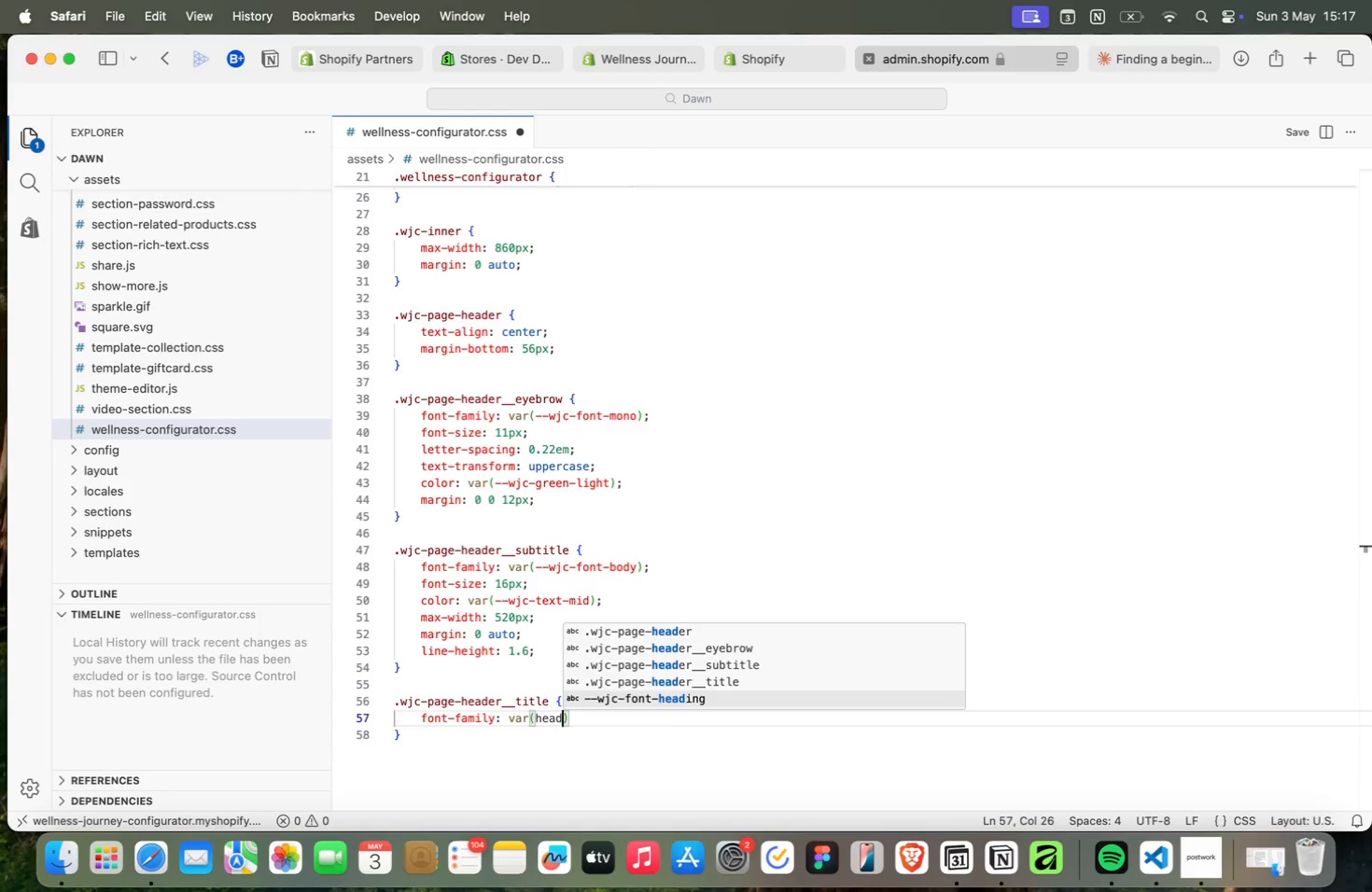 
key(Enter)
 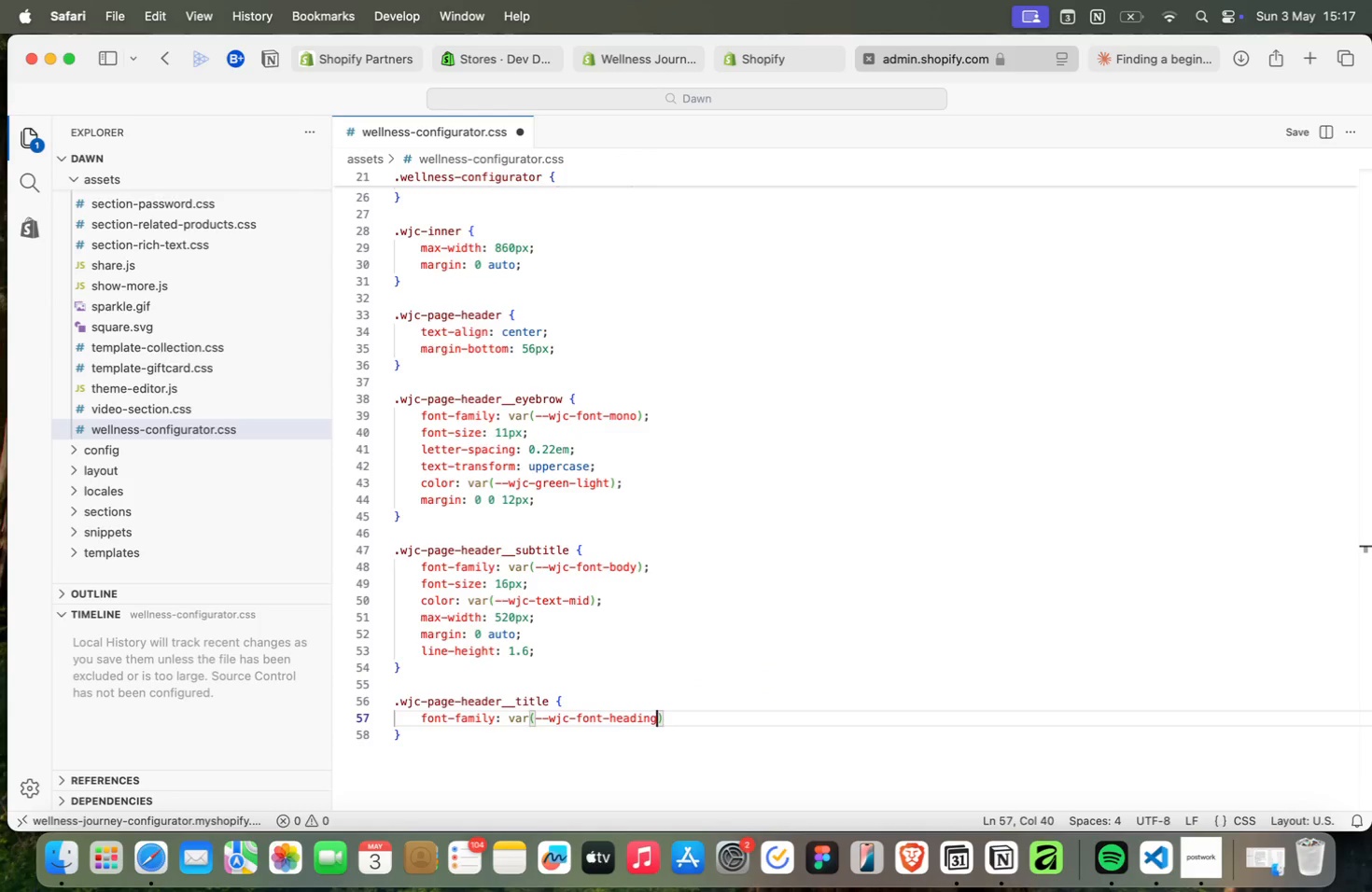 
key(ArrowRight)
 